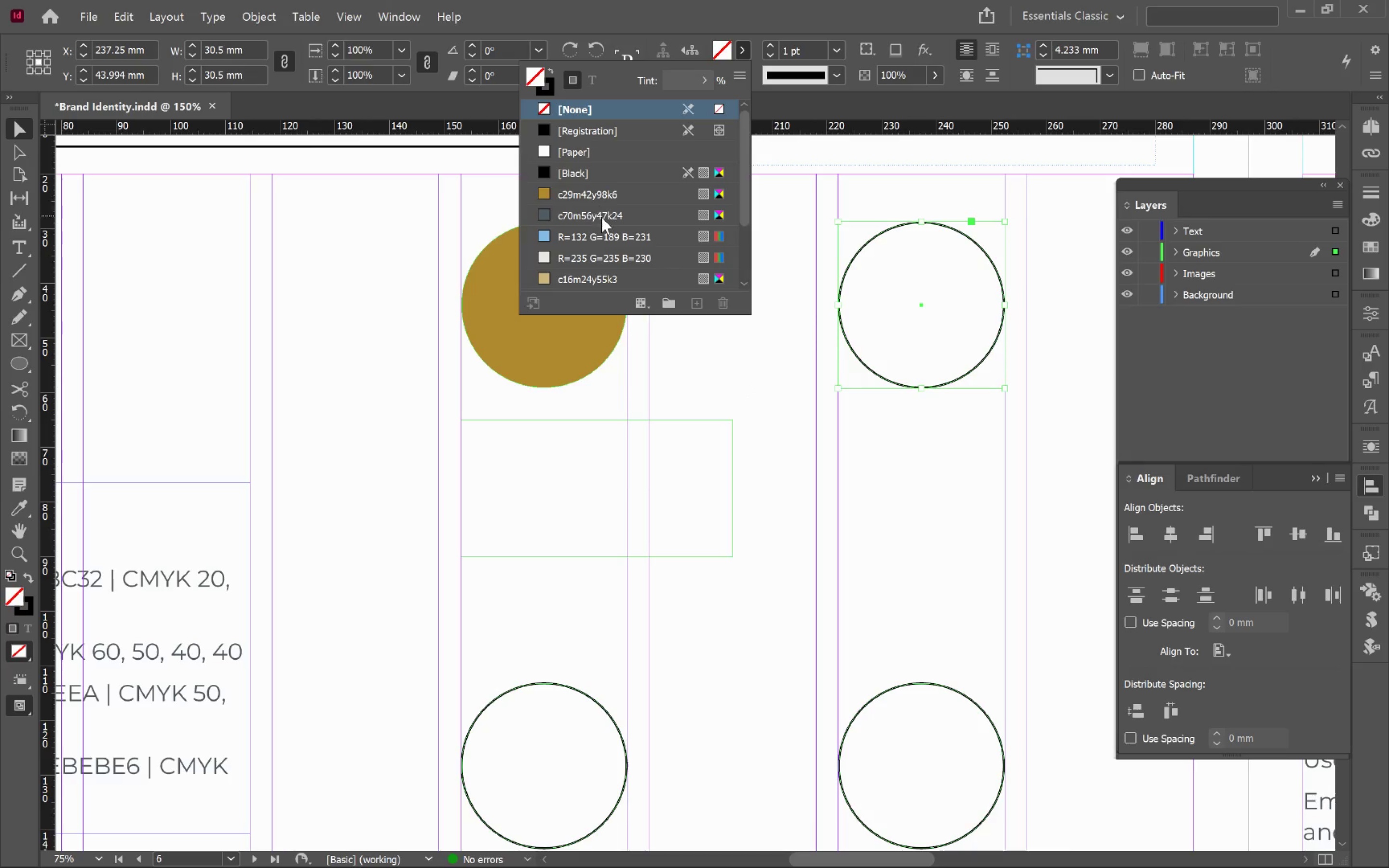 
left_click([583, 215])
 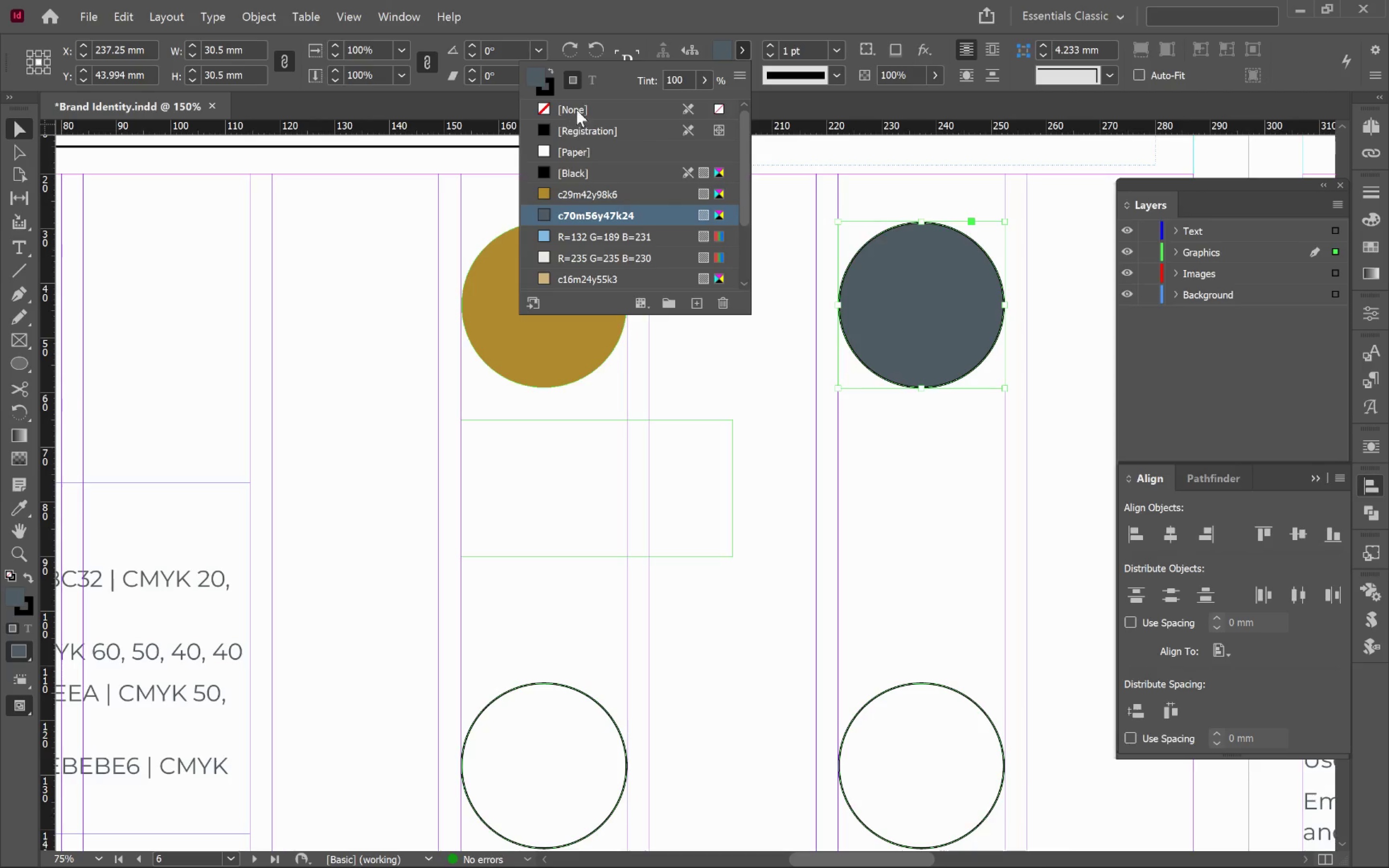 
left_click([549, 87])
 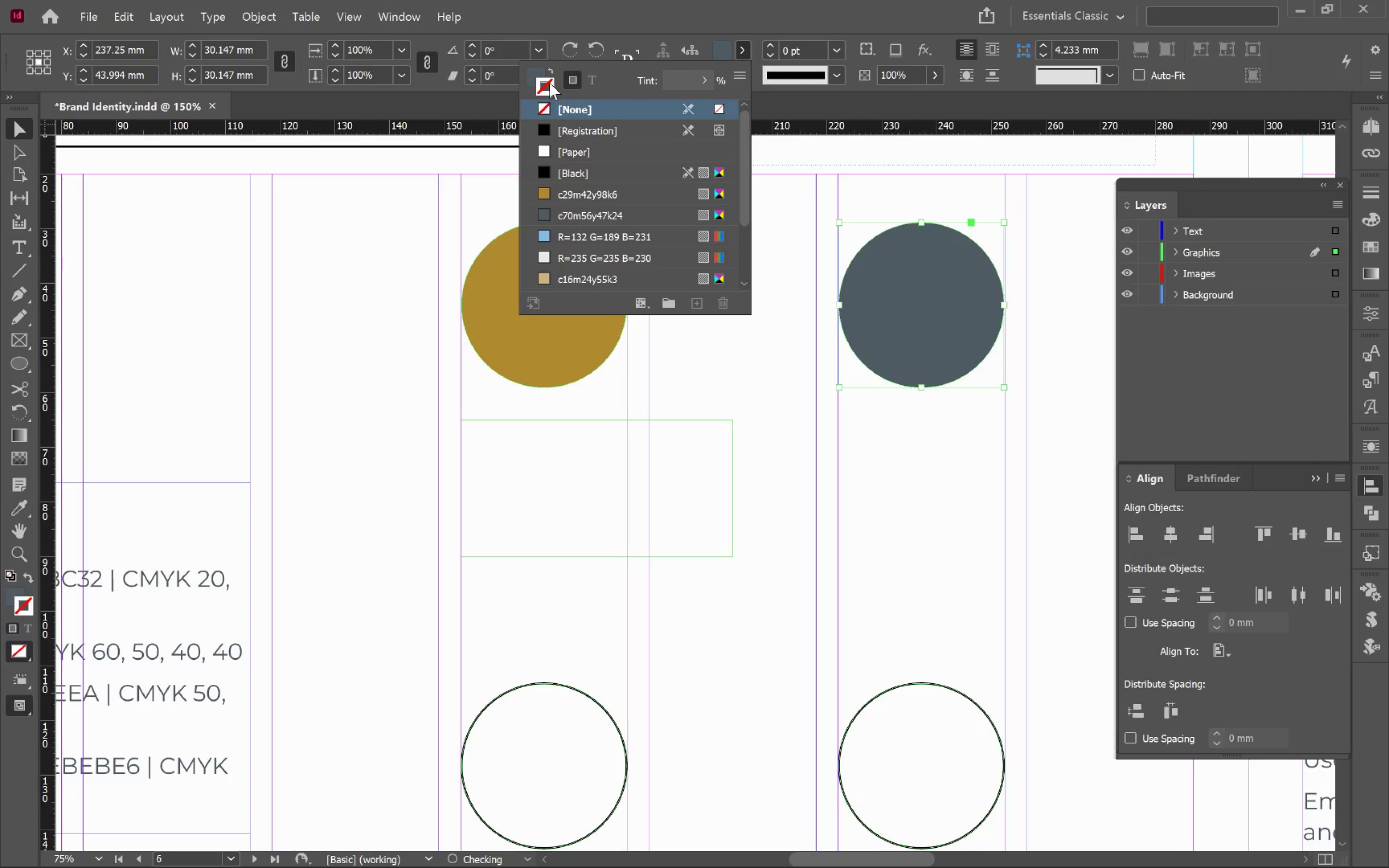 
left_click([536, 73])
 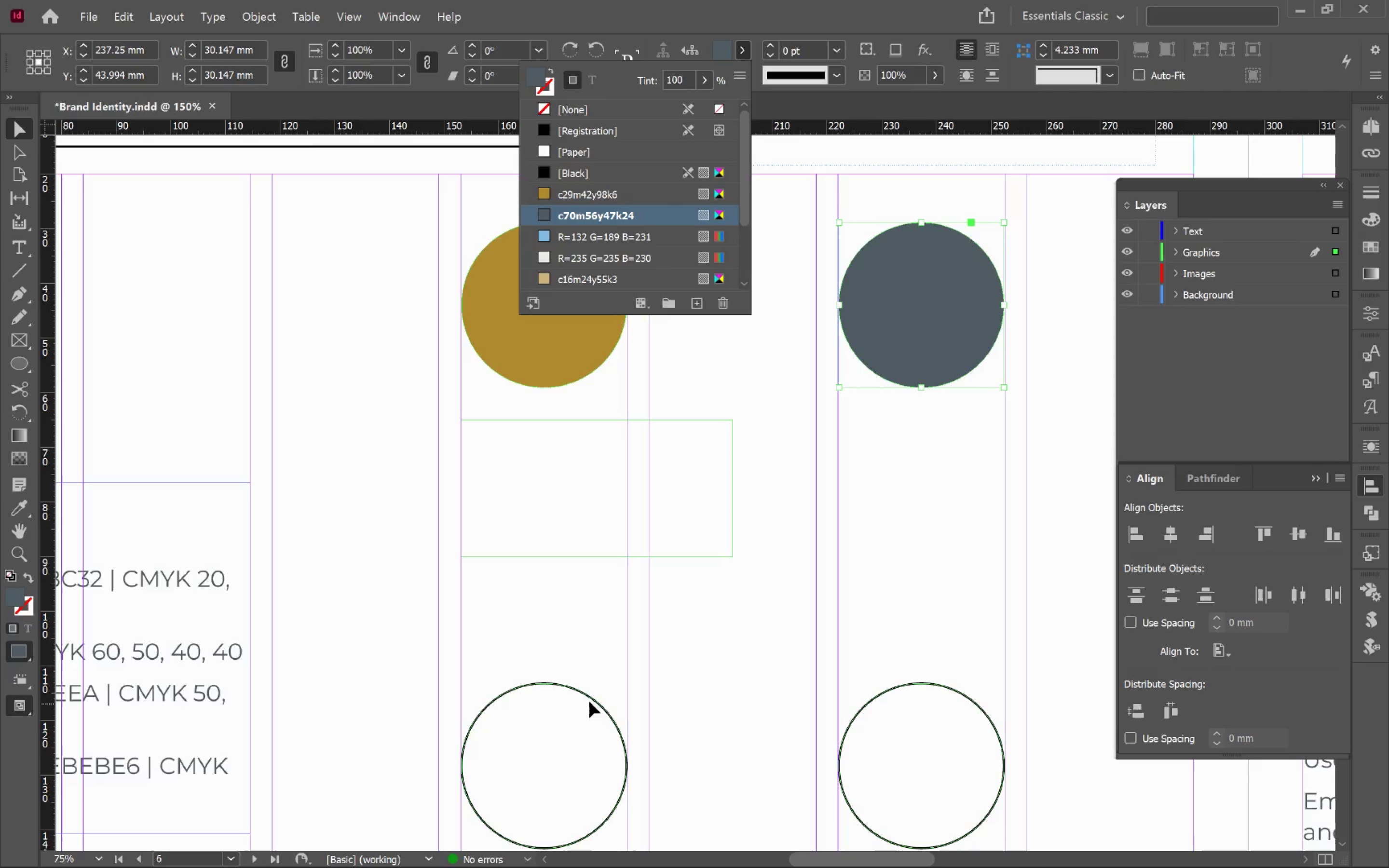 
left_click([591, 698])
 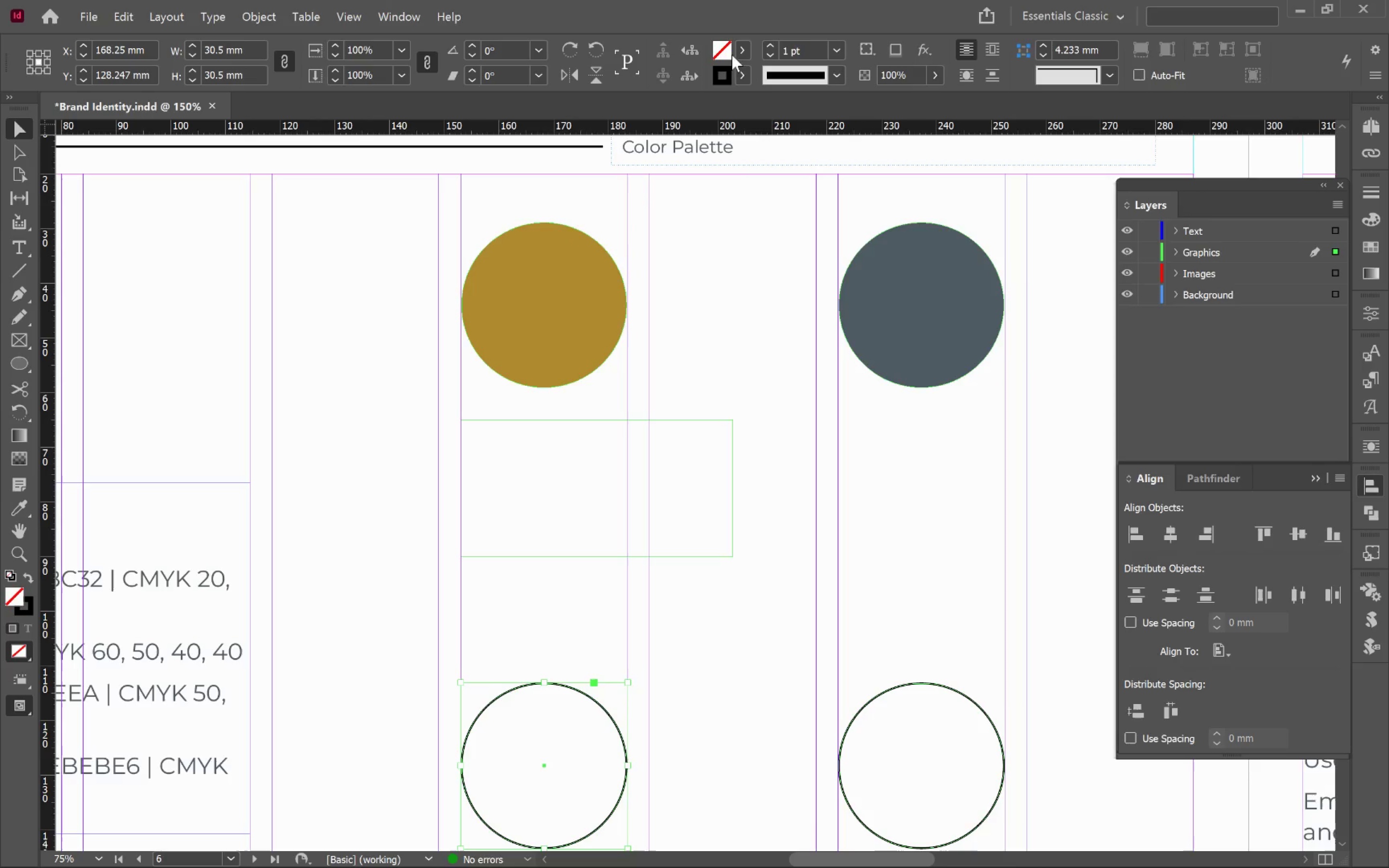 
left_click([745, 48])
 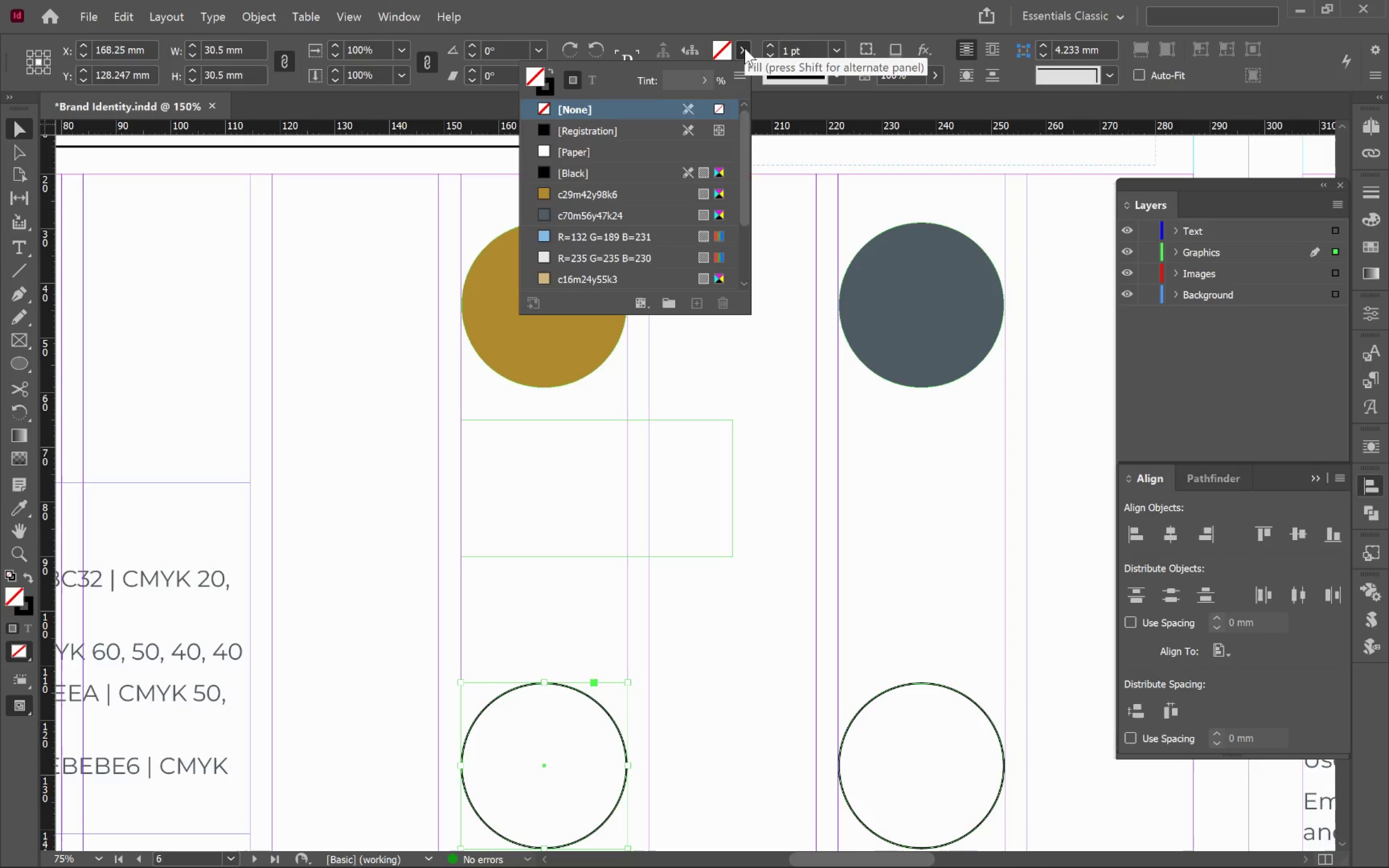 
left_click([745, 48])
 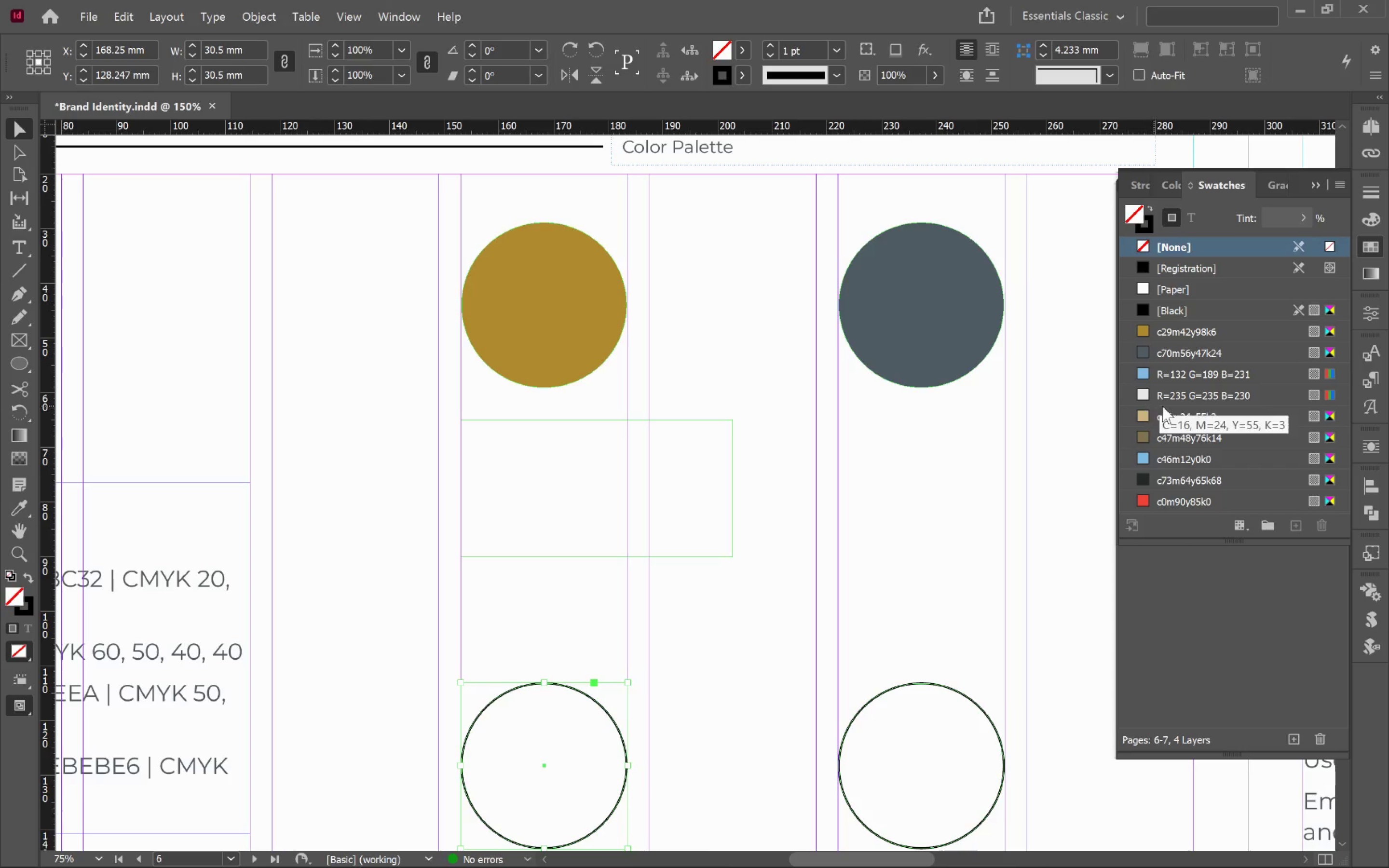 
wait(5.17)
 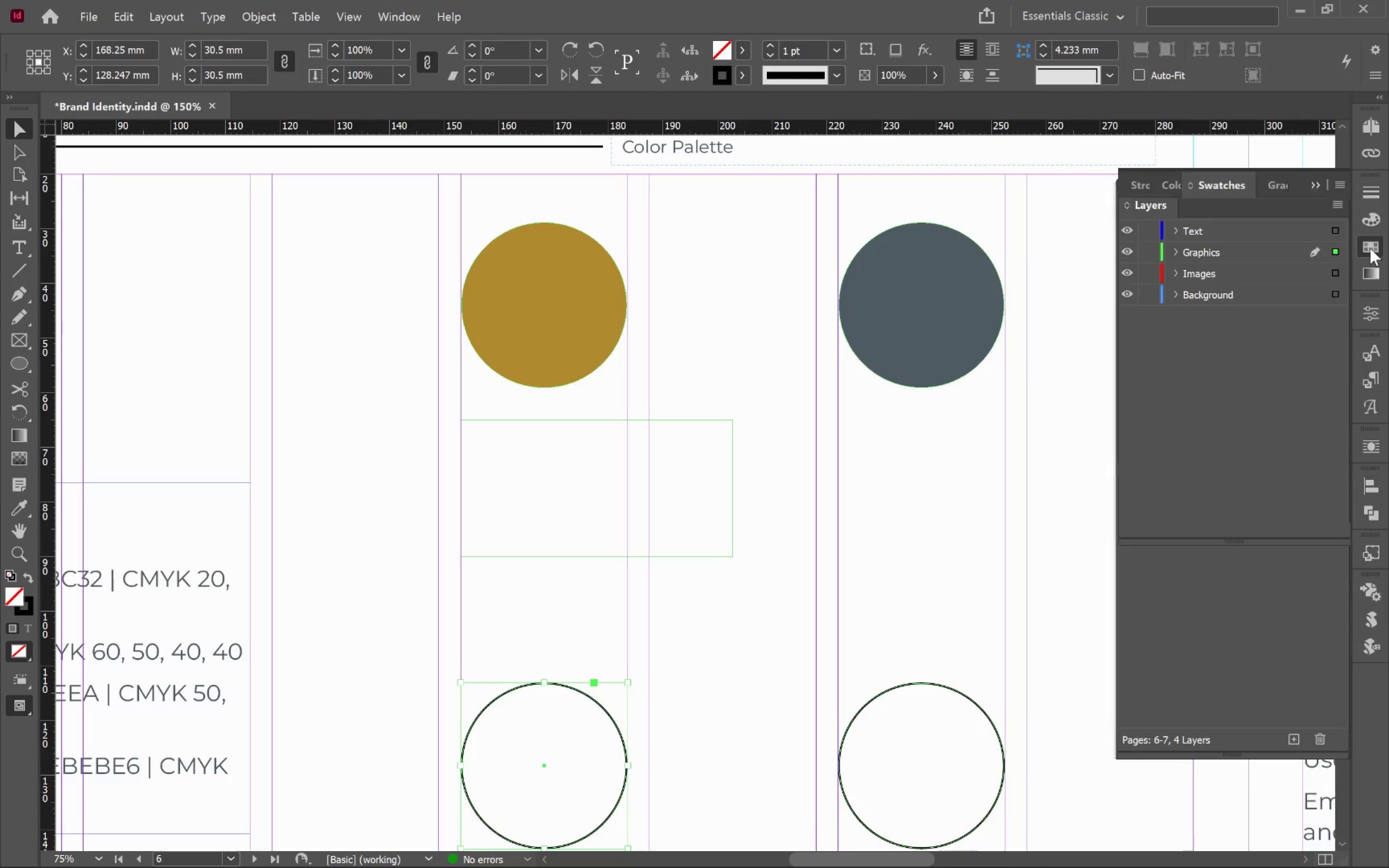 
left_click([1182, 416])
 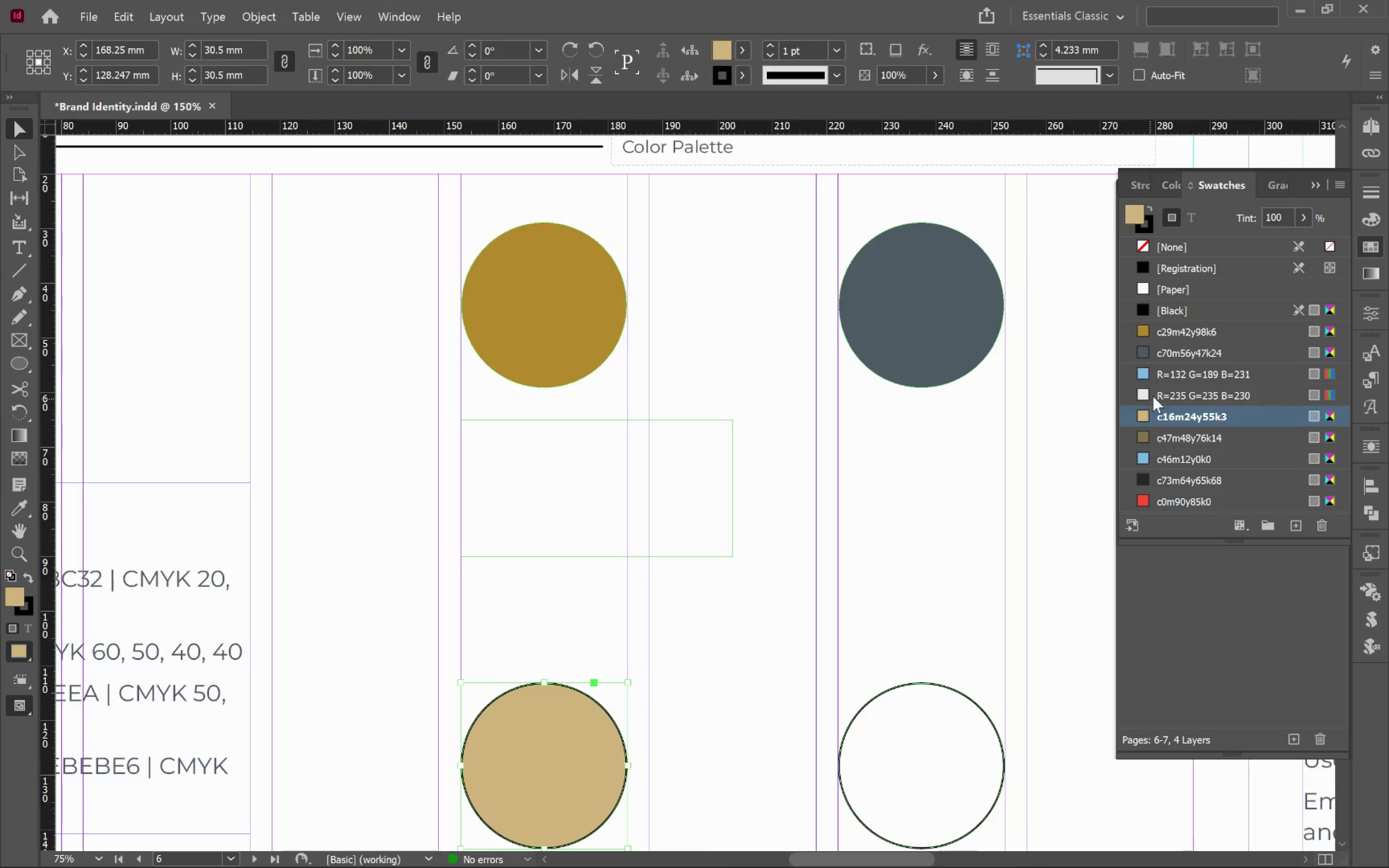 
left_click([1189, 376])
 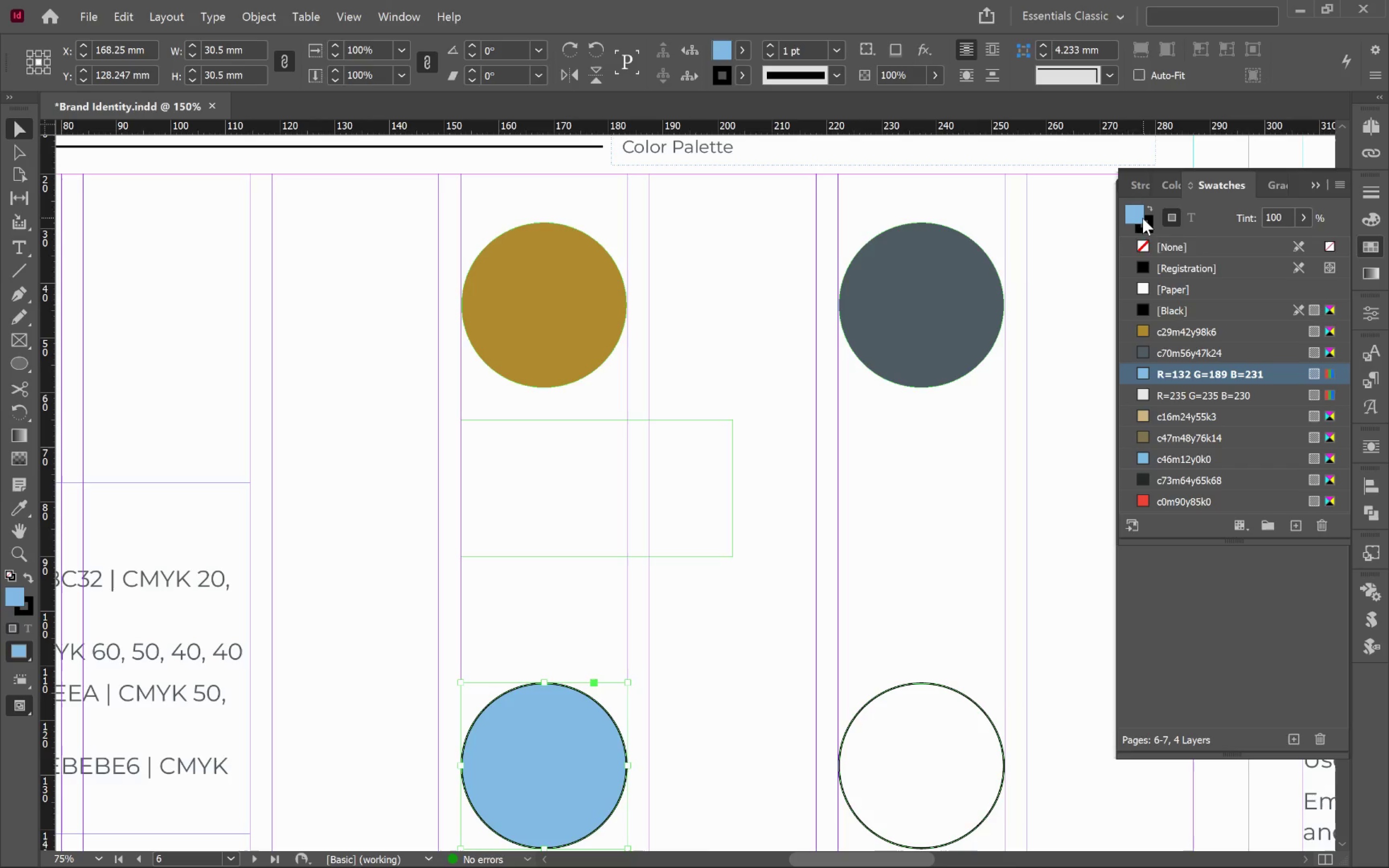 
left_click([1150, 229])
 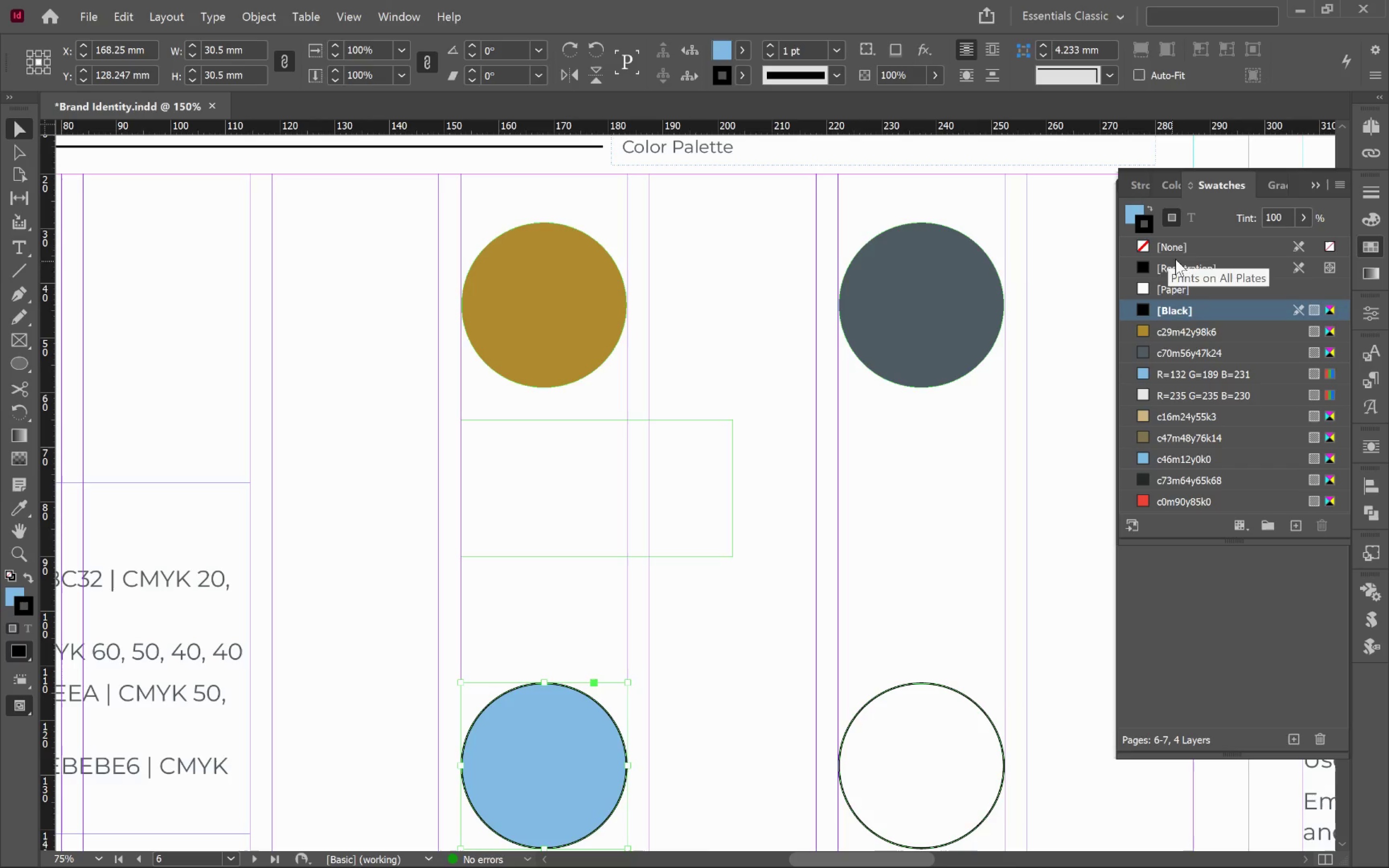 
left_click([1187, 248])
 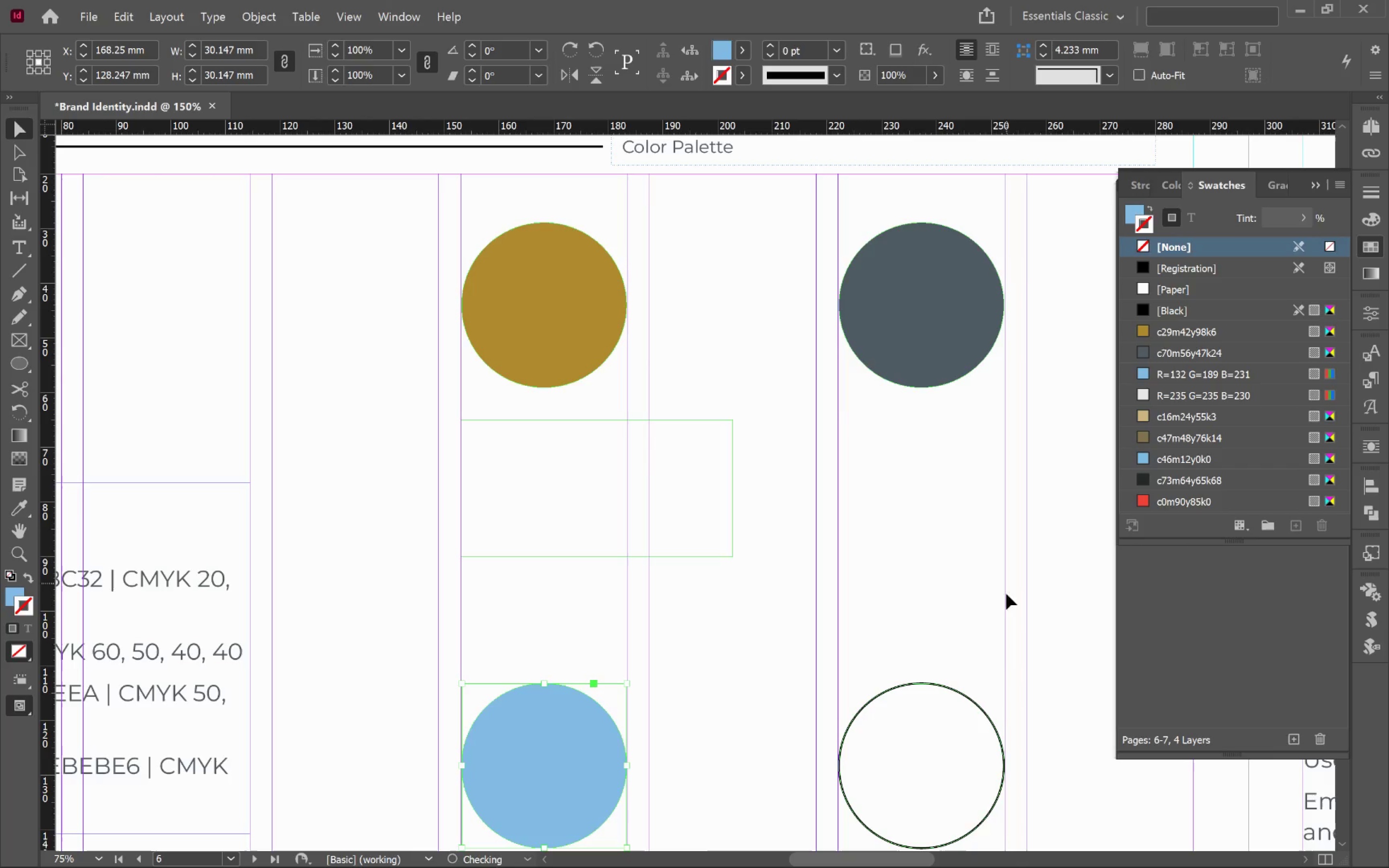 
left_click_drag(start_coordinate=[973, 652], to_coordinate=[922, 711])
 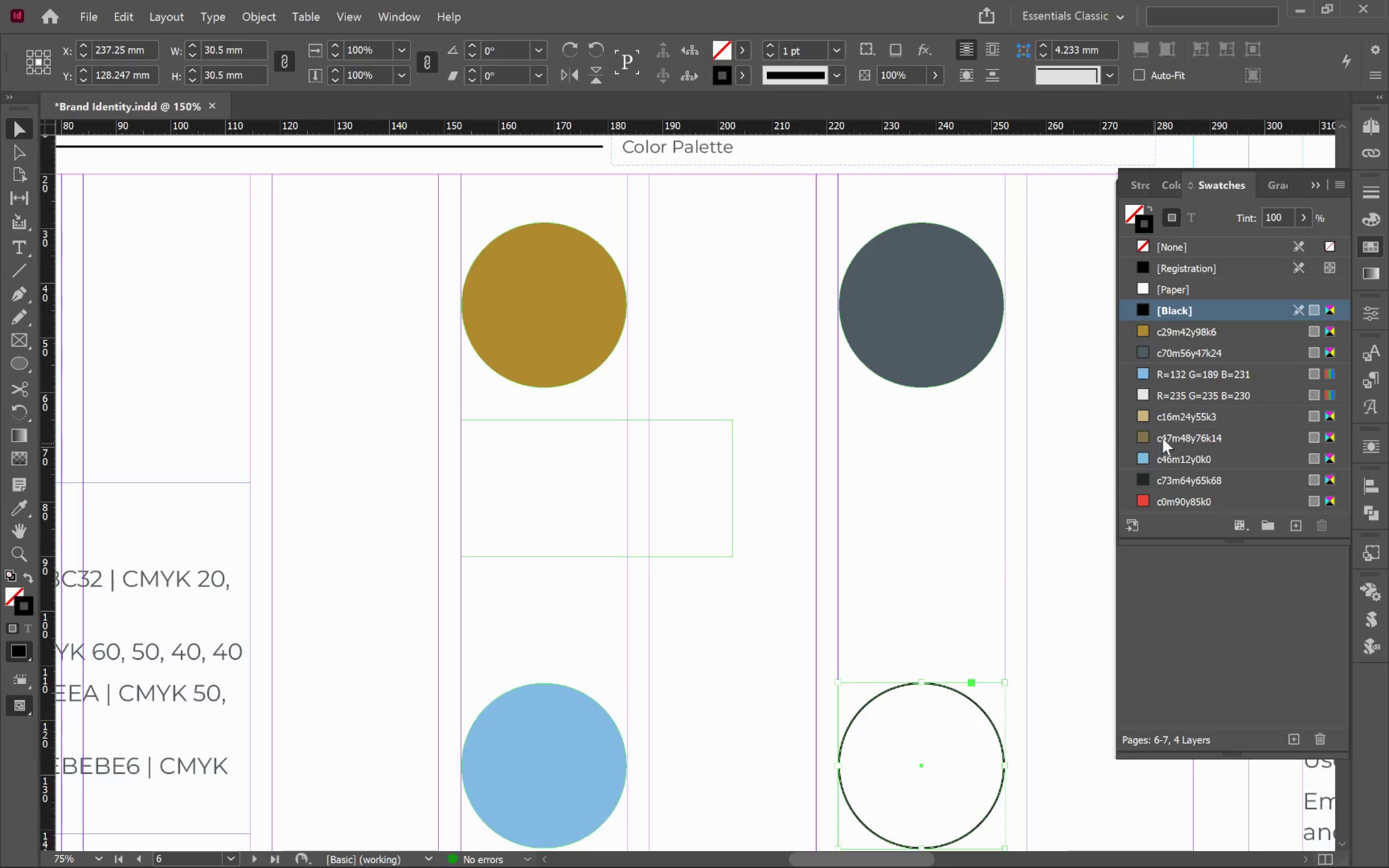 
left_click([1172, 393])
 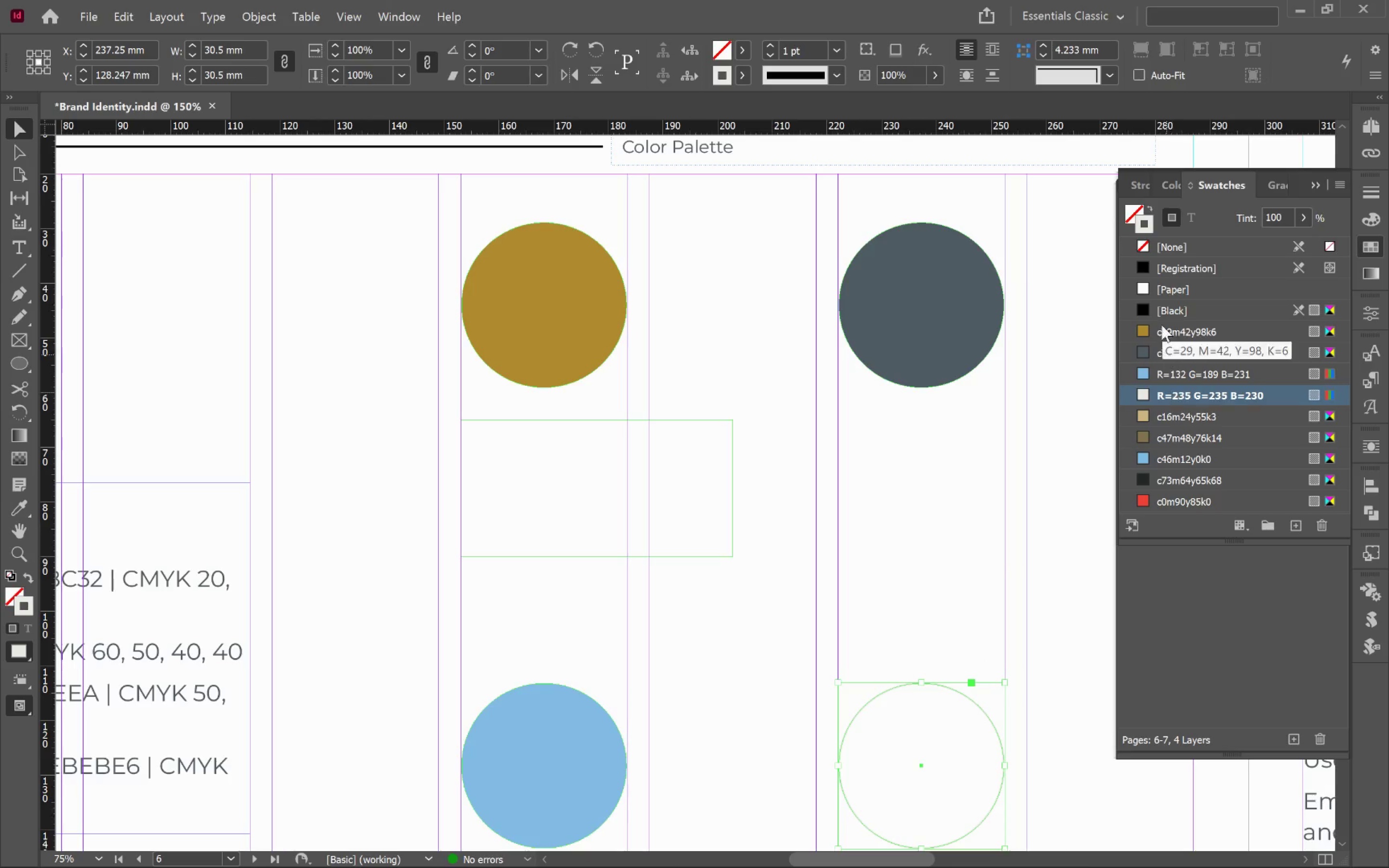 
left_click([1149, 205])
 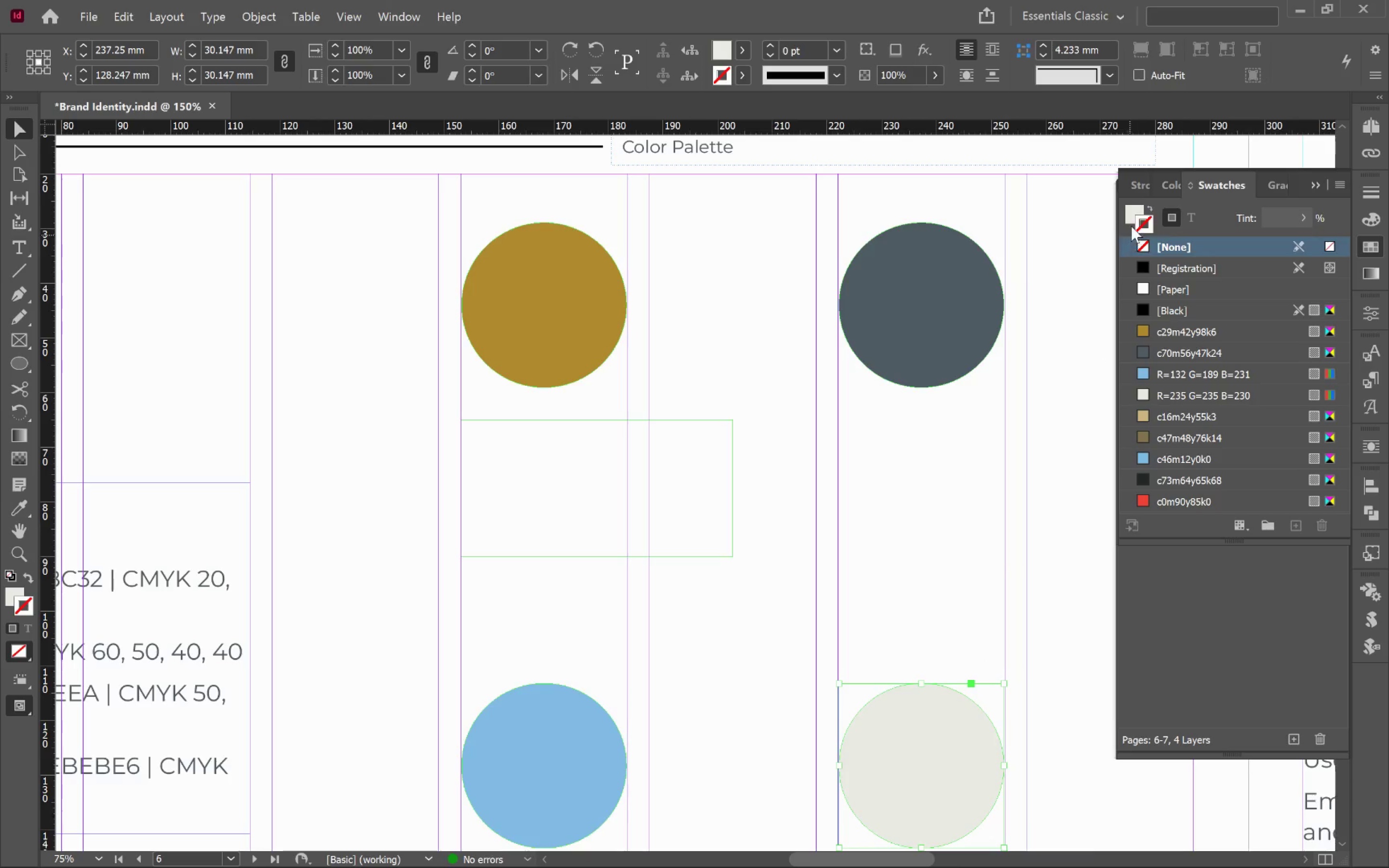 
left_click([1133, 209])
 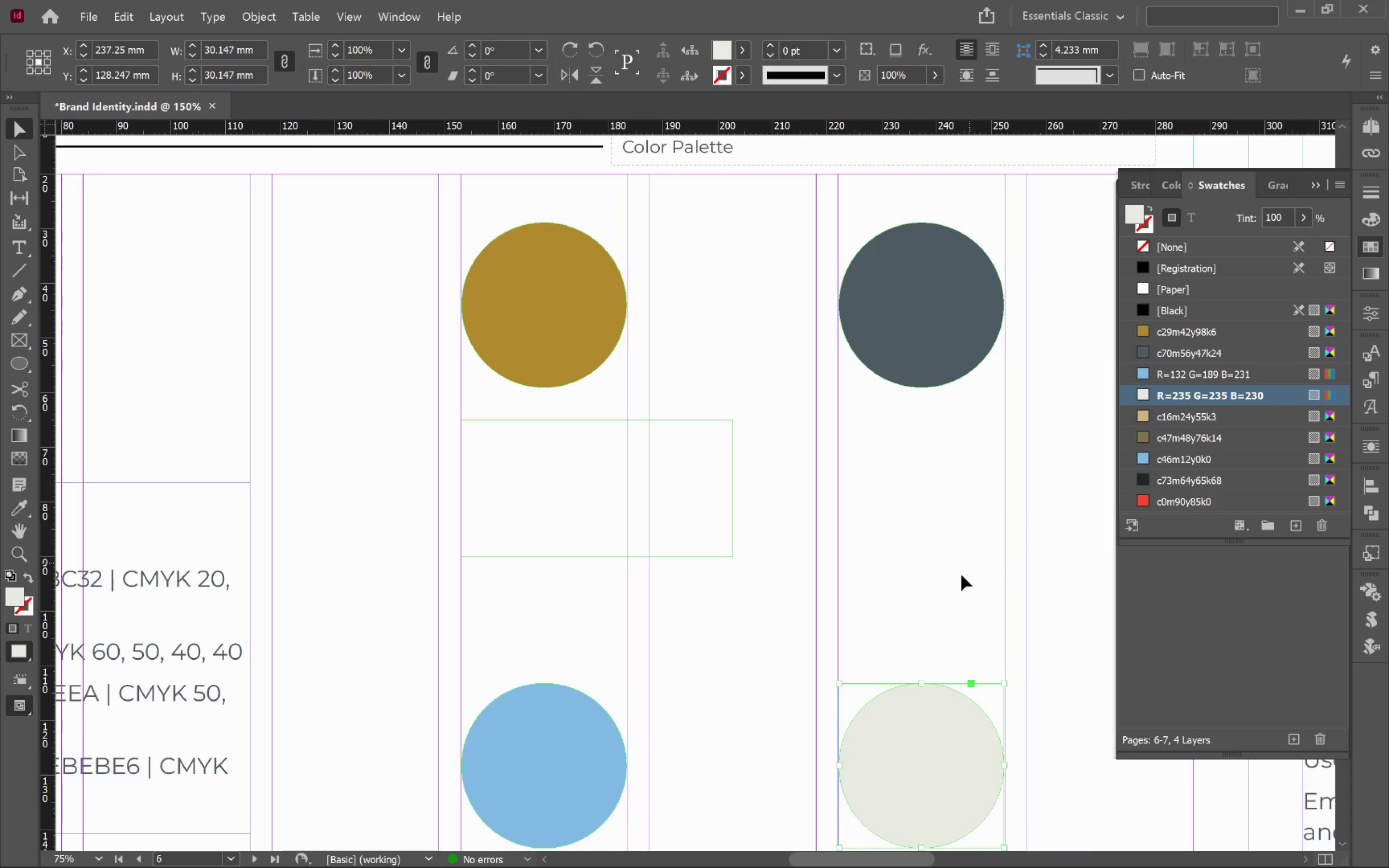 
left_click([932, 602])
 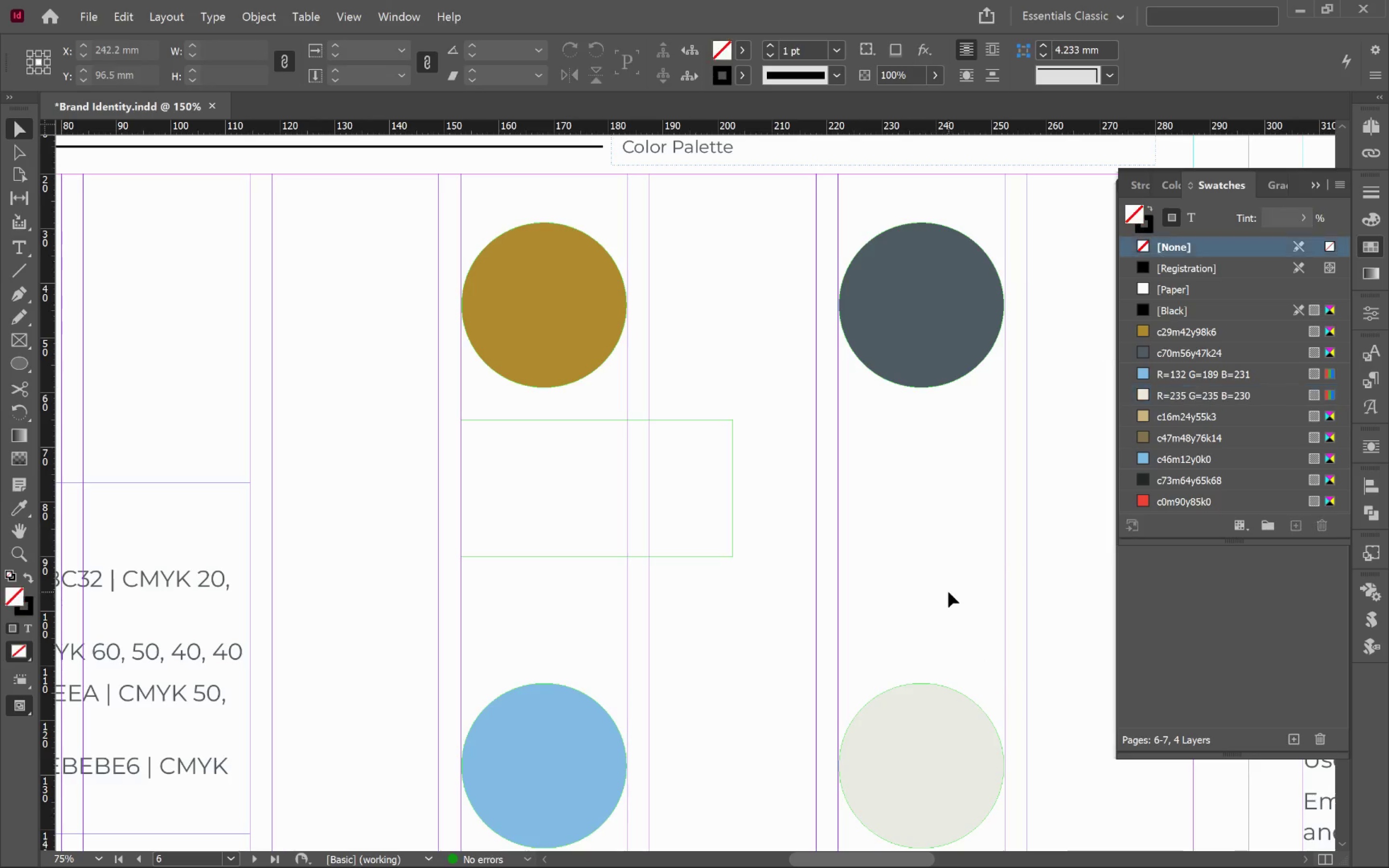 
hold_key(key=AltLeft, duration=0.56)
 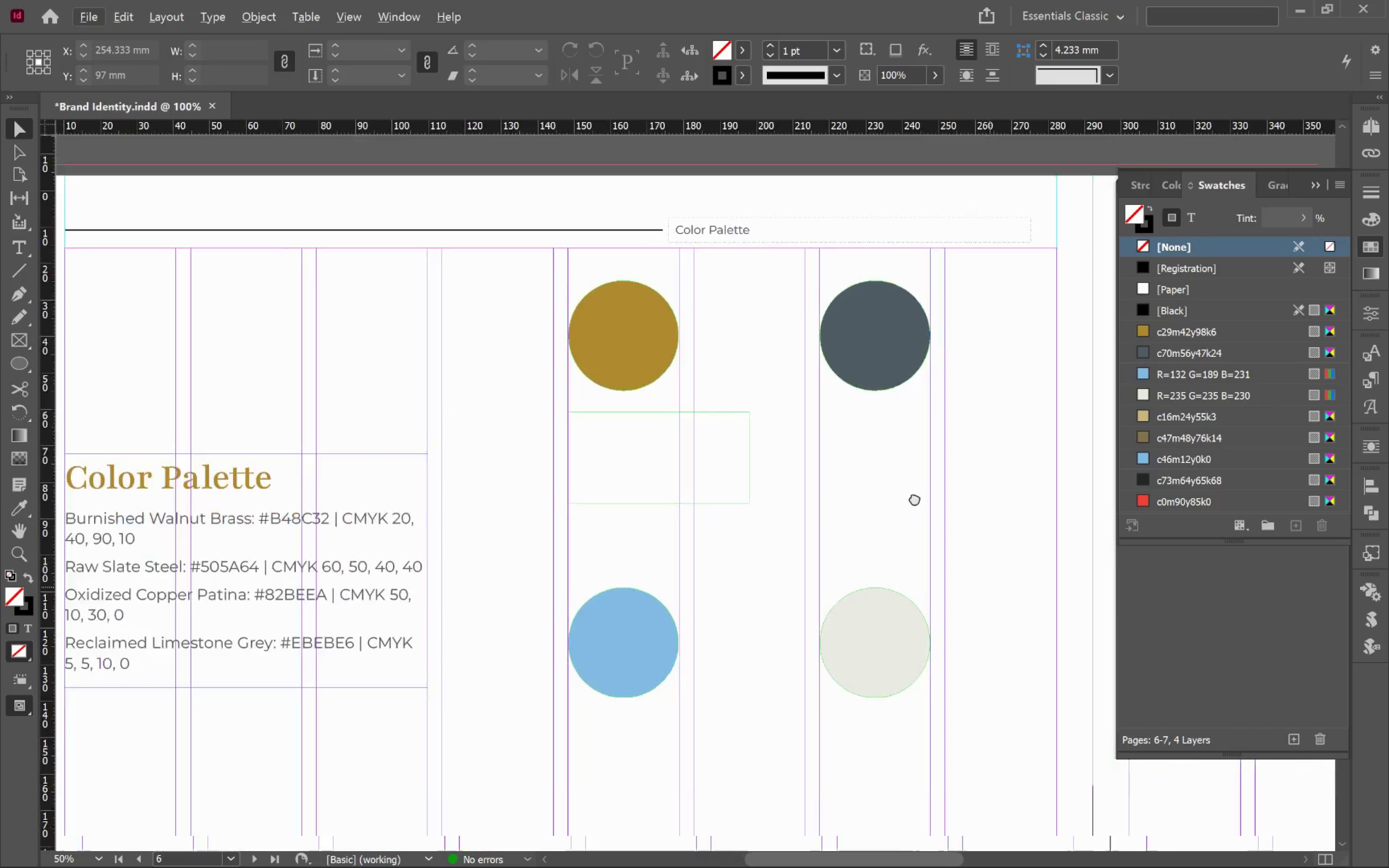 
hold_key(key=Space, duration=1.02)
 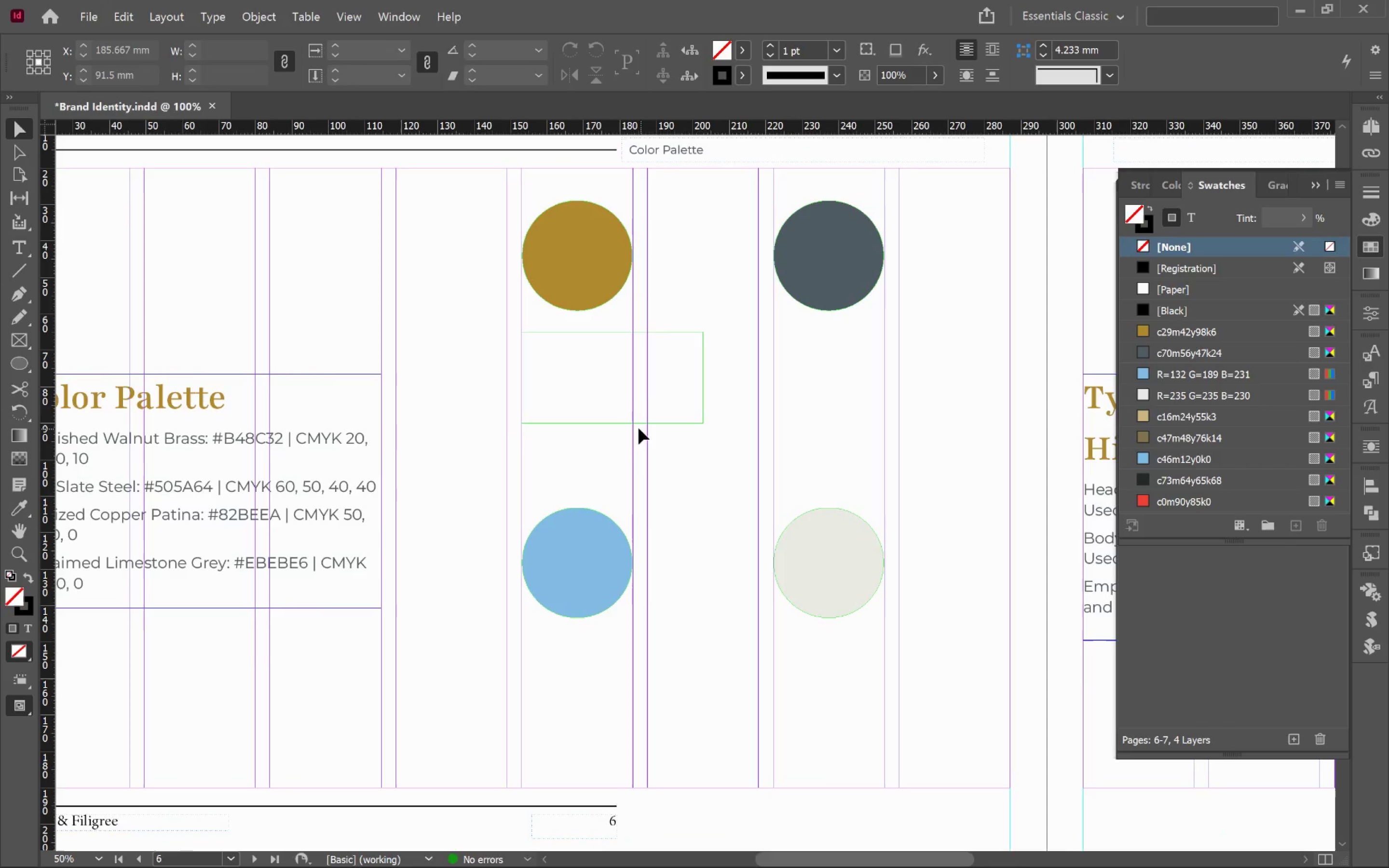 
scroll: coordinate [949, 592], scroll_direction: down, amount: 2.0
 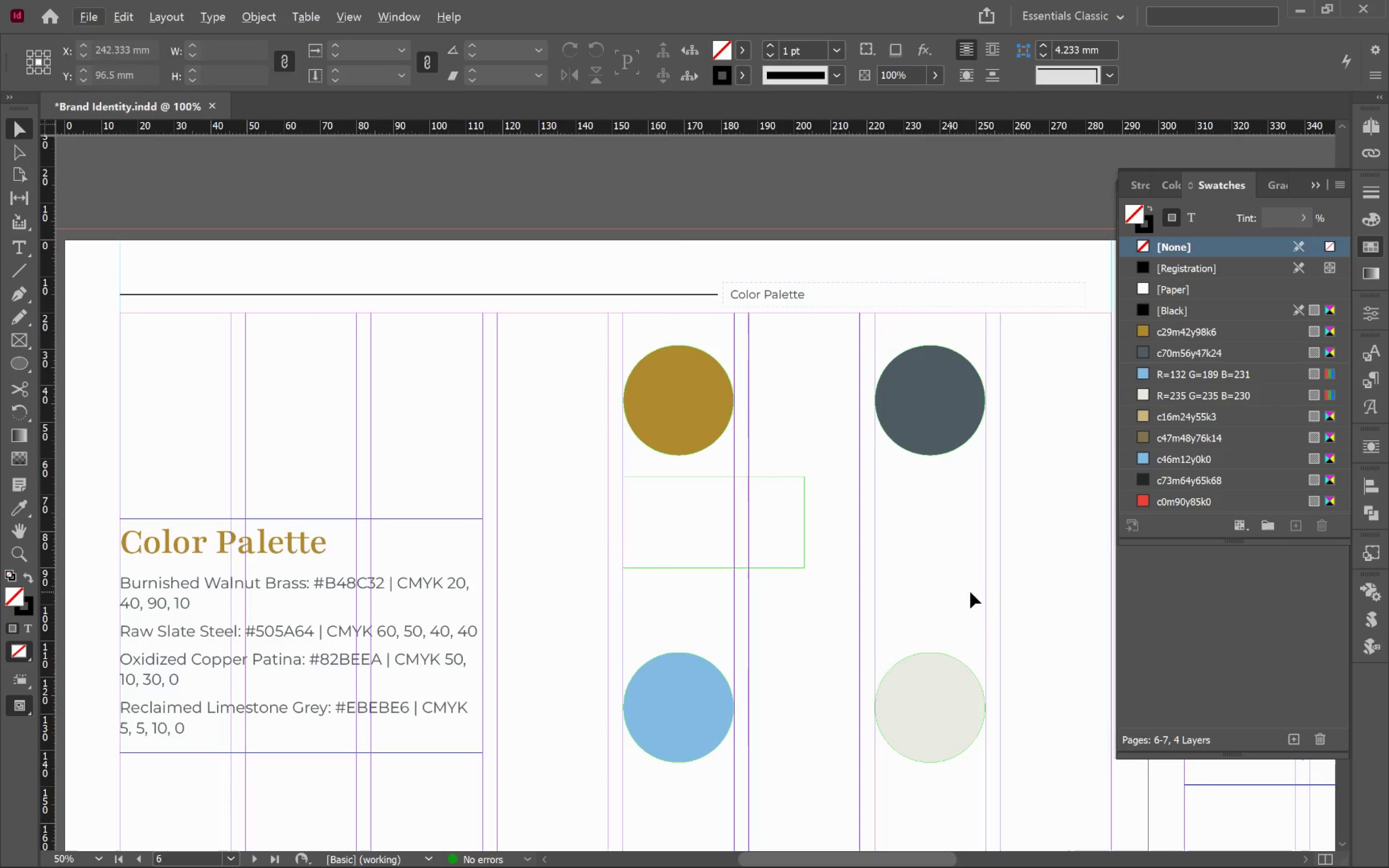 
left_click_drag(start_coordinate=[987, 577], to_coordinate=[886, 433])
 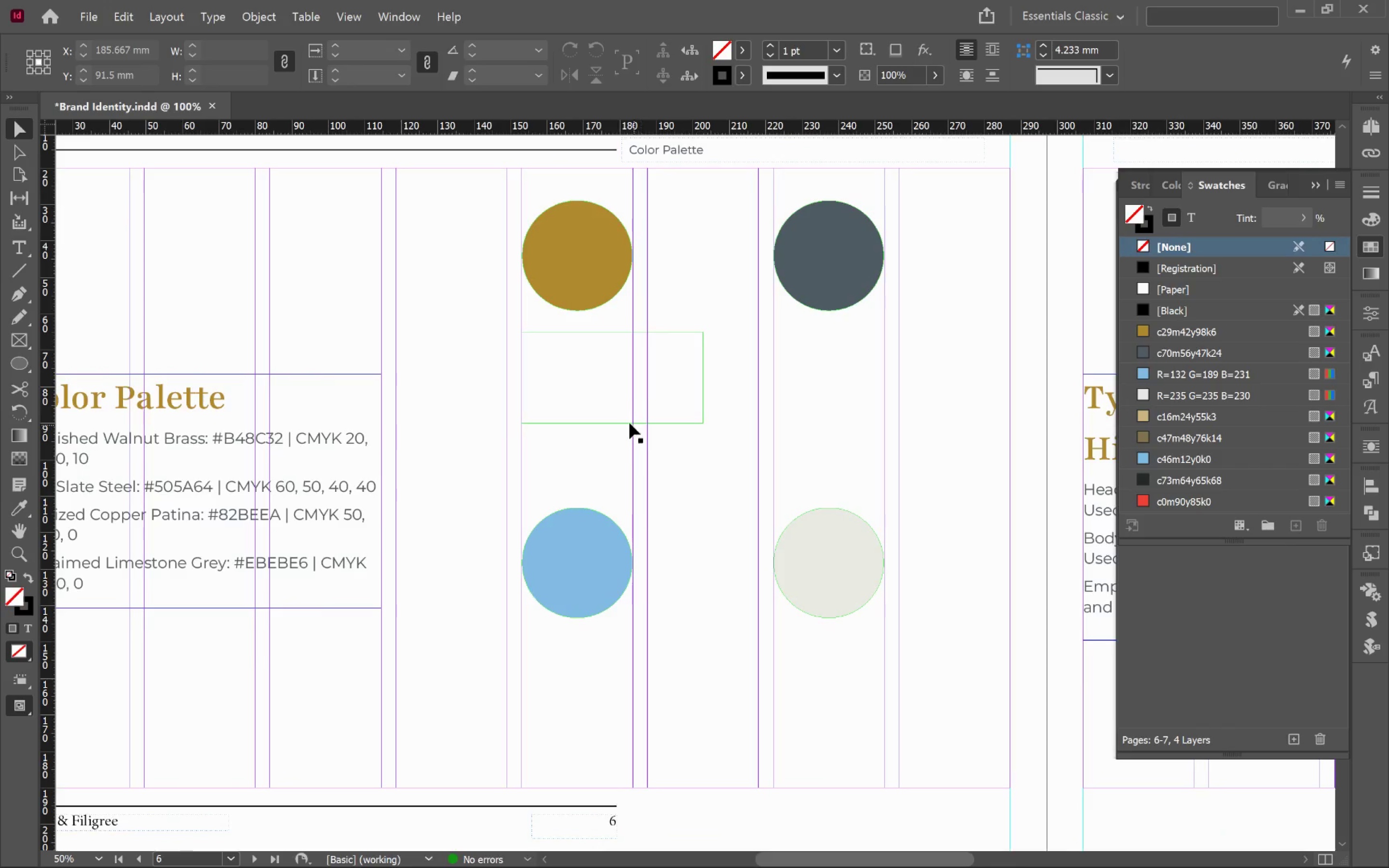 
left_click([602, 404])
 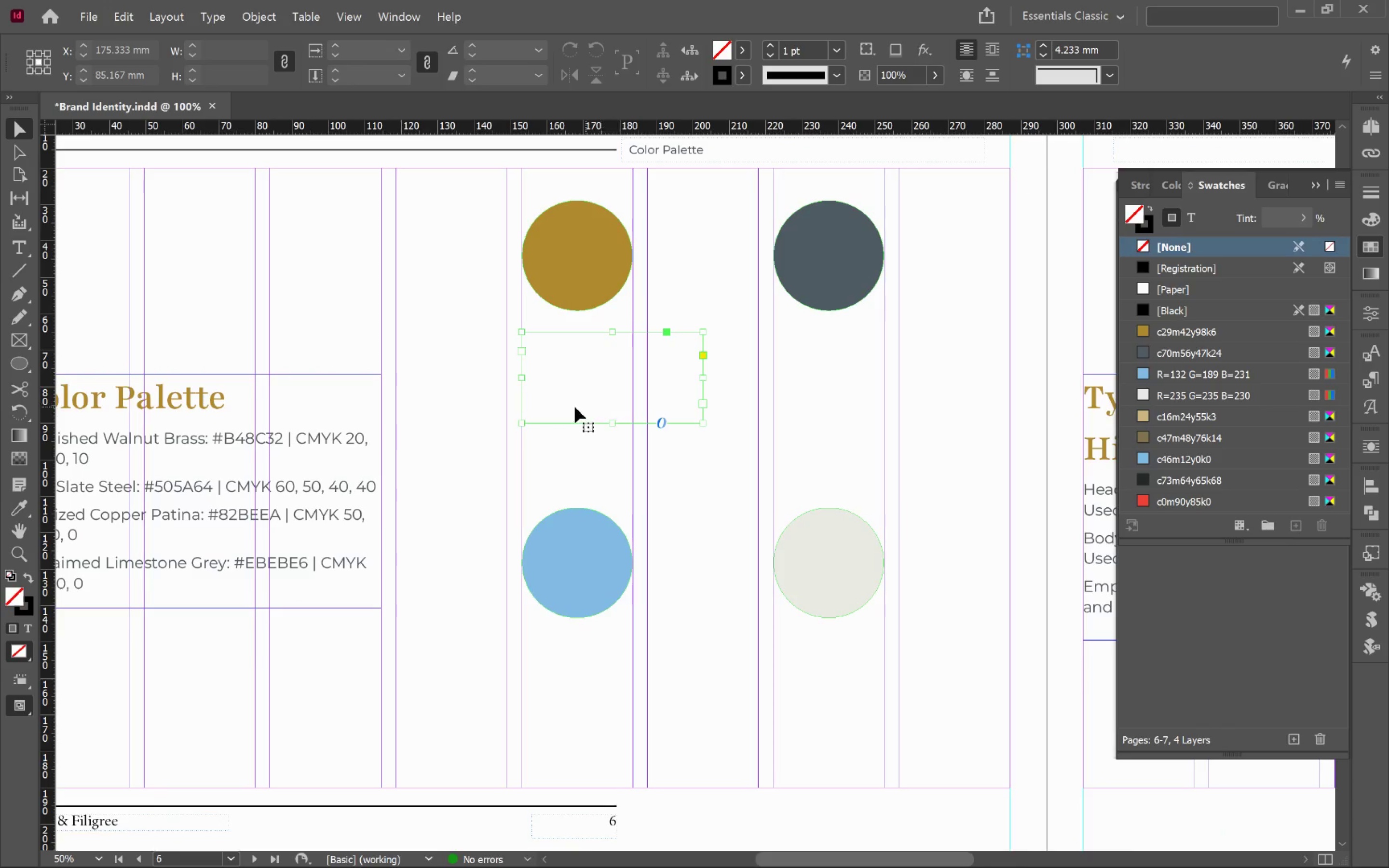 
hold_key(key=AltLeft, duration=3.01)
hold_key(key=ShiftLeft, duration=2.74)
left_click_drag(start_coordinate=[560, 401], to_coordinate=[811, 419])
 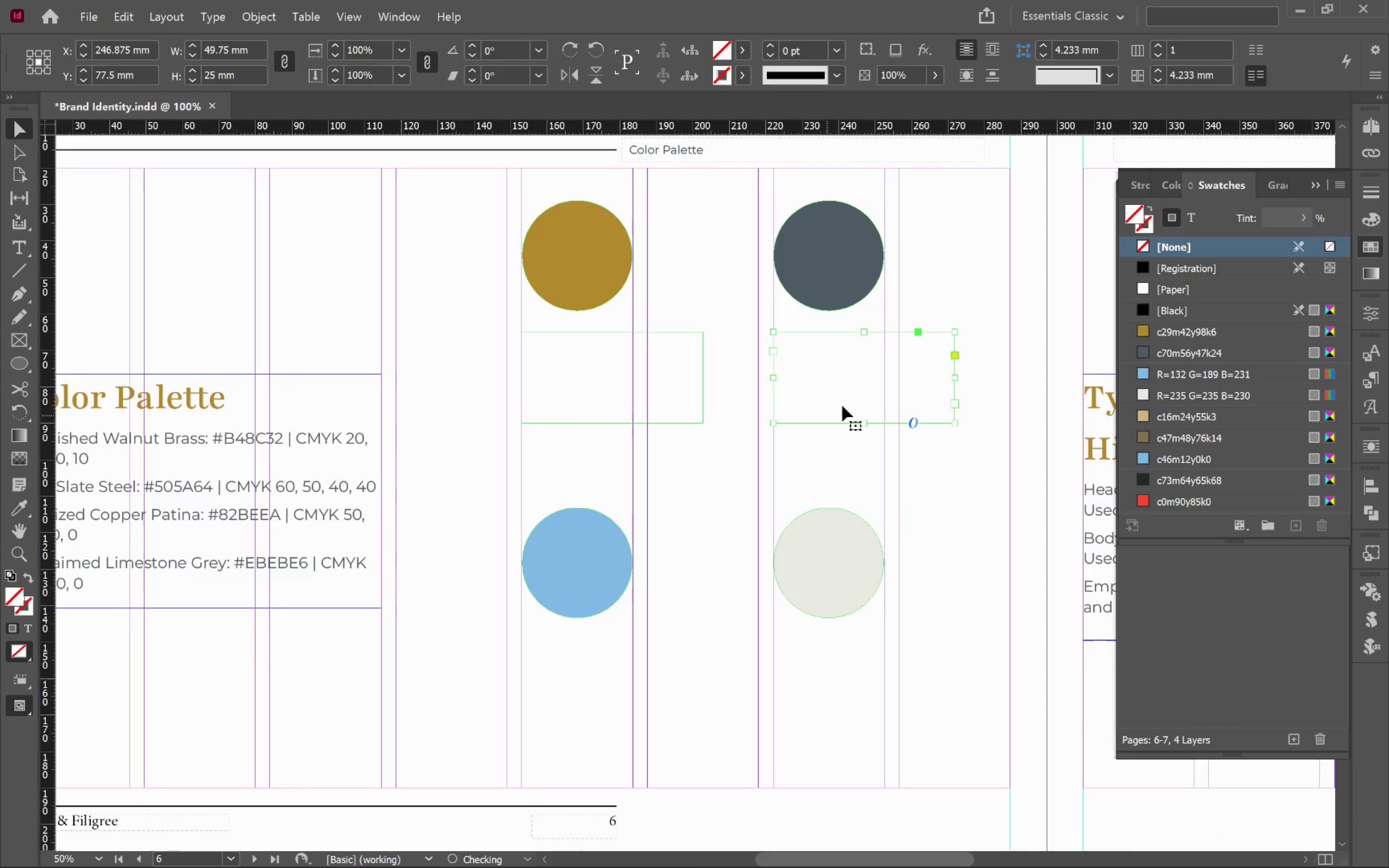 
hold_key(key=AltLeft, duration=0.77)
scroll: coordinate [820, 385], scroll_direction: up, amount: 4.0
 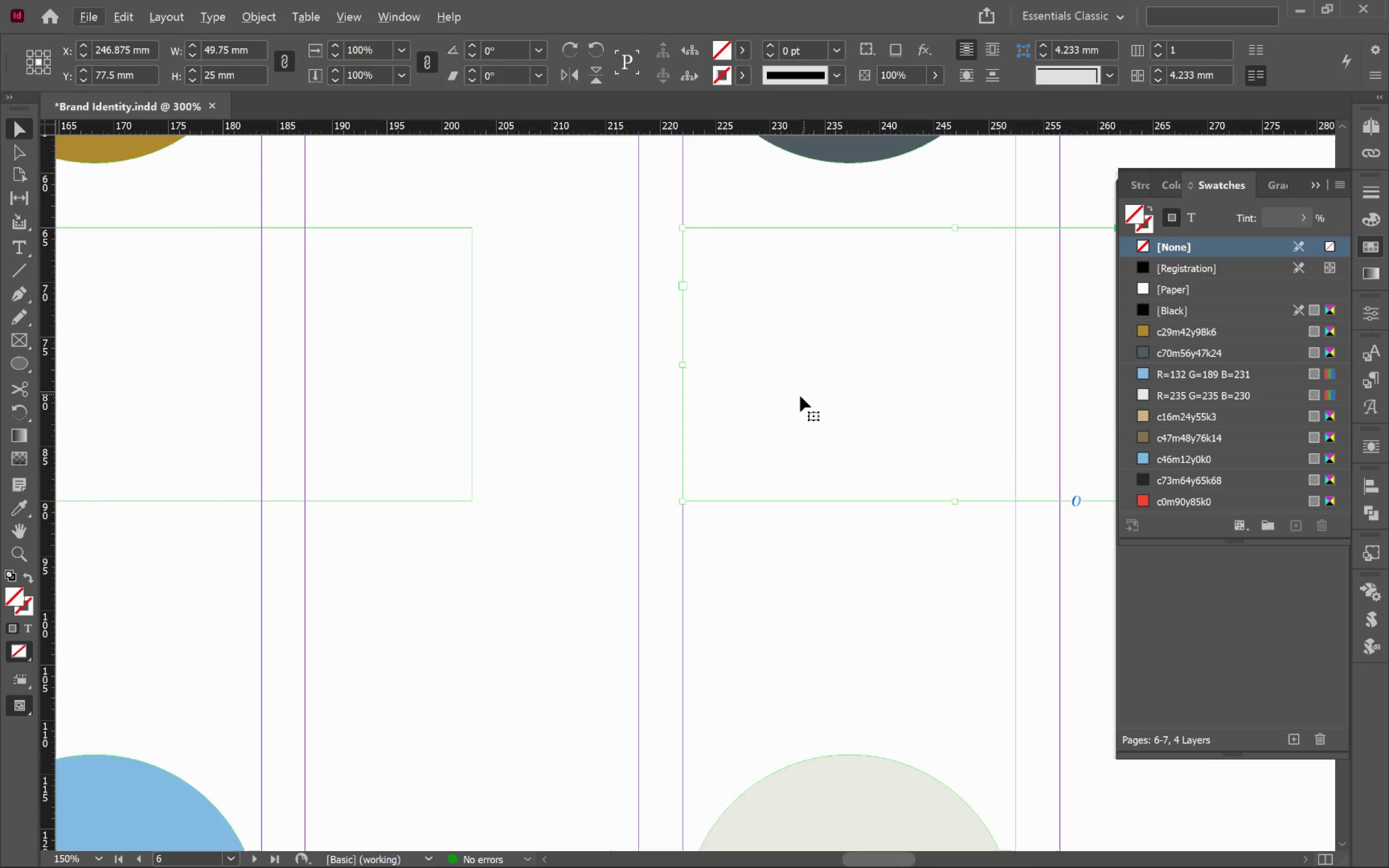 
left_click_drag(start_coordinate=[799, 397], to_coordinate=[800, 392])
 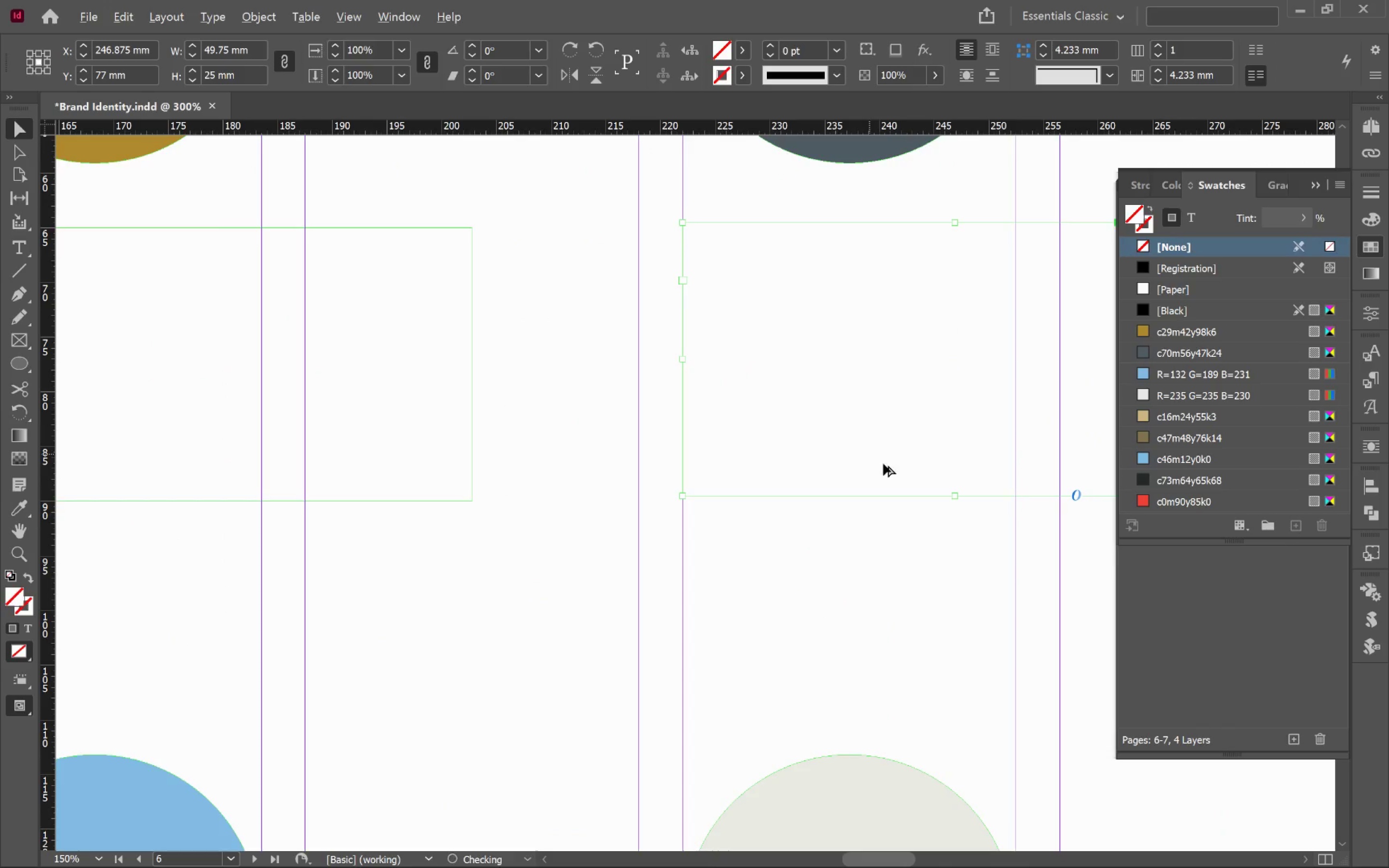 
hold_key(key=ShiftLeft, duration=1.3)
 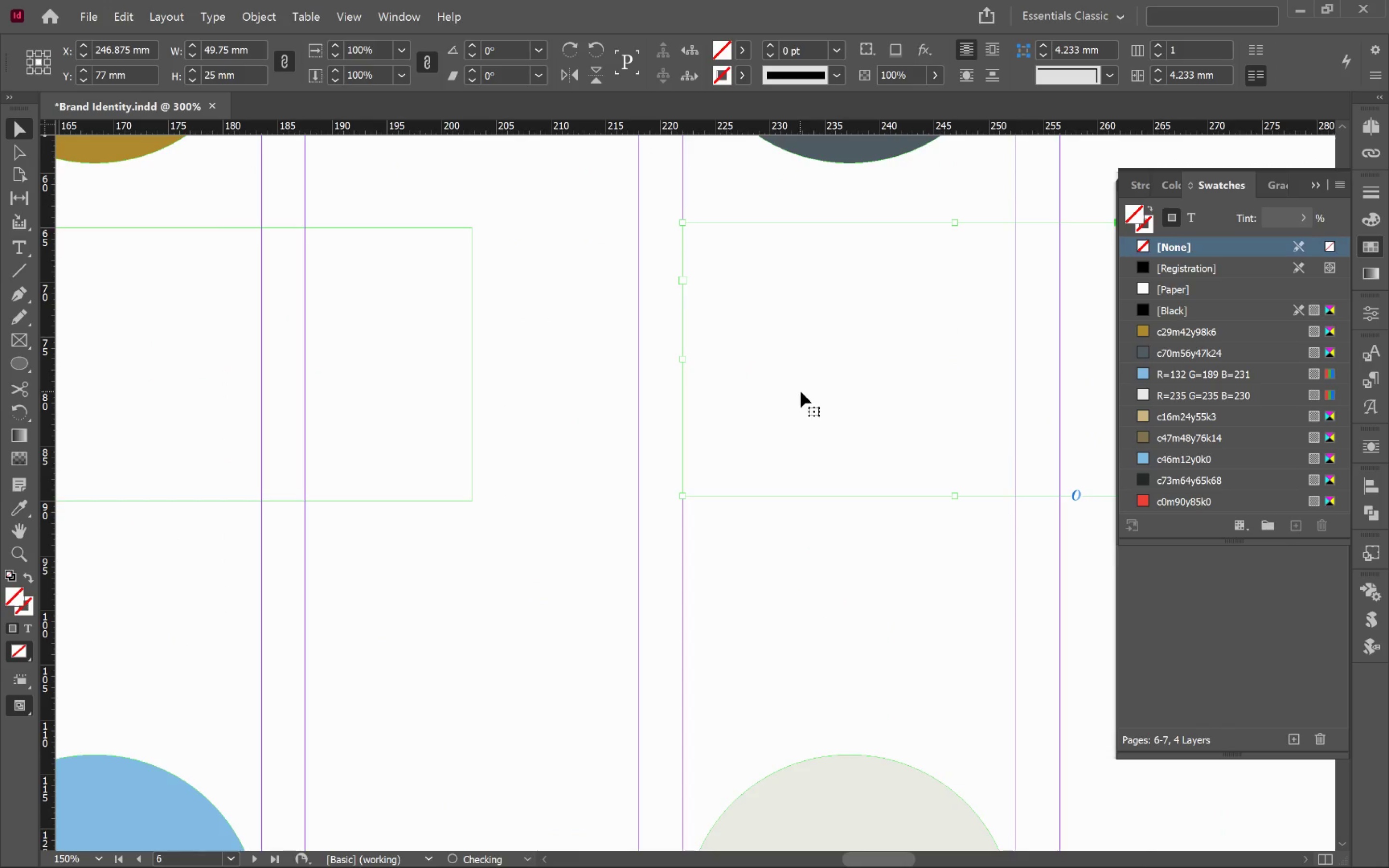 
hold_key(key=AltLeft, duration=0.67)
 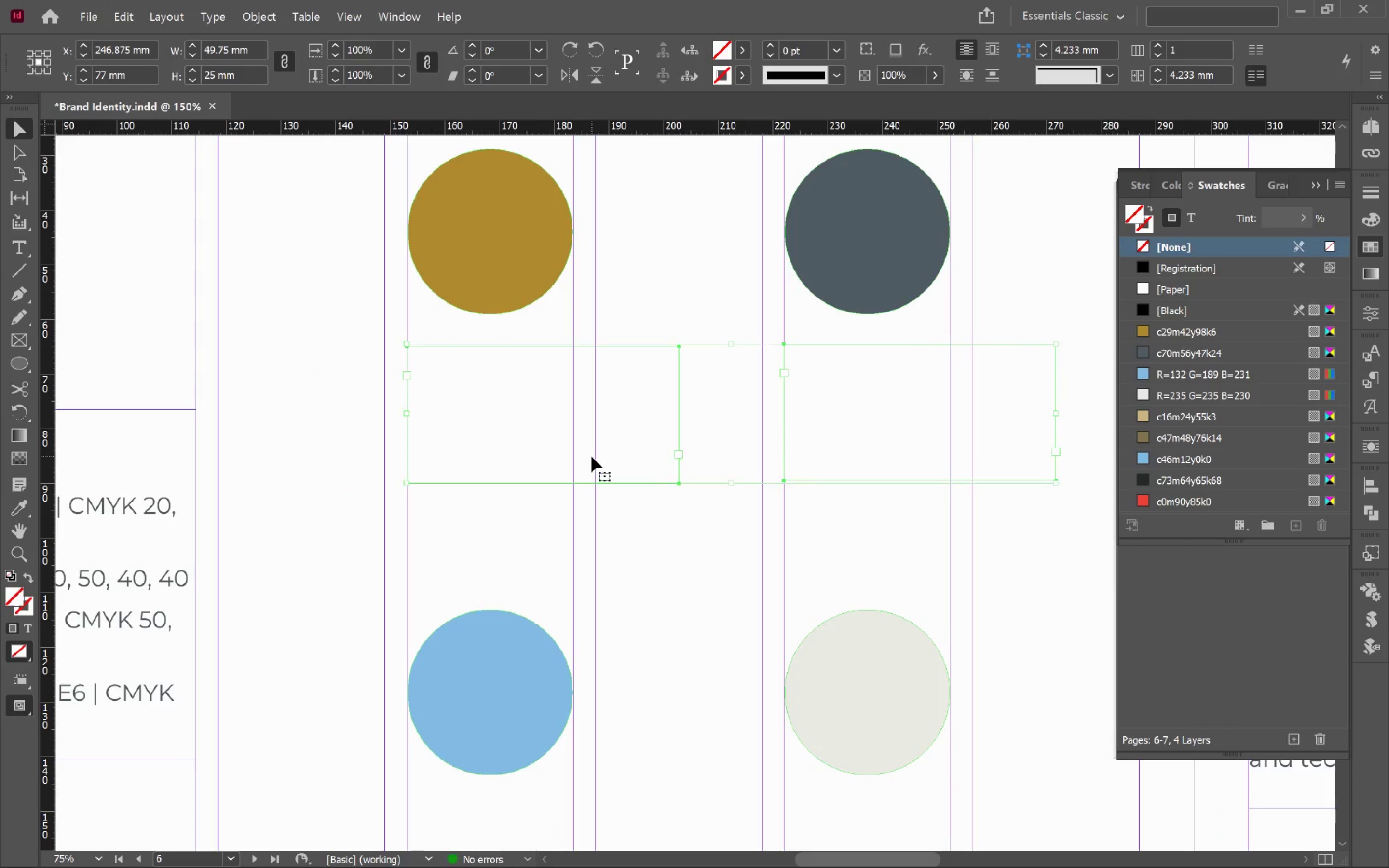 
hold_key(key=ShiftLeft, duration=0.42)
 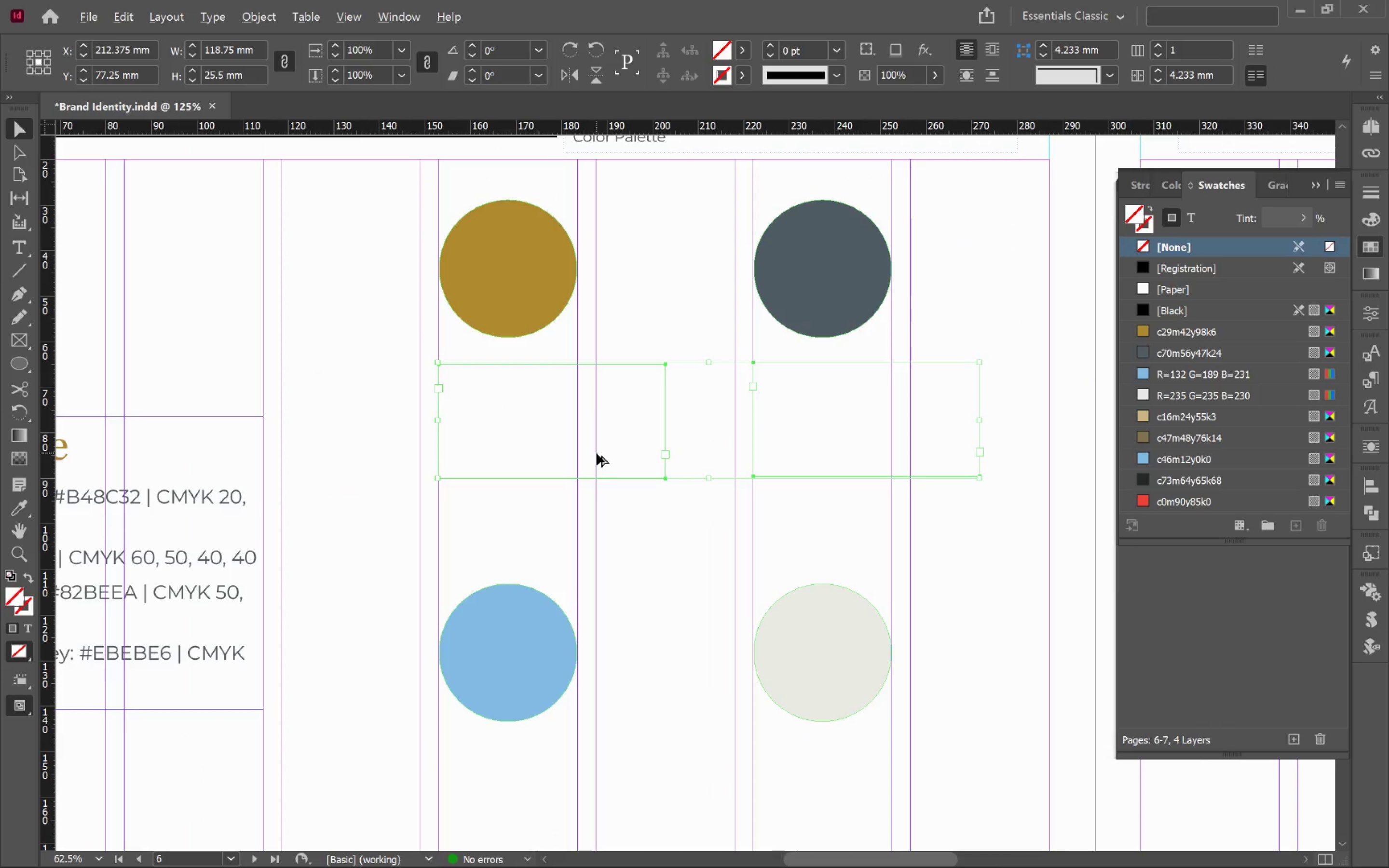 
scroll: coordinate [886, 465], scroll_direction: down, amount: 2.0
 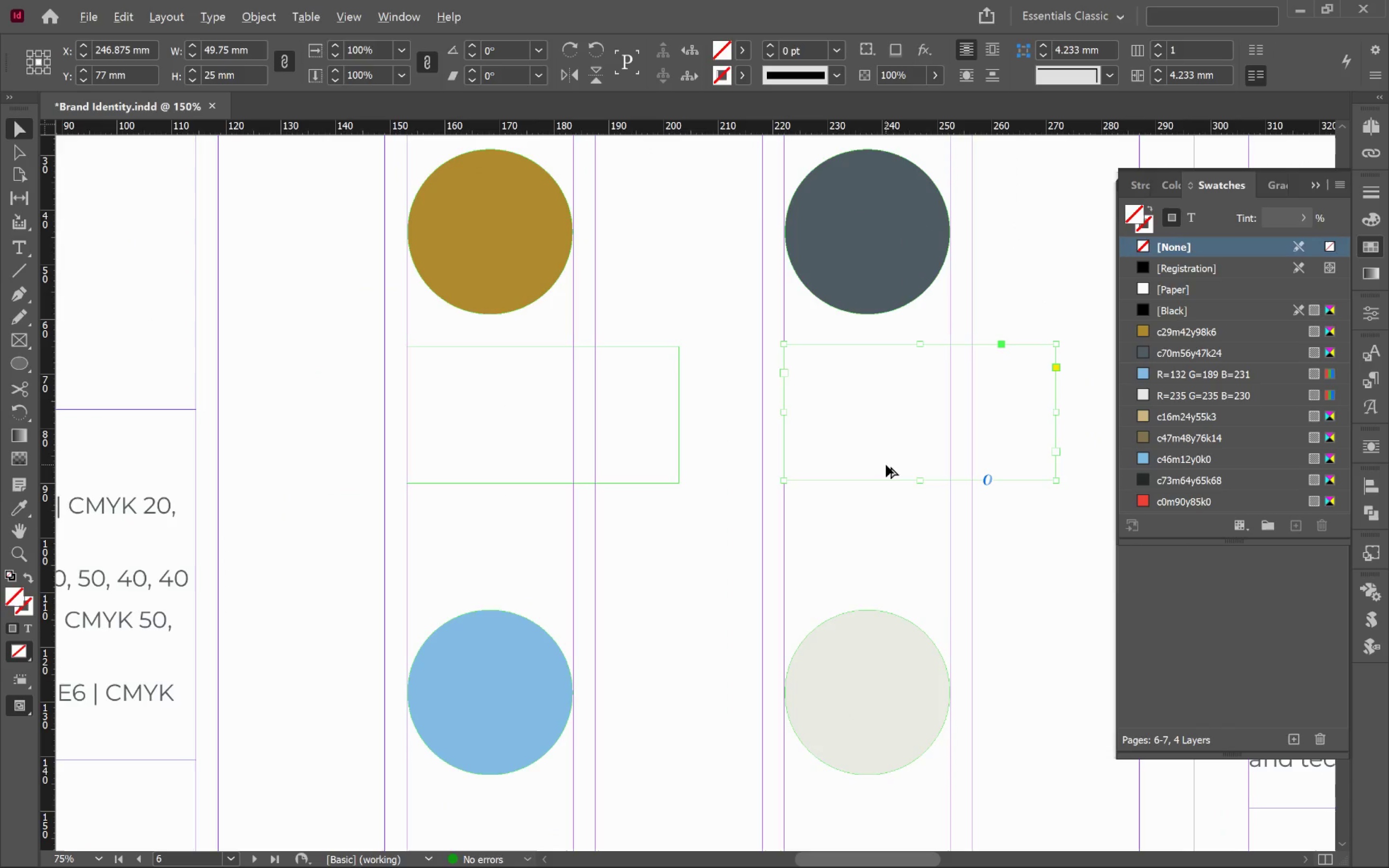 
left_click([591, 456])
 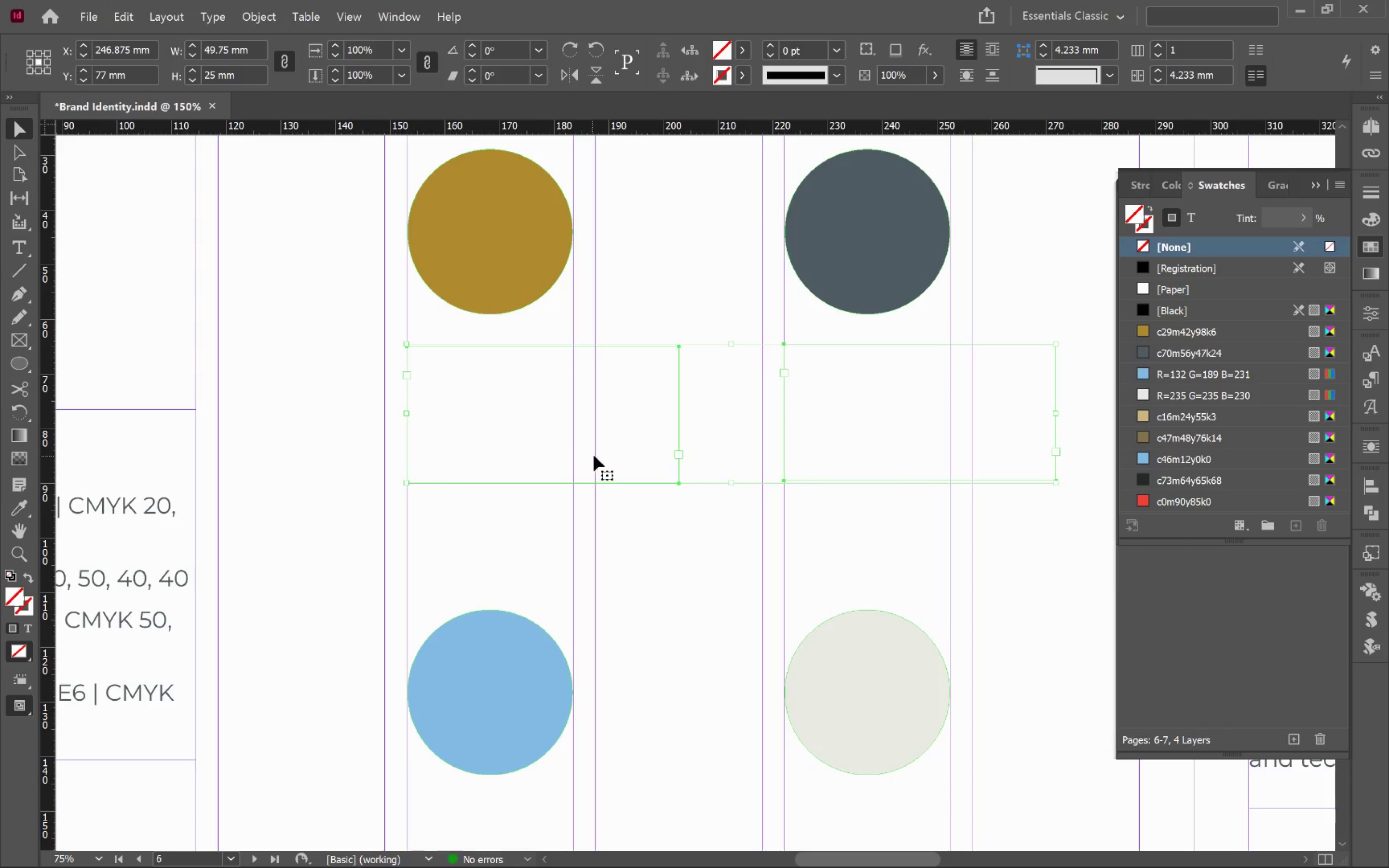 
hold_key(key=AltLeft, duration=0.36)
 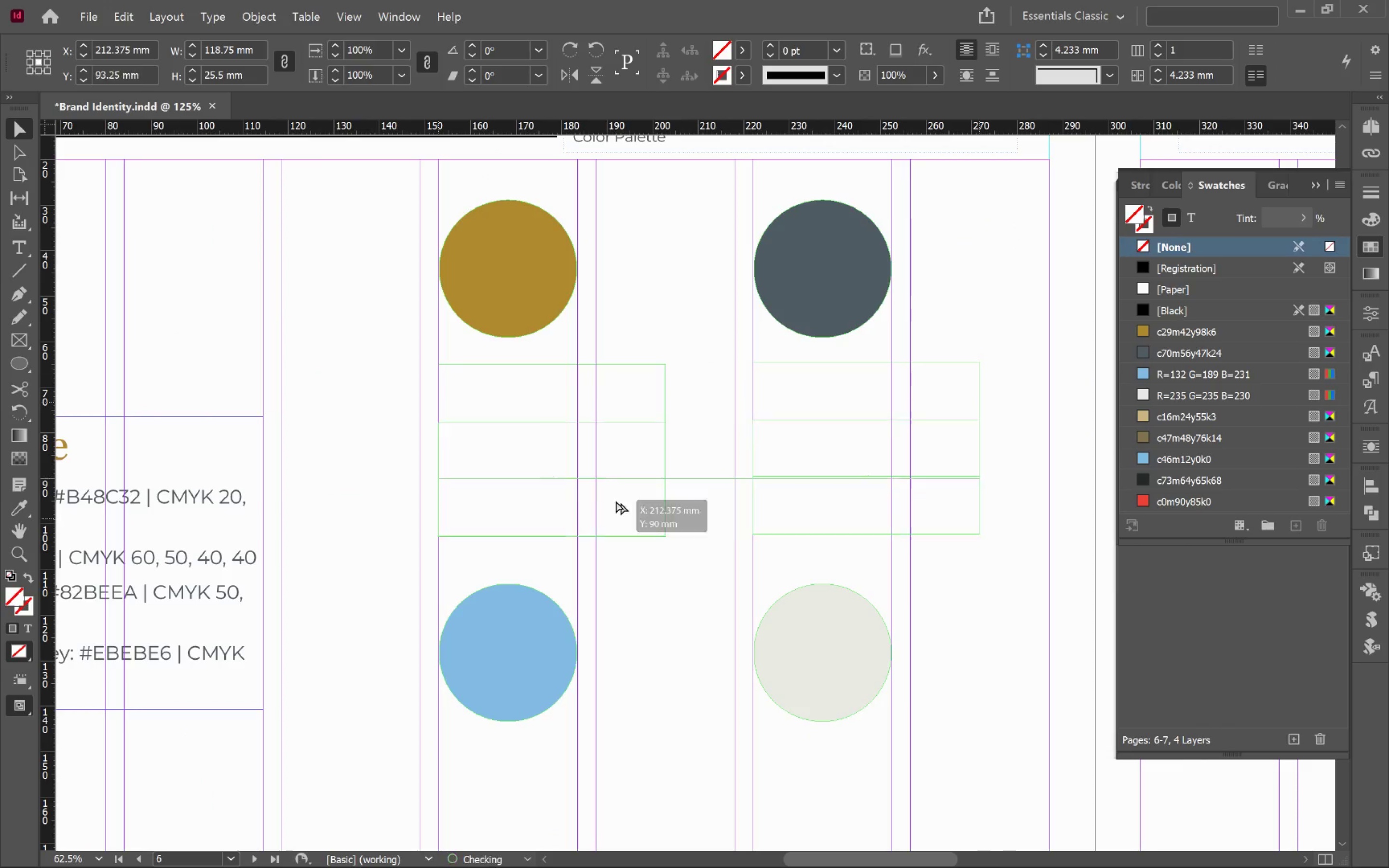 
hold_key(key=AltLeft, duration=2.46)
 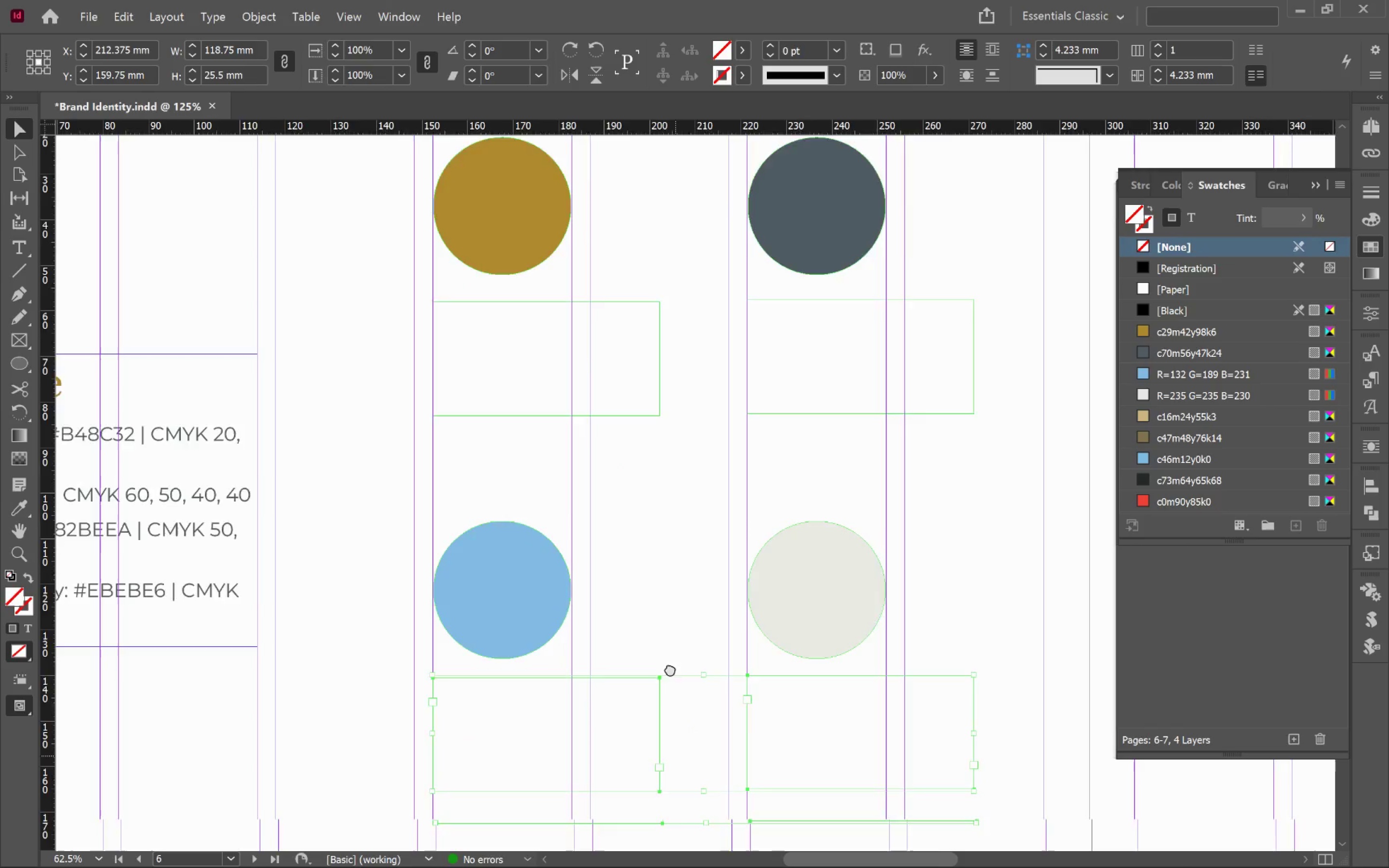 
scroll: coordinate [596, 453], scroll_direction: down, amount: 1.0
 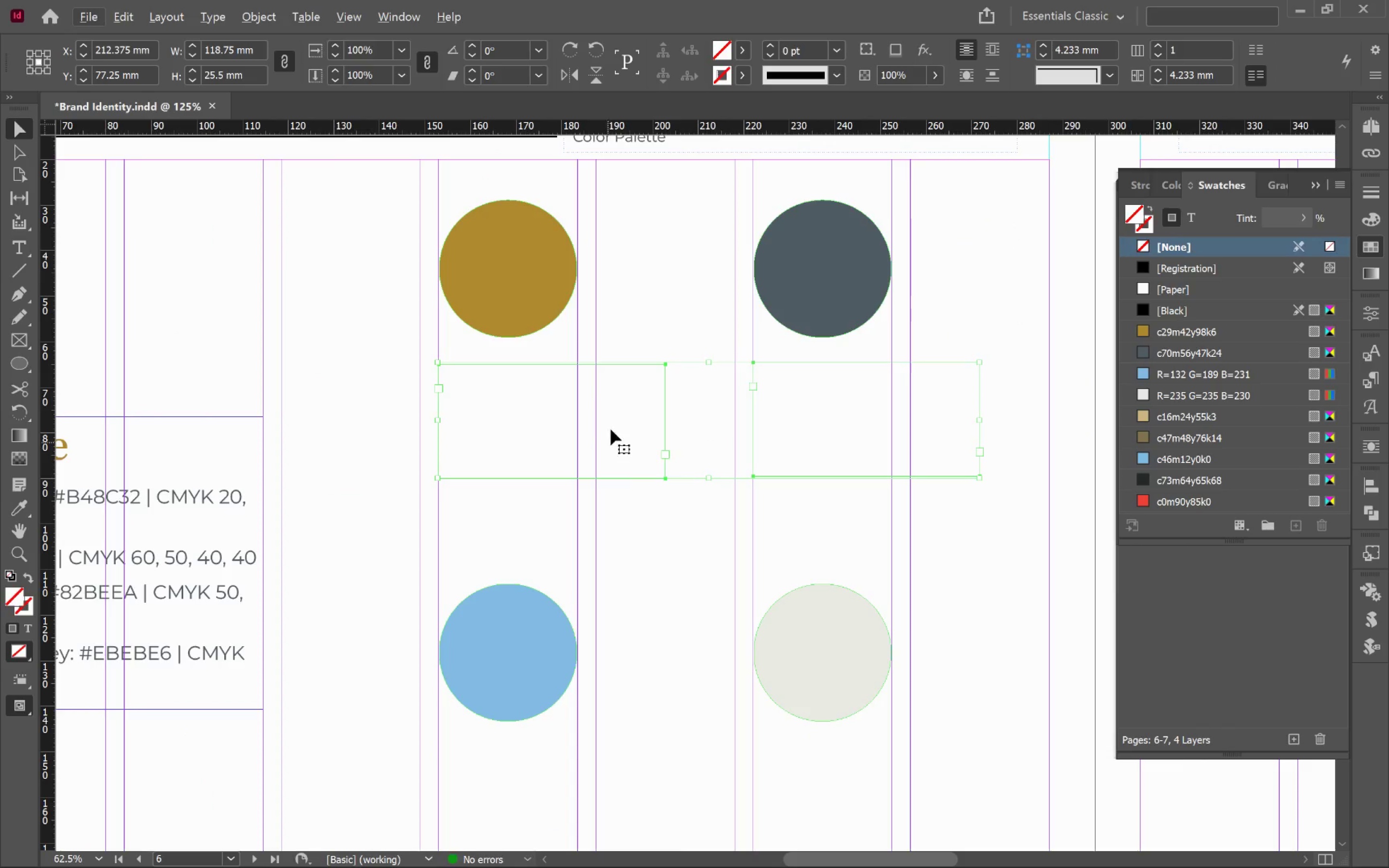 
left_click_drag(start_coordinate=[611, 422], to_coordinate=[654, 800])
 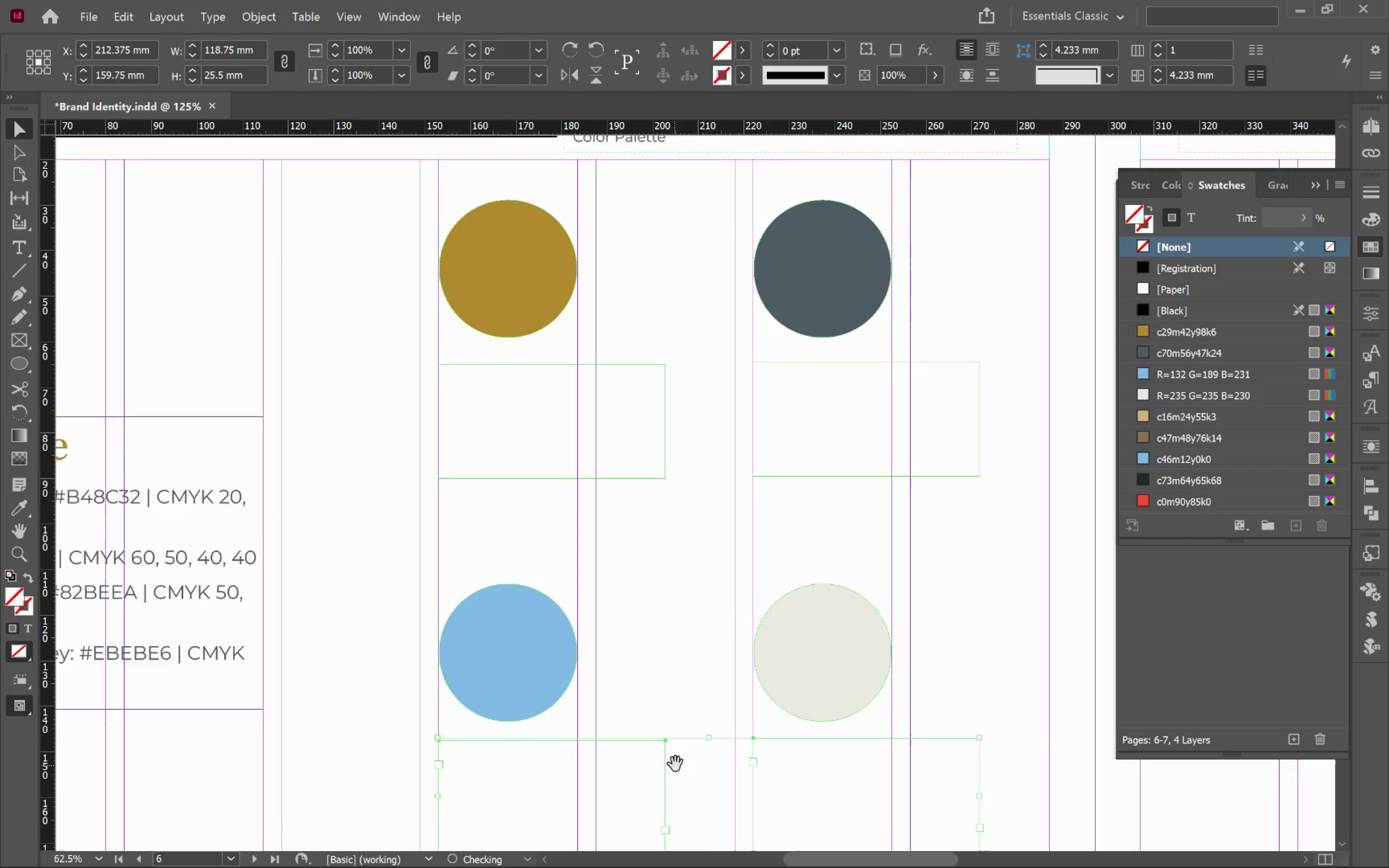 
hold_key(key=ShiftLeft, duration=2.19)
 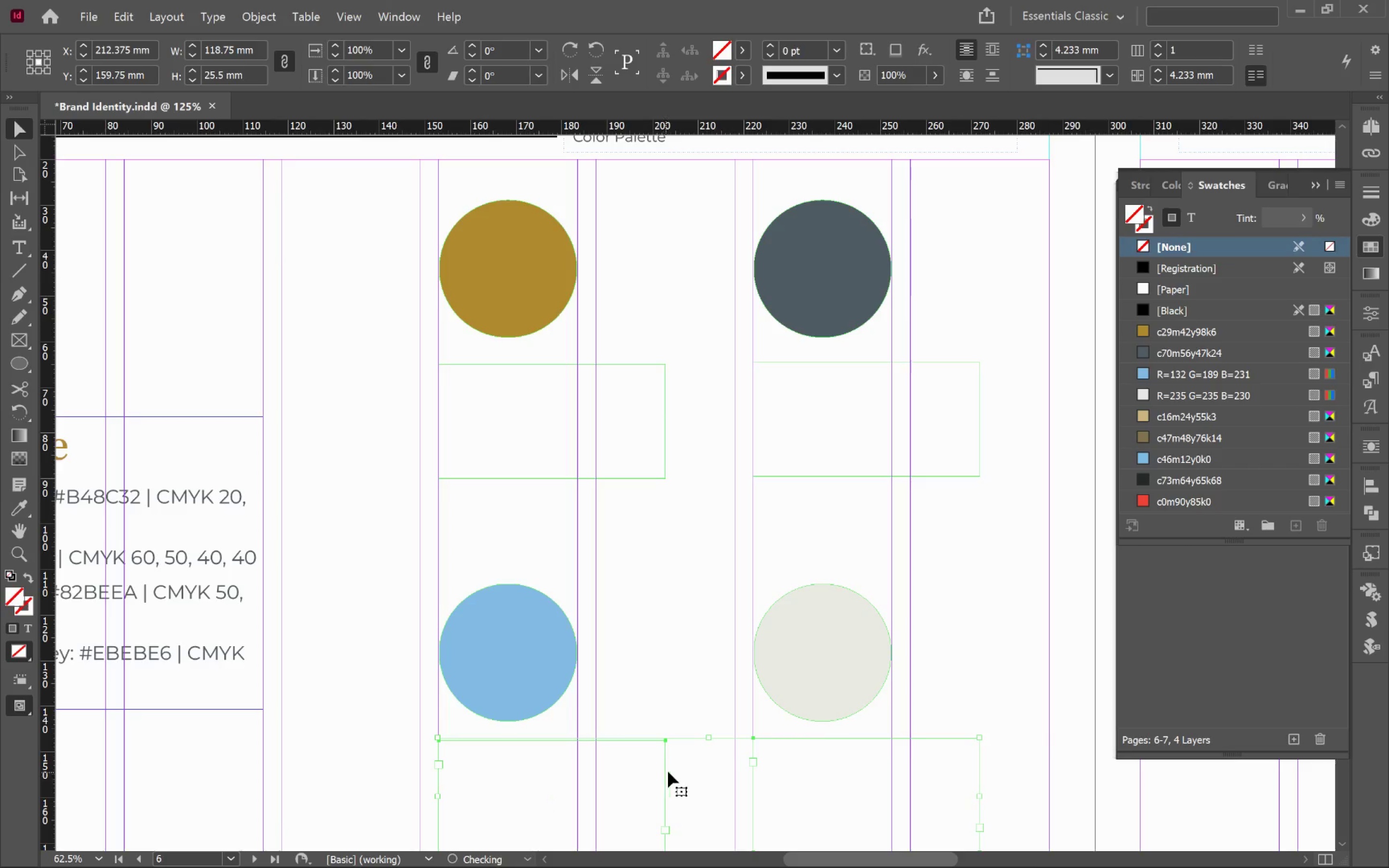 
hold_key(key=Space, duration=1.37)
 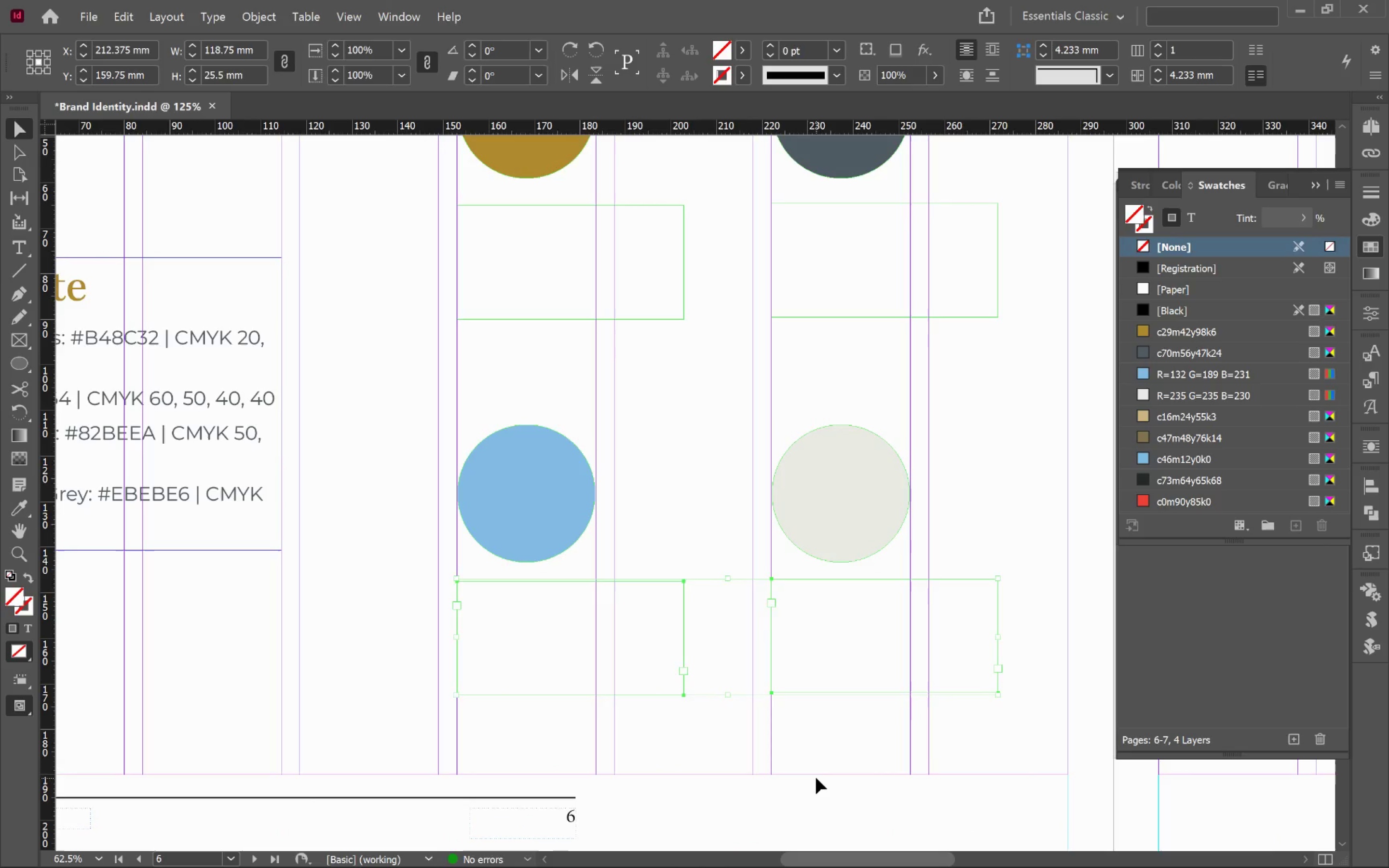 
left_click_drag(start_coordinate=[675, 756], to_coordinate=[694, 597])
 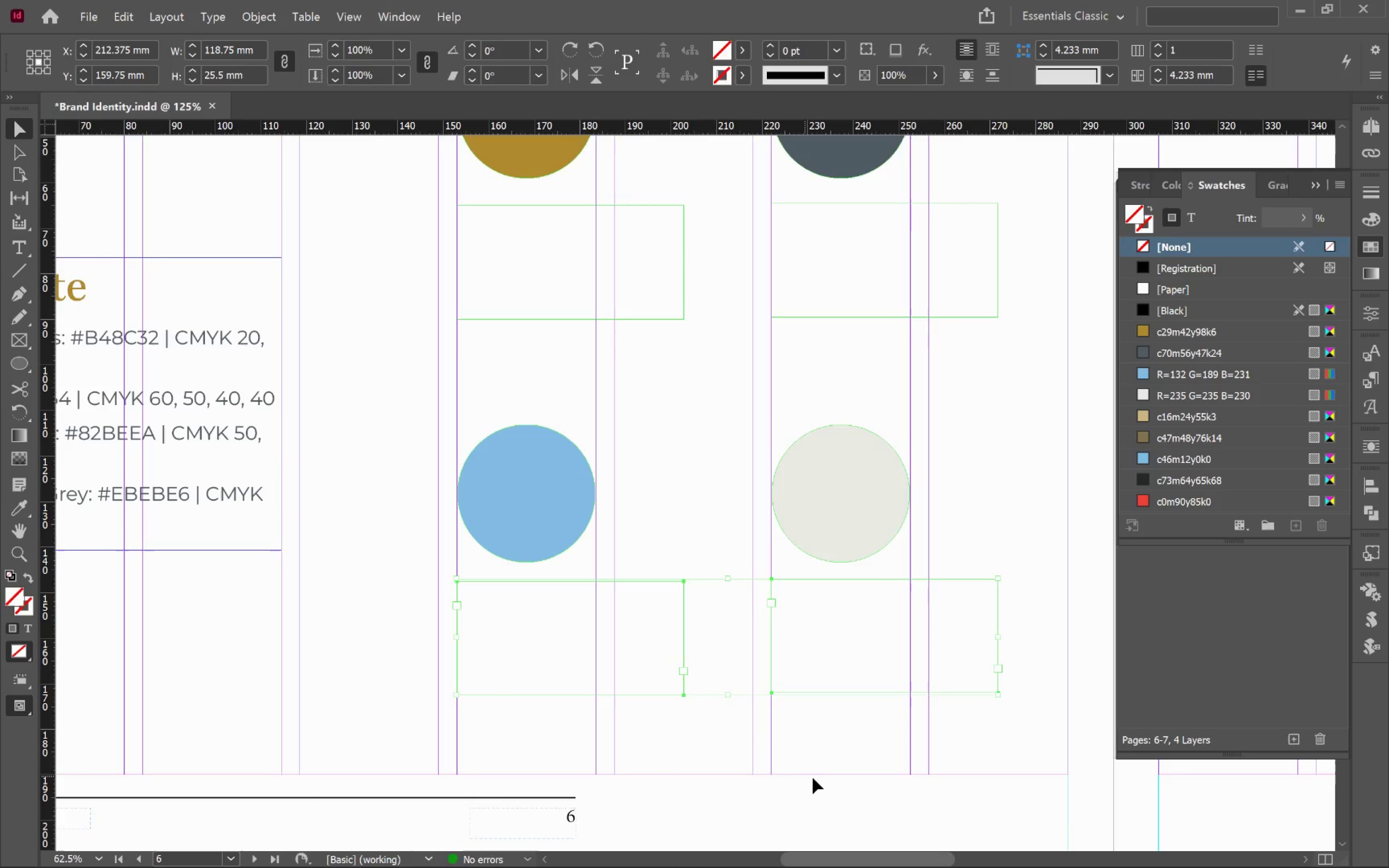 
left_click([816, 778])
 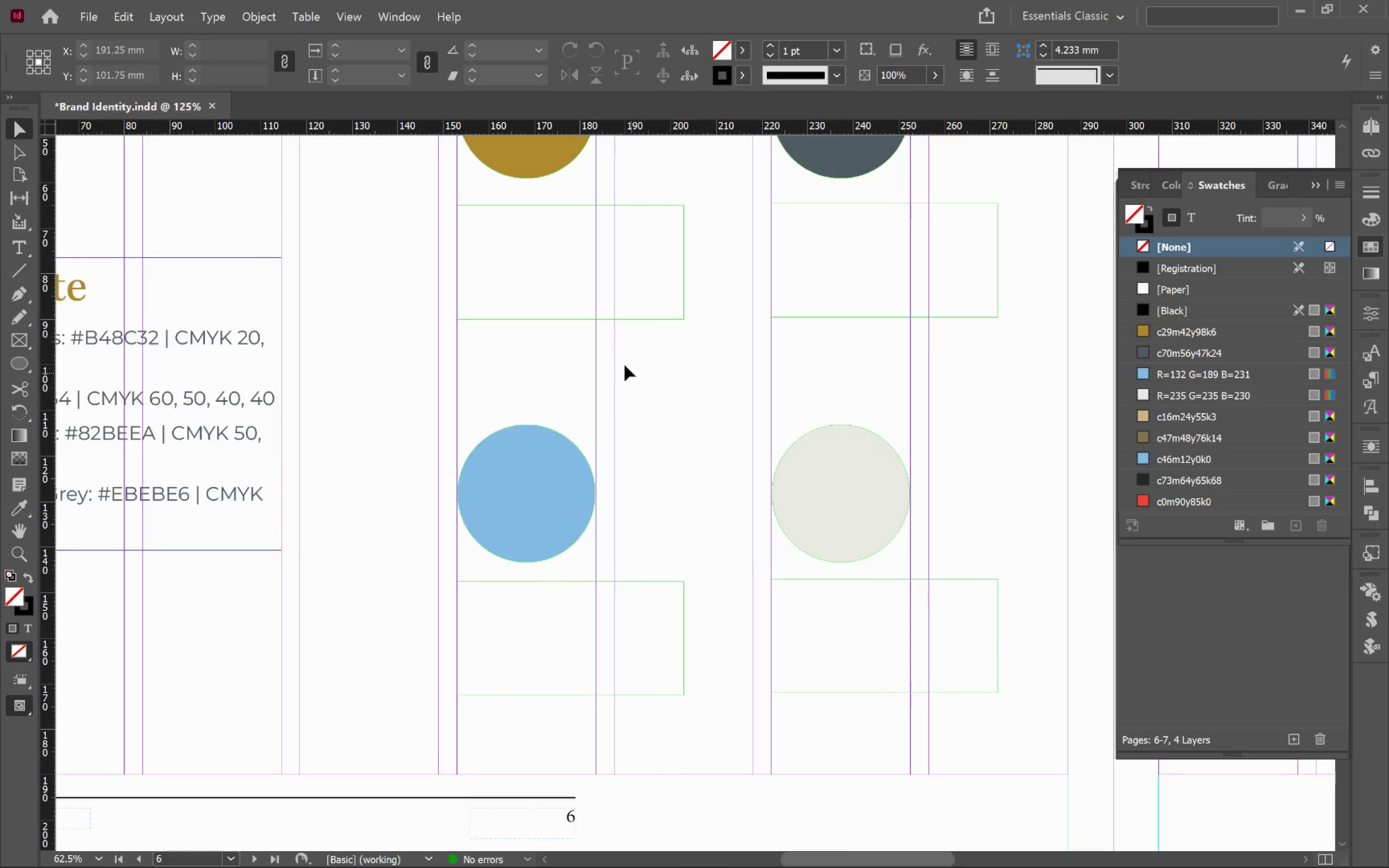 
key(Control+Z)
 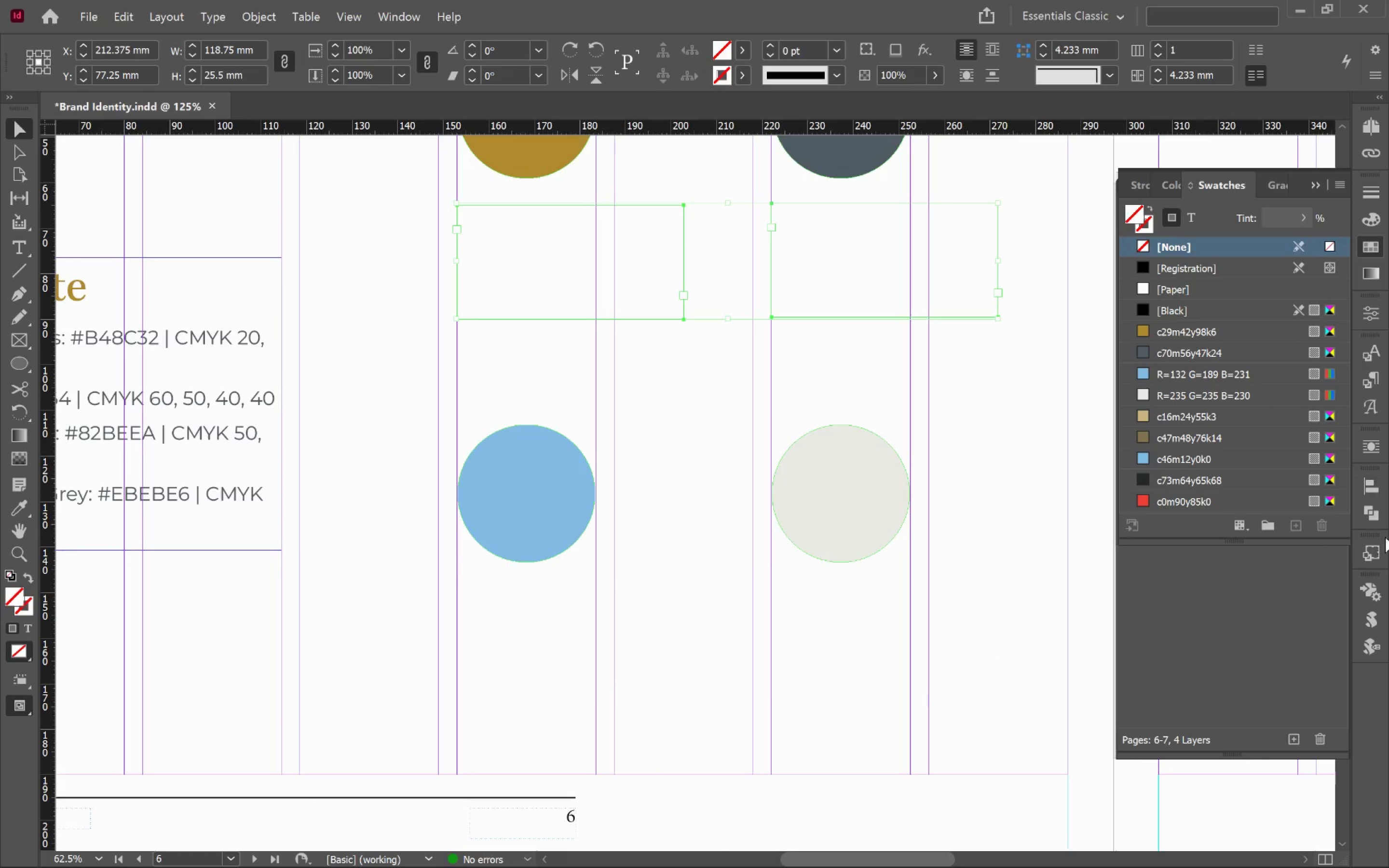 
left_click([1377, 487])
 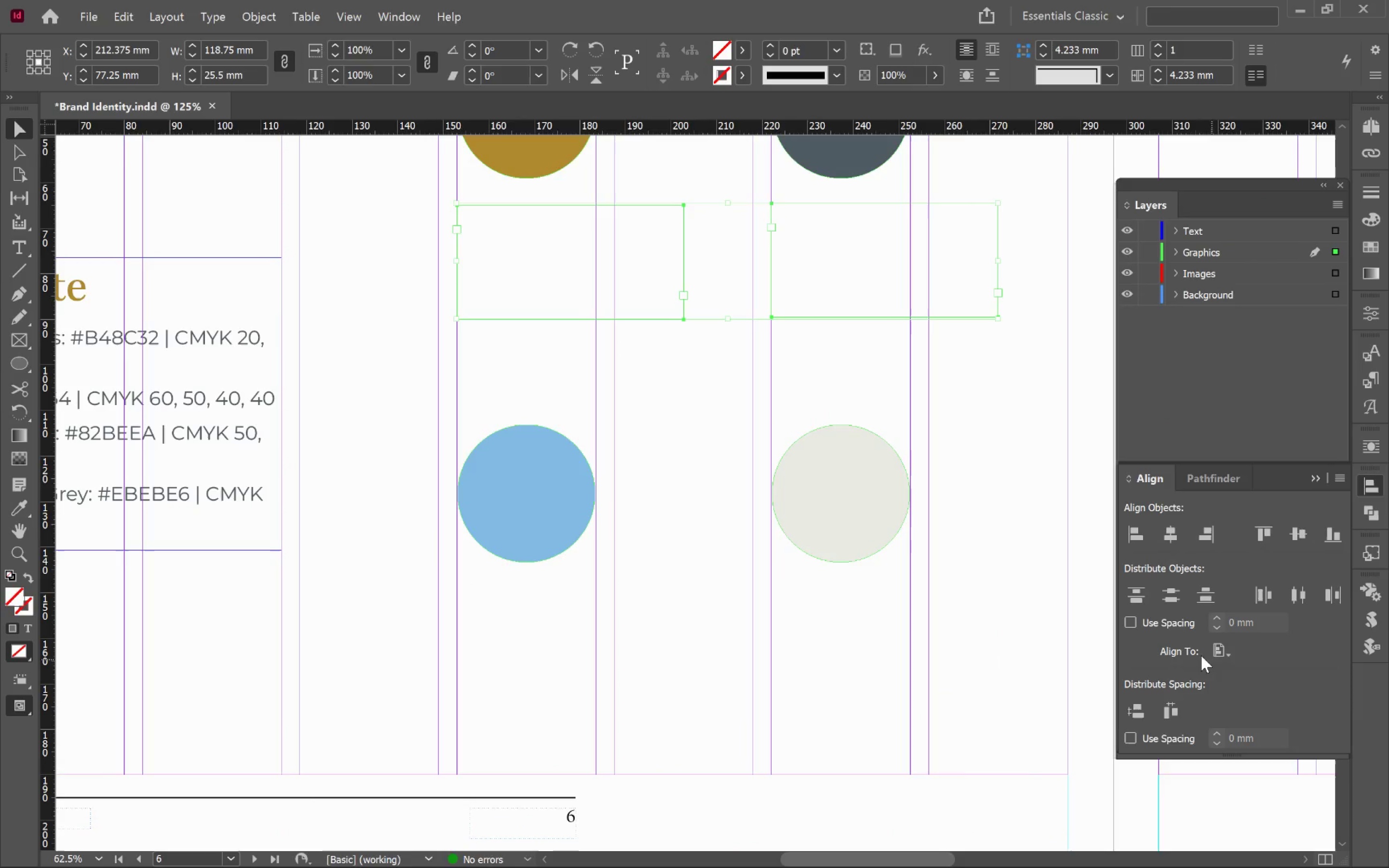 
left_click([1217, 648])
 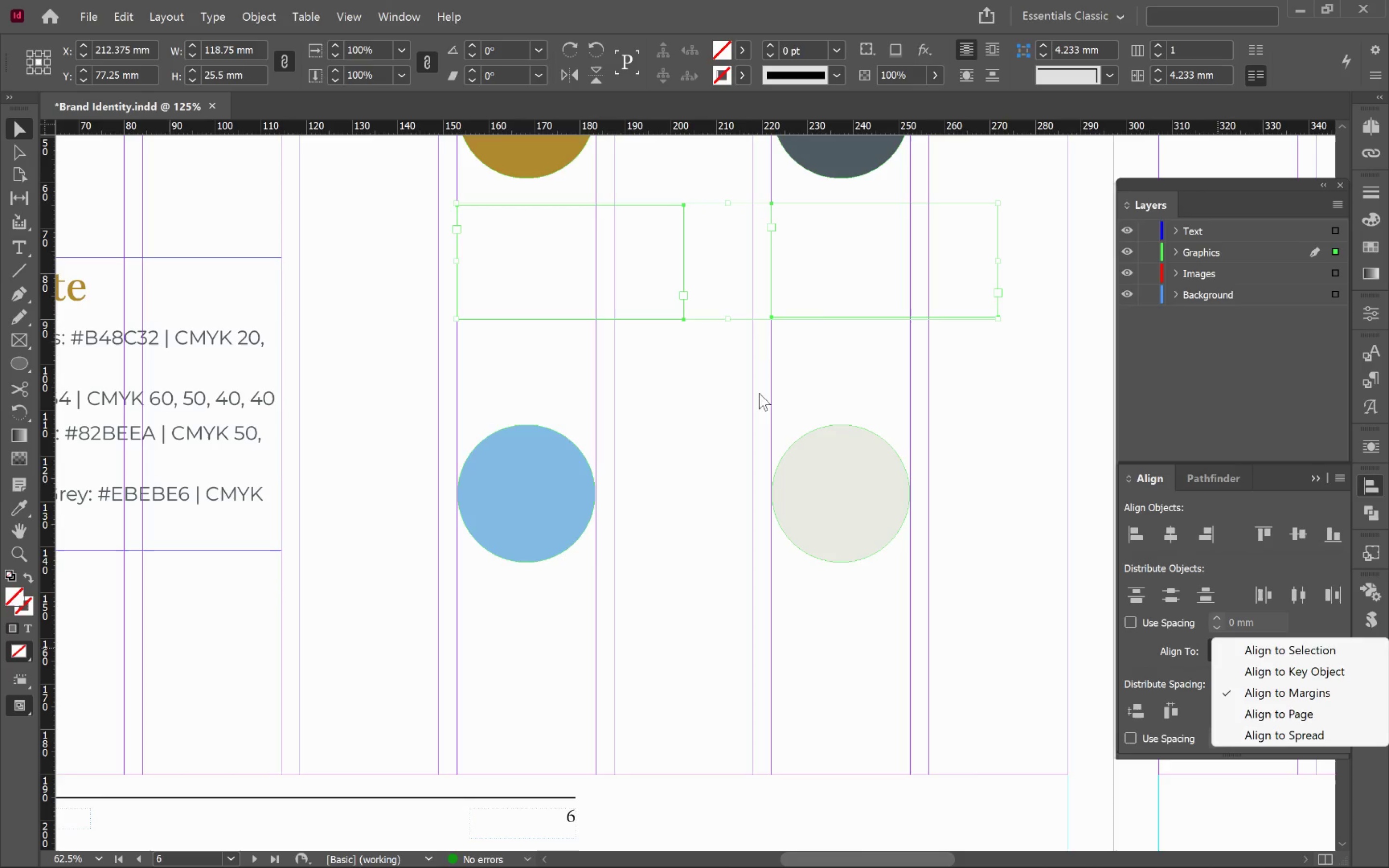 
left_click([817, 296])
 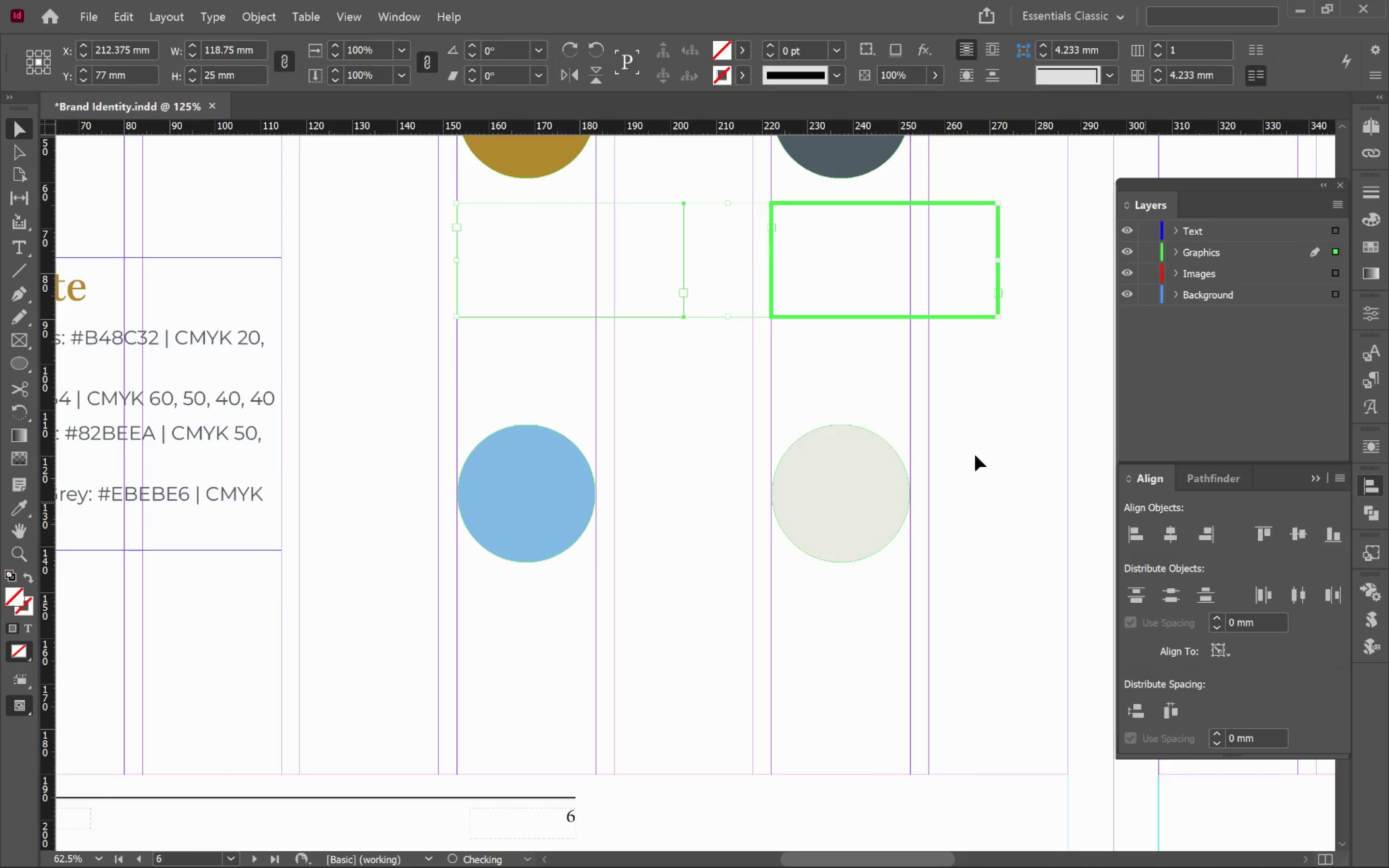 
left_click([786, 372])
 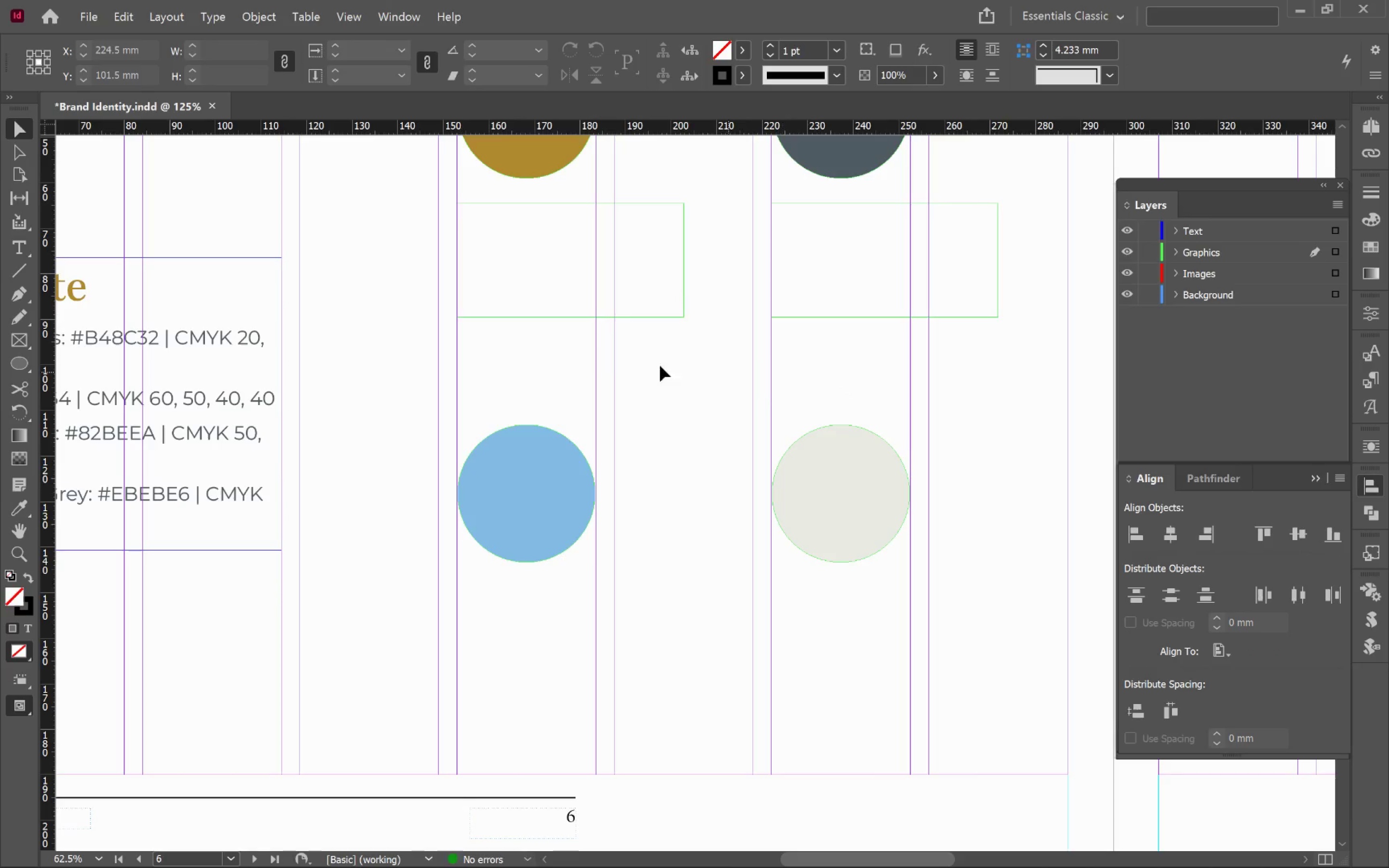 
left_click_drag(start_coordinate=[600, 356], to_coordinate=[841, 264])
 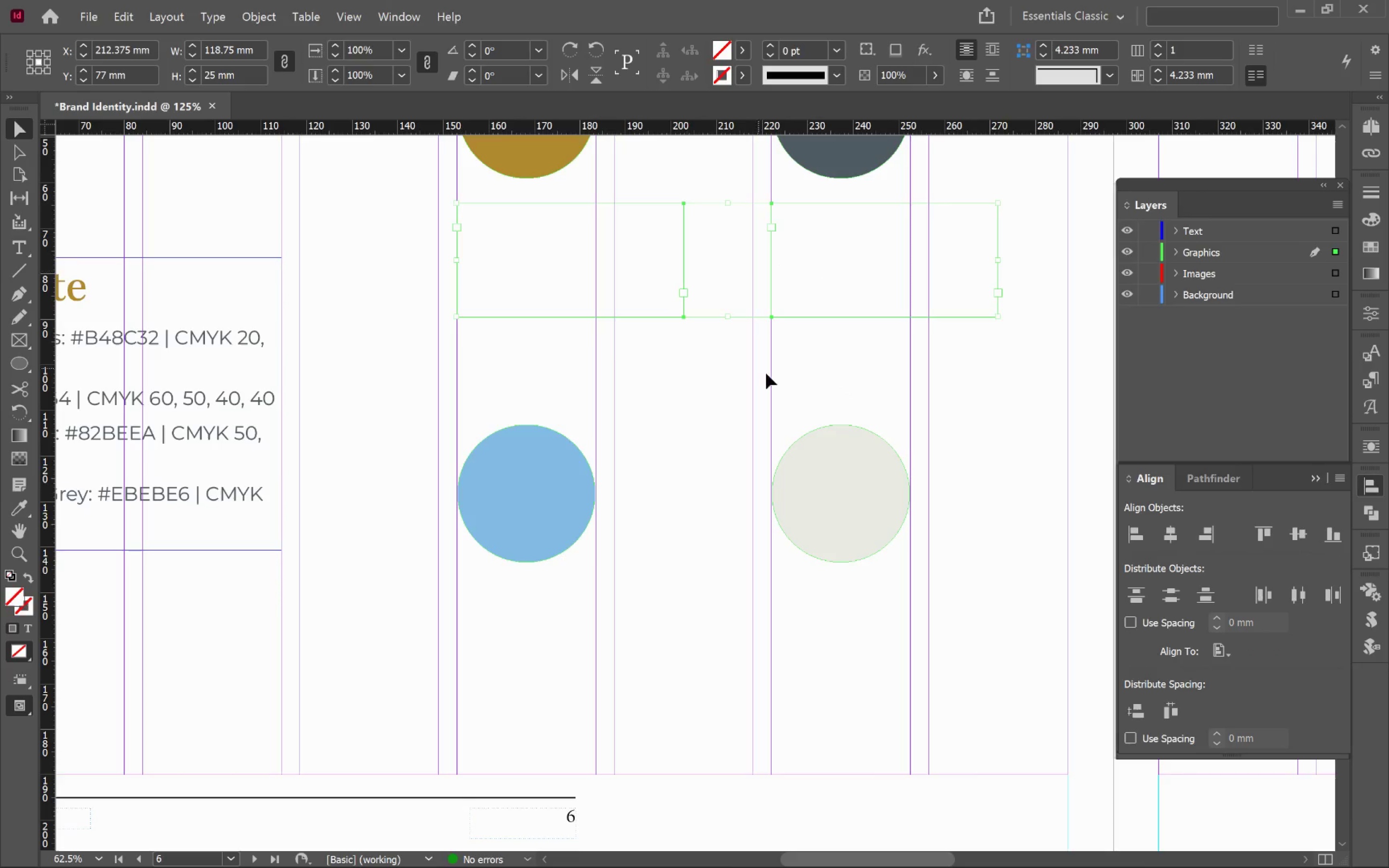 
left_click([693, 391])
 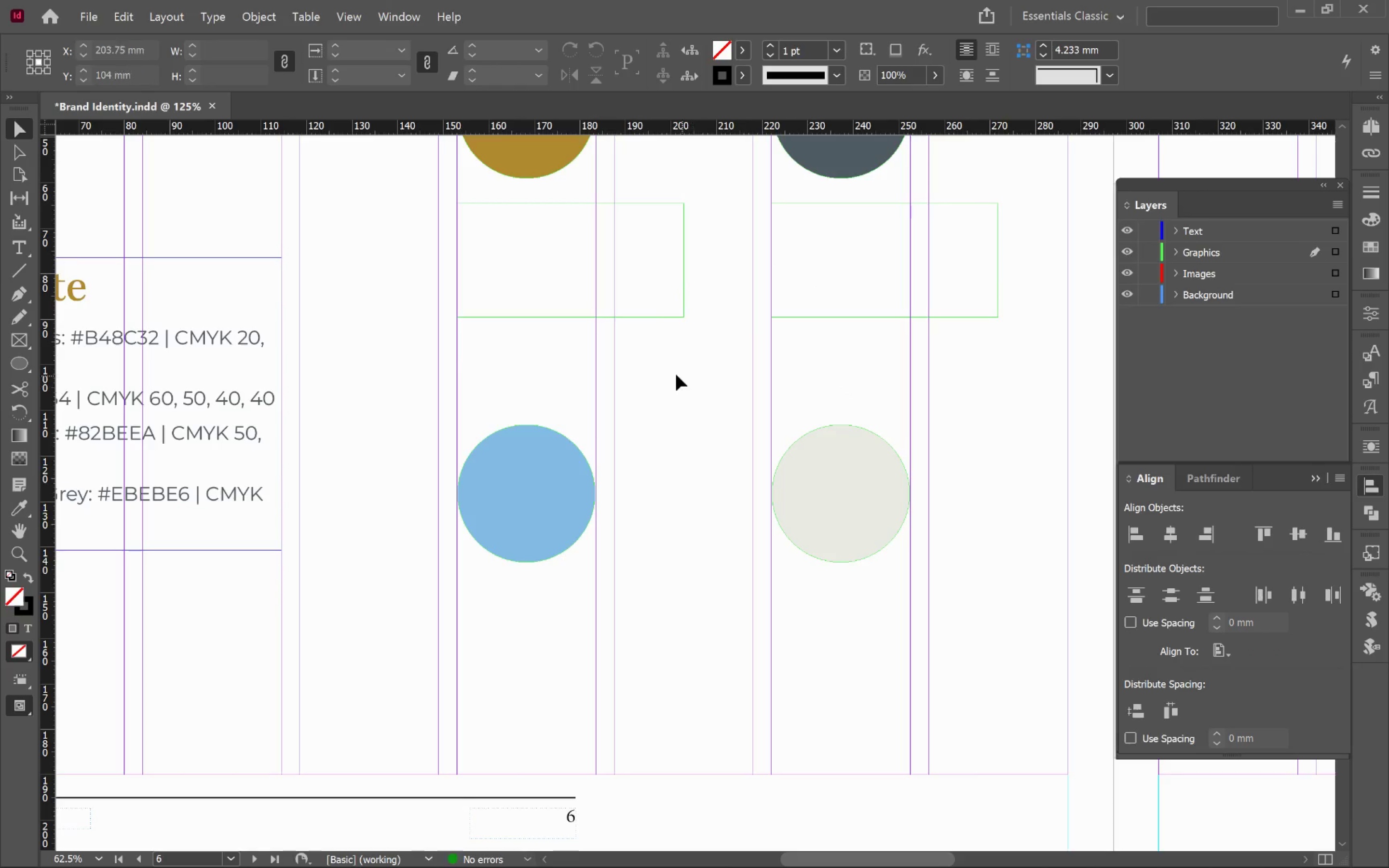 
hold_key(key=Space, duration=1.52)
 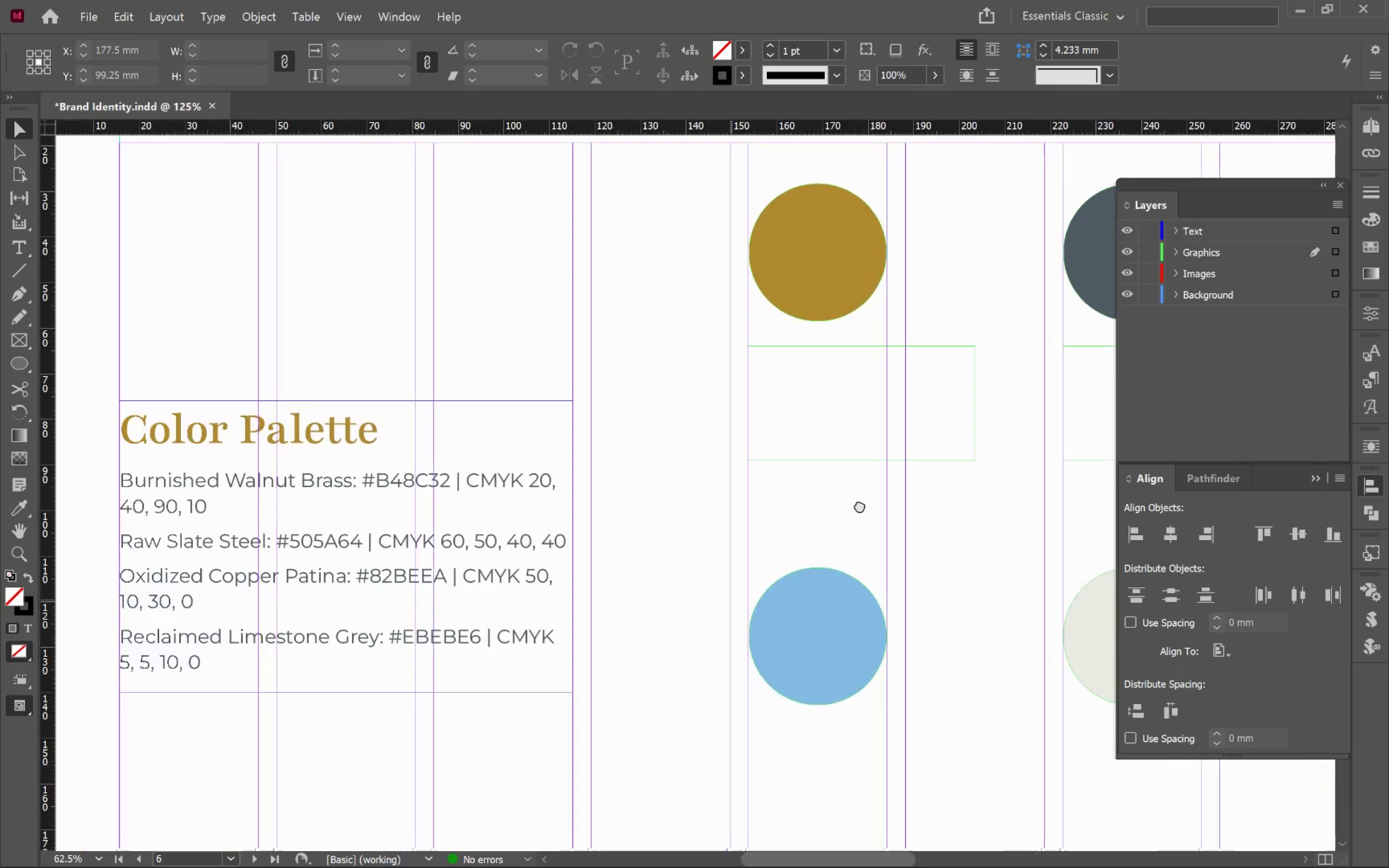 
left_click_drag(start_coordinate=[564, 364], to_coordinate=[726, 602])
 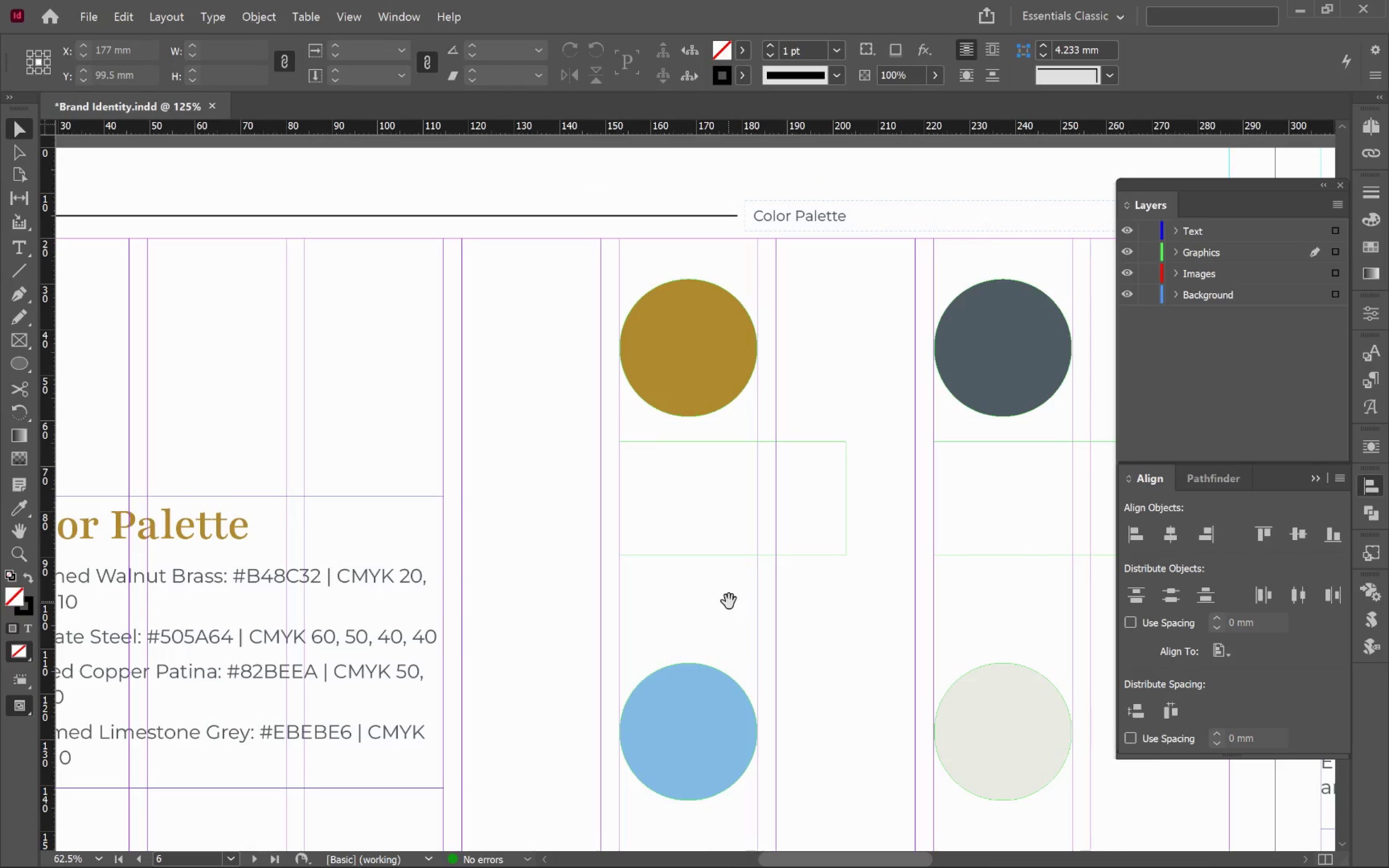 
hold_key(key=Space, duration=1.52)
 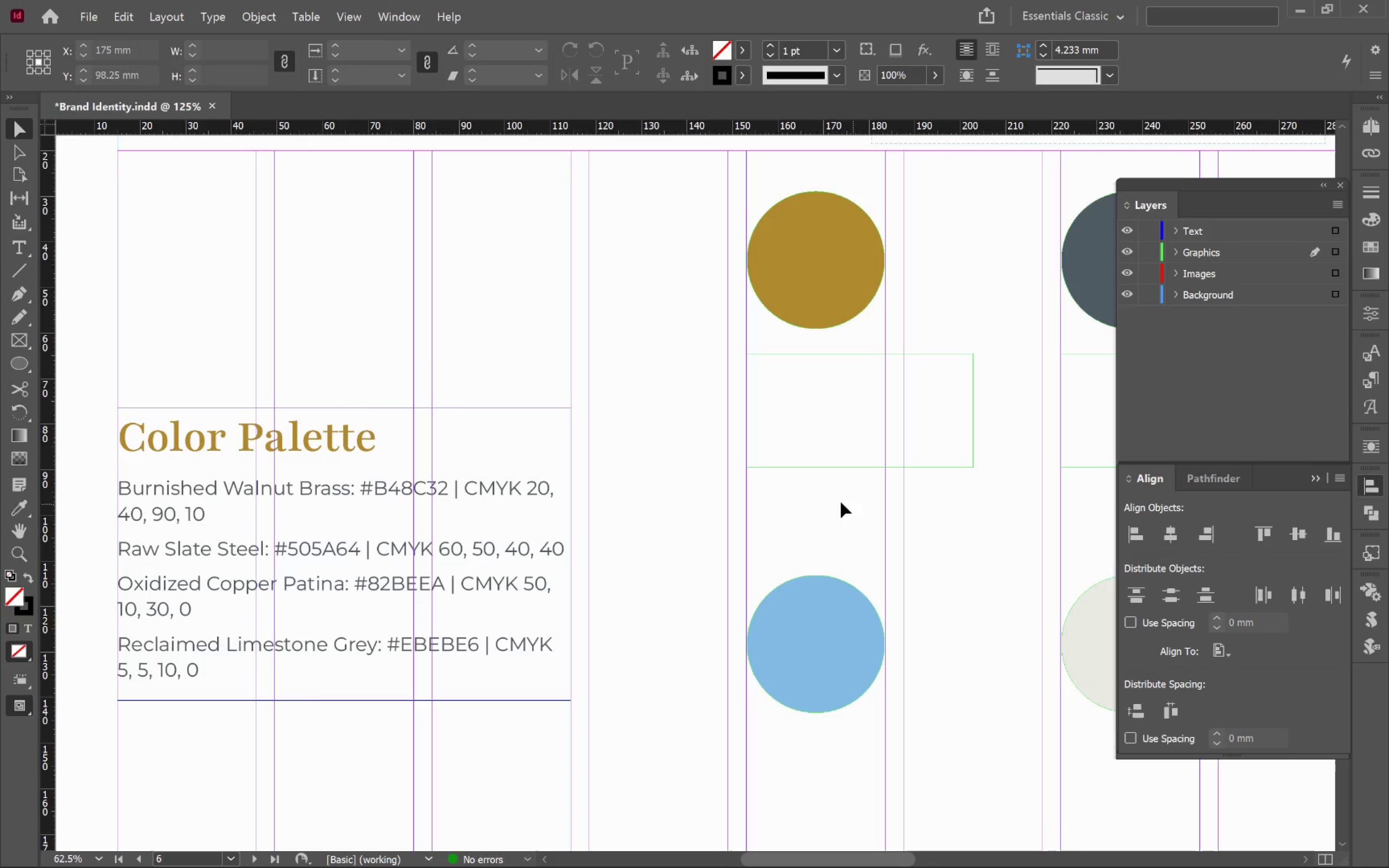 
left_click_drag(start_coordinate=[730, 600], to_coordinate=[857, 512])
 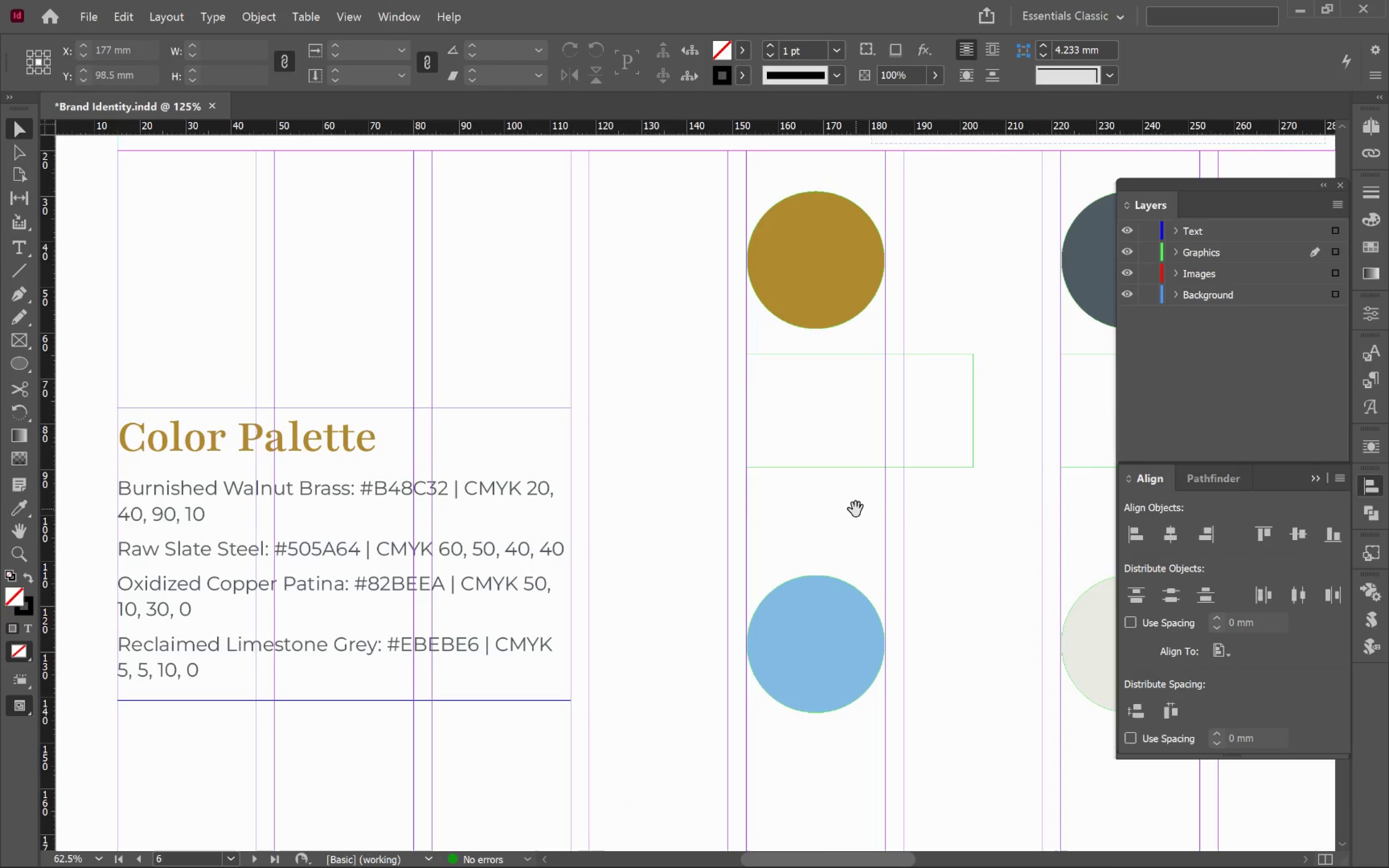 
key(Space)
 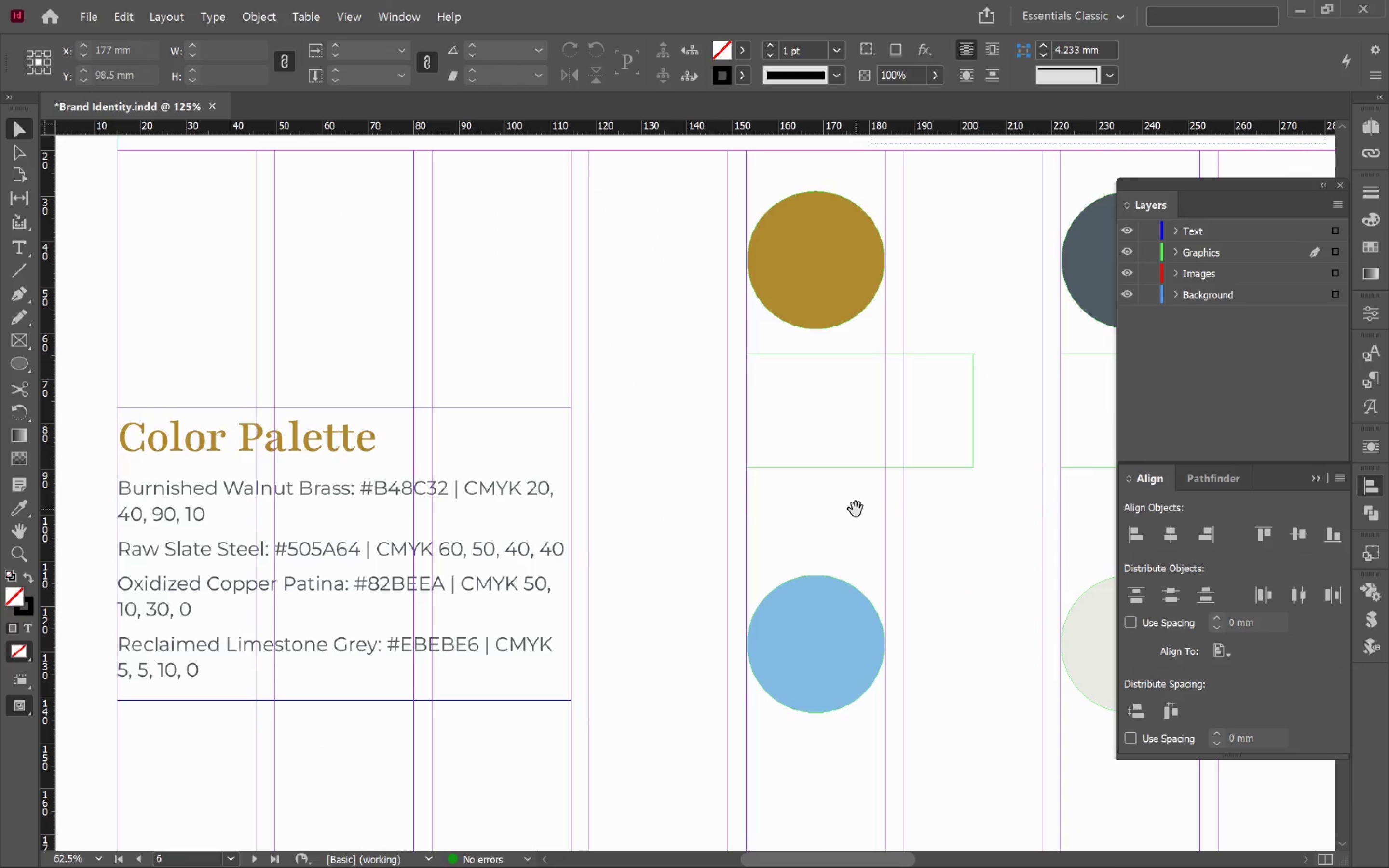 
key(Space)
 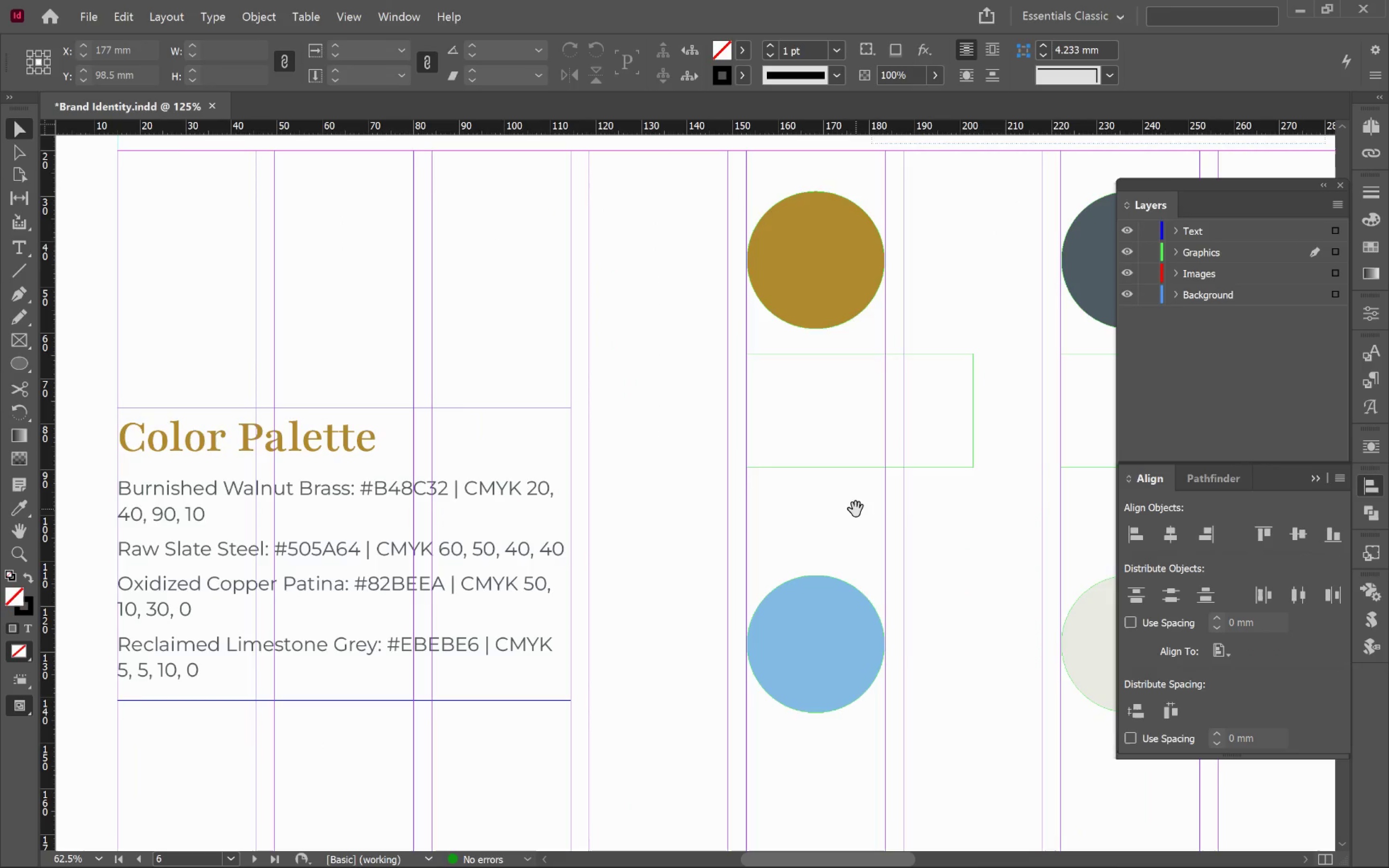 
key(Space)
 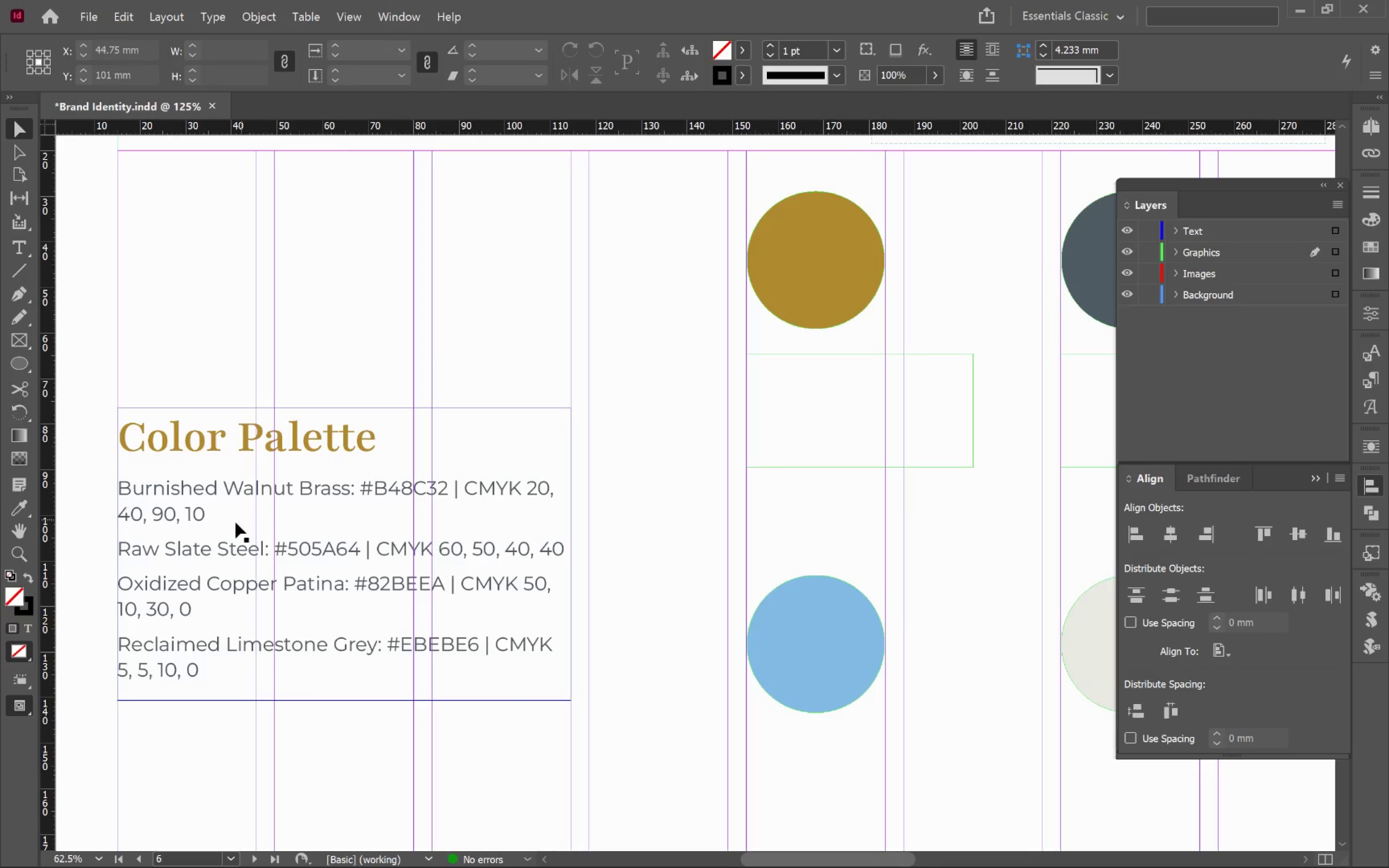 
double_click([210, 518])
 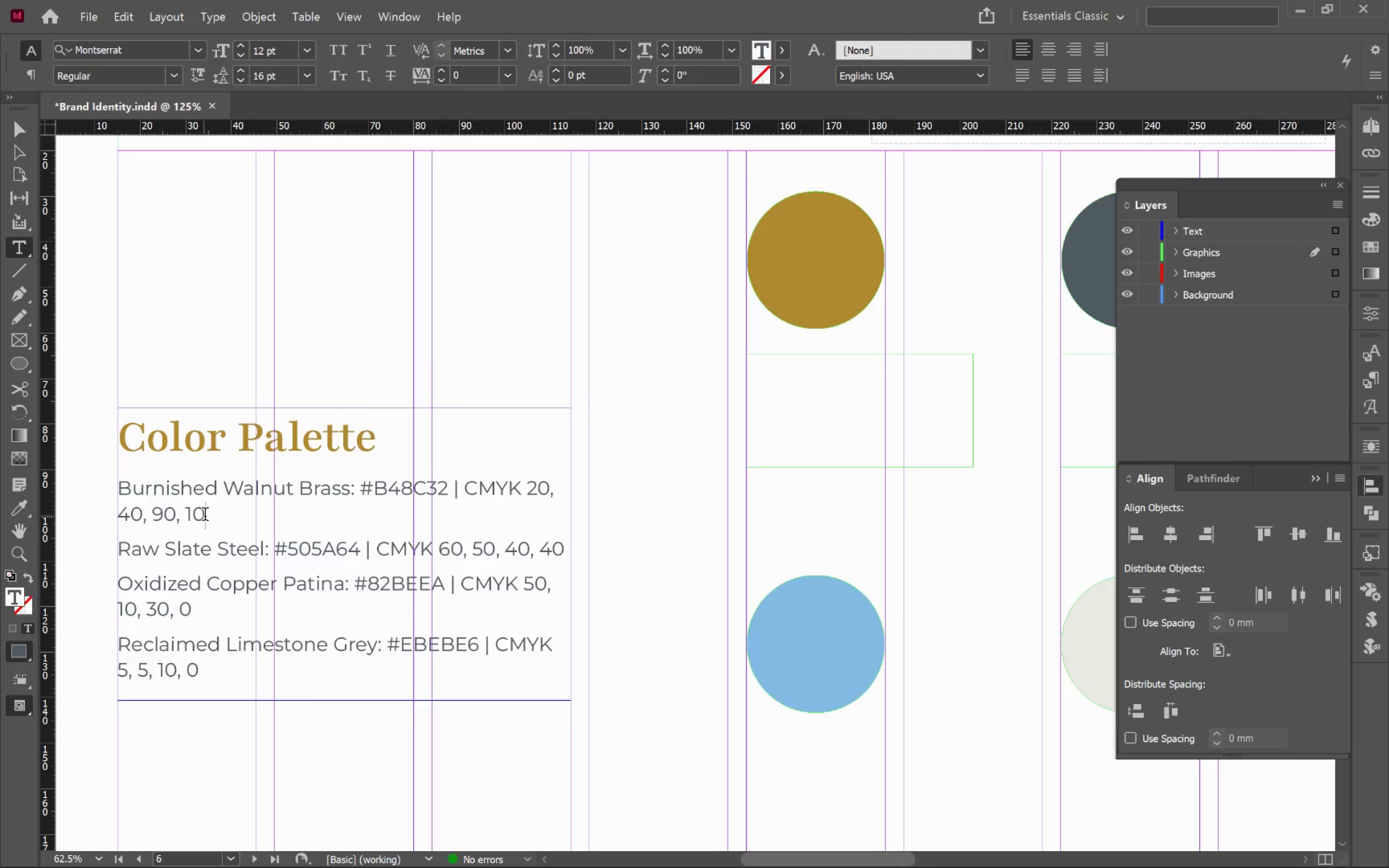 
left_click_drag(start_coordinate=[205, 516], to_coordinate=[122, 494])
 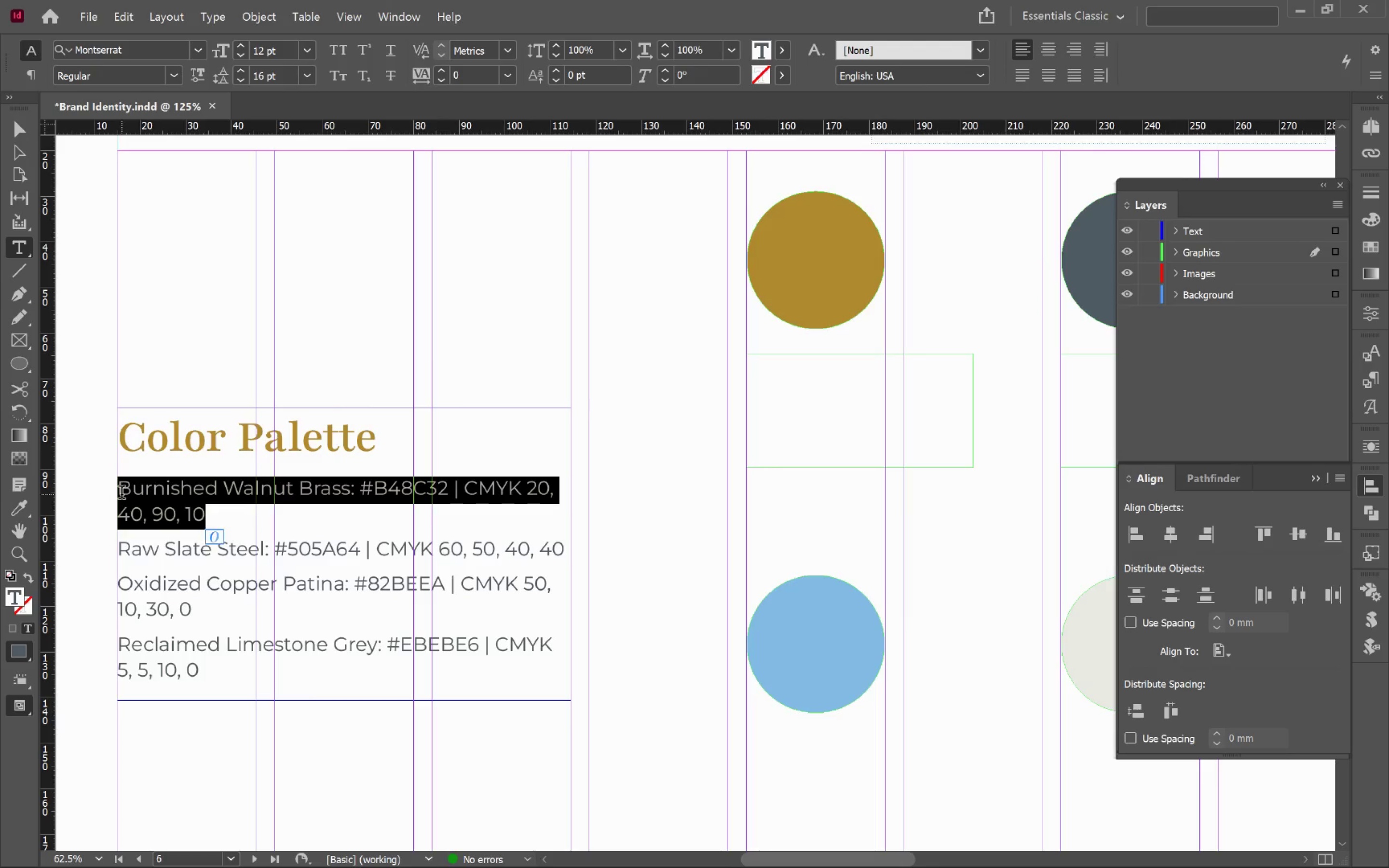 
key(Control+X)
 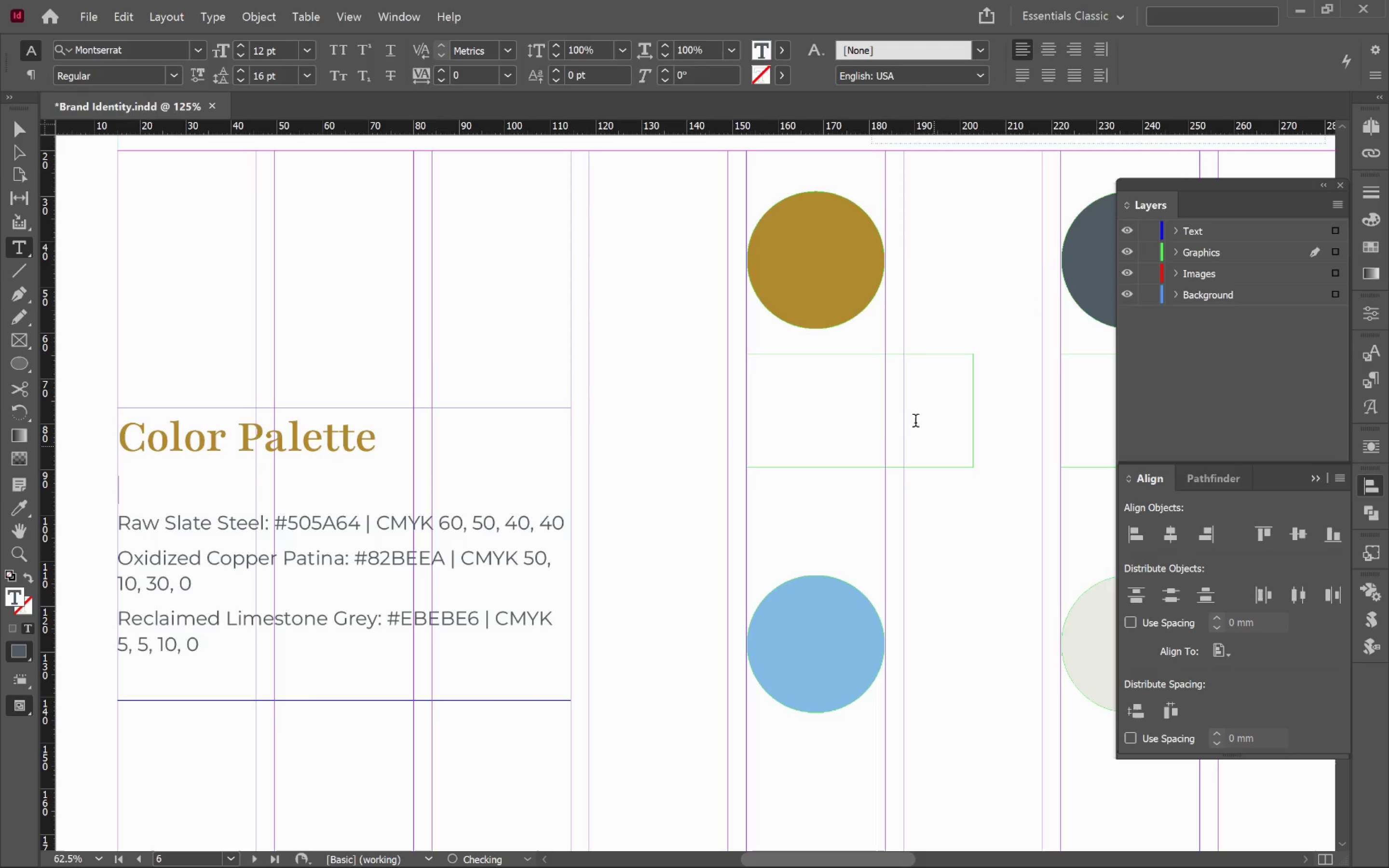 
left_click([803, 404])
 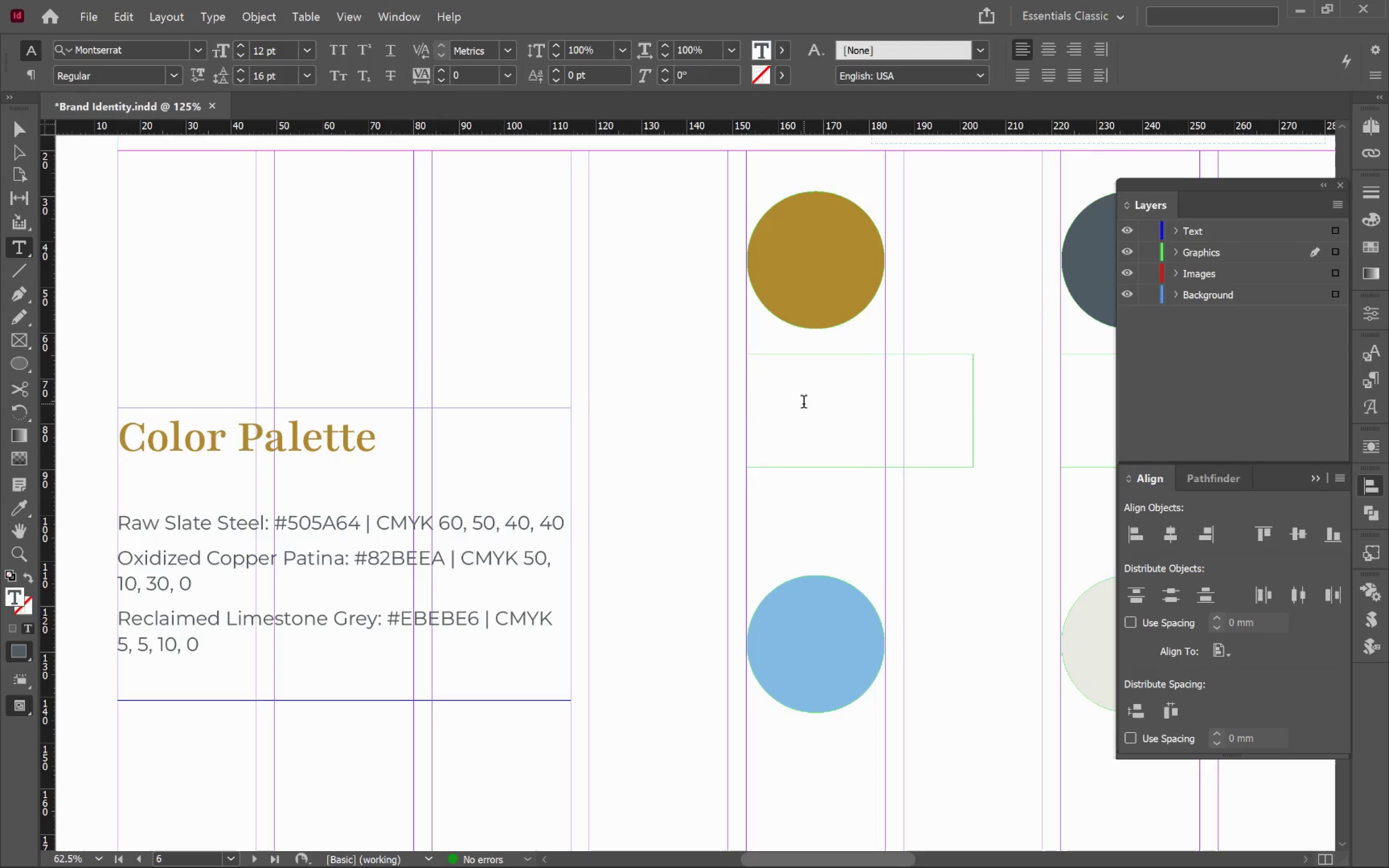 
key(Control+V)
 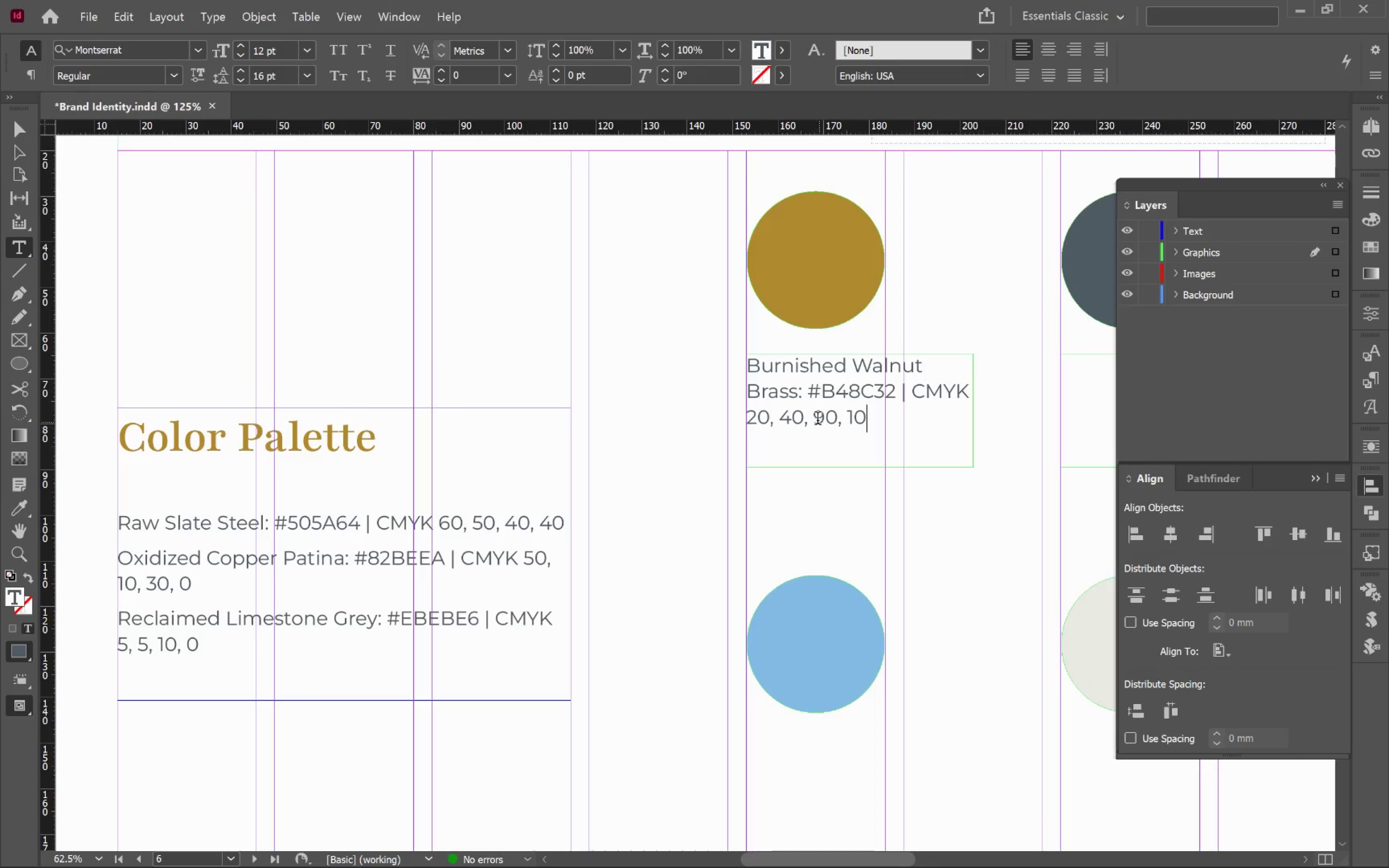 
left_click([811, 389])
 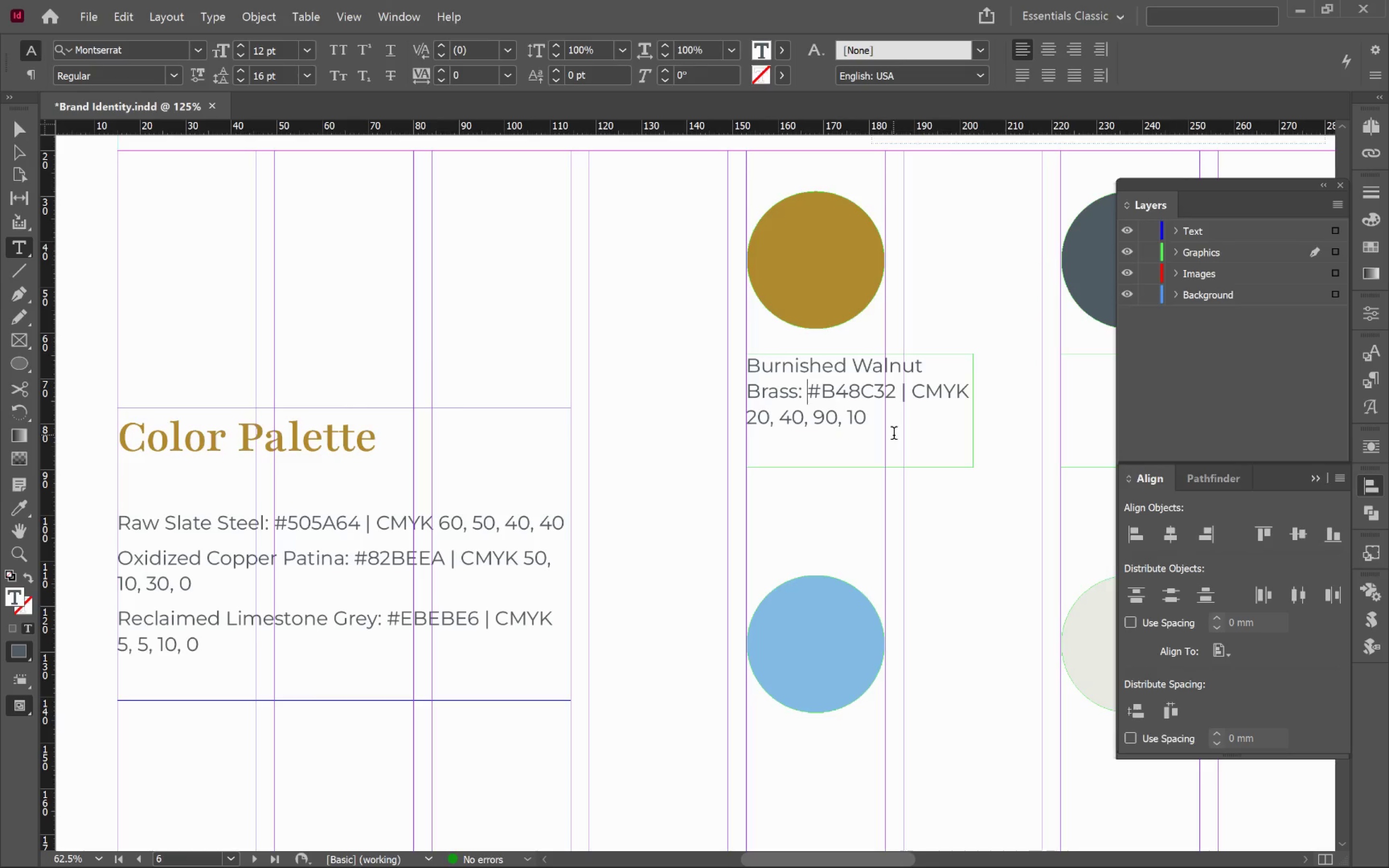 
key(Enter)
 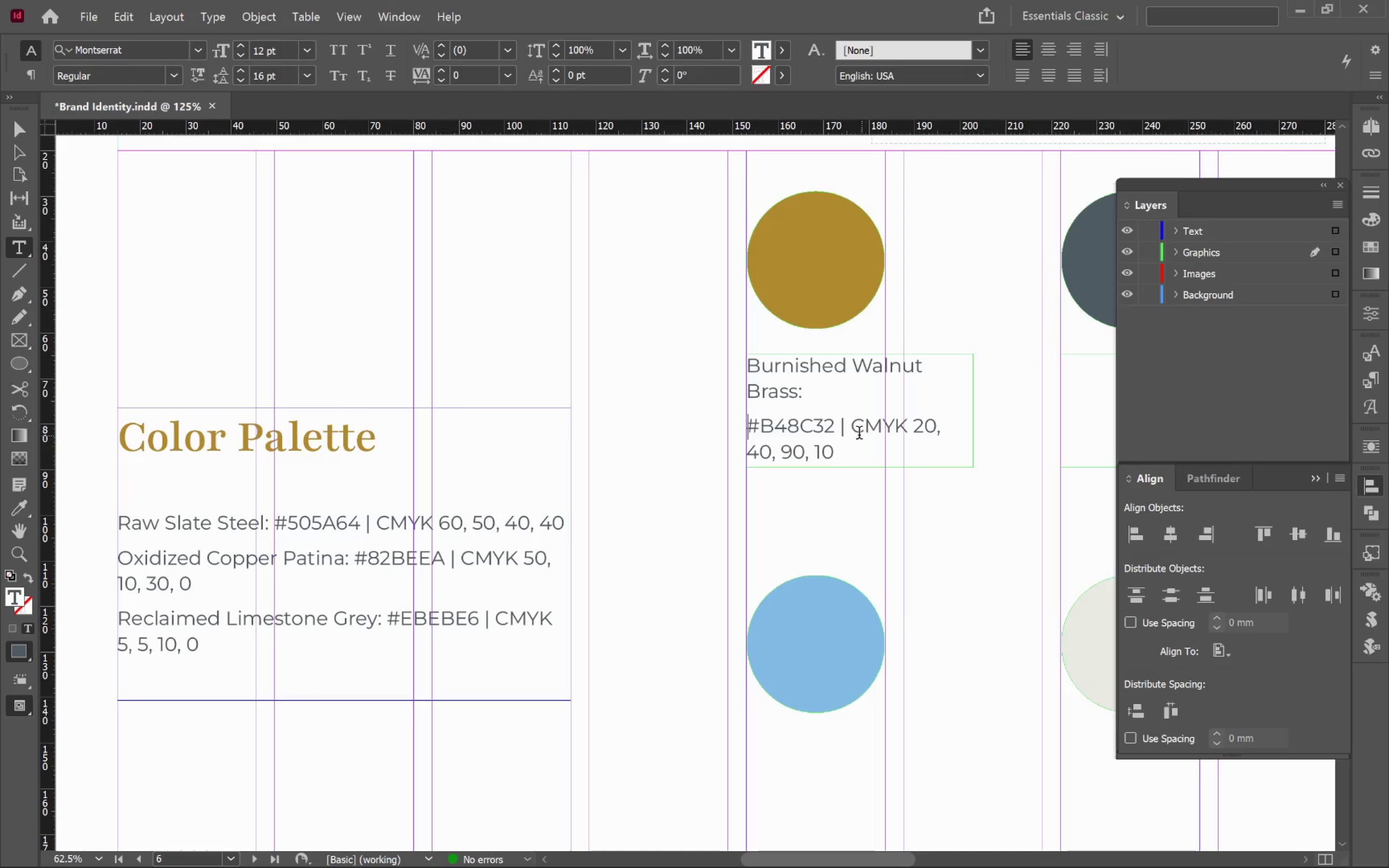 
left_click([855, 430])
 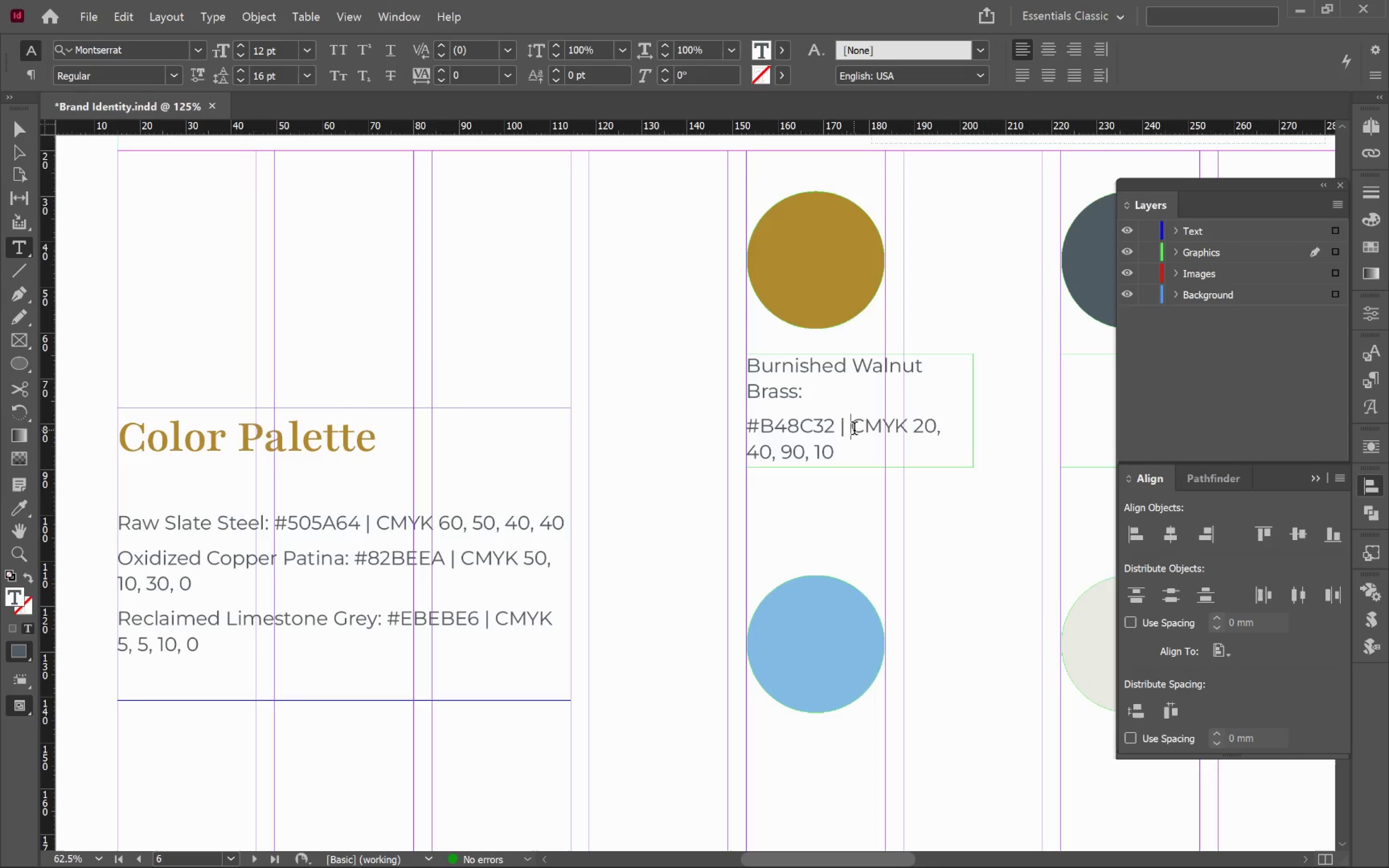 
key(Enter)
 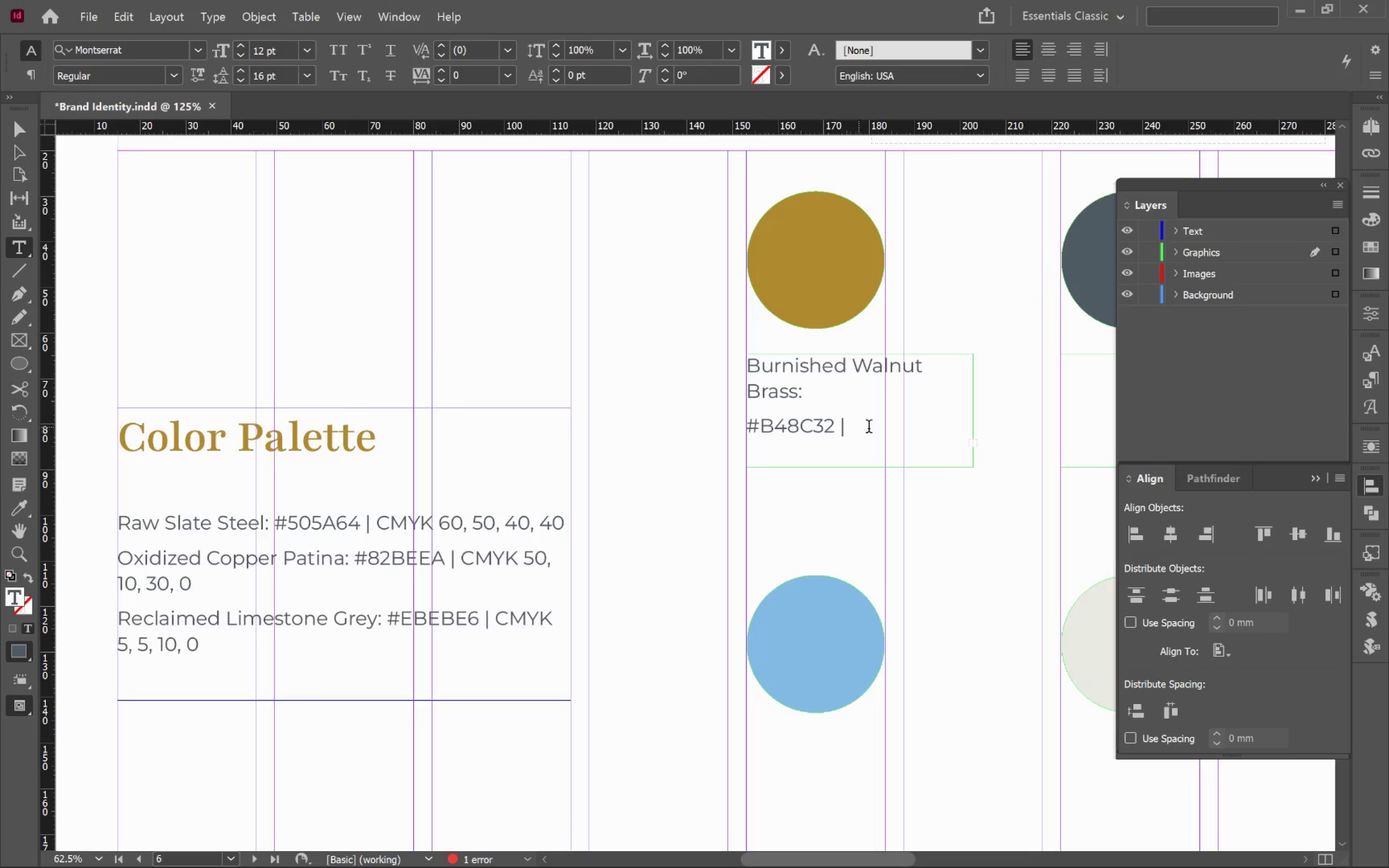 
hold_key(key=ControlLeft, duration=0.67)
left_click([945, 504])
 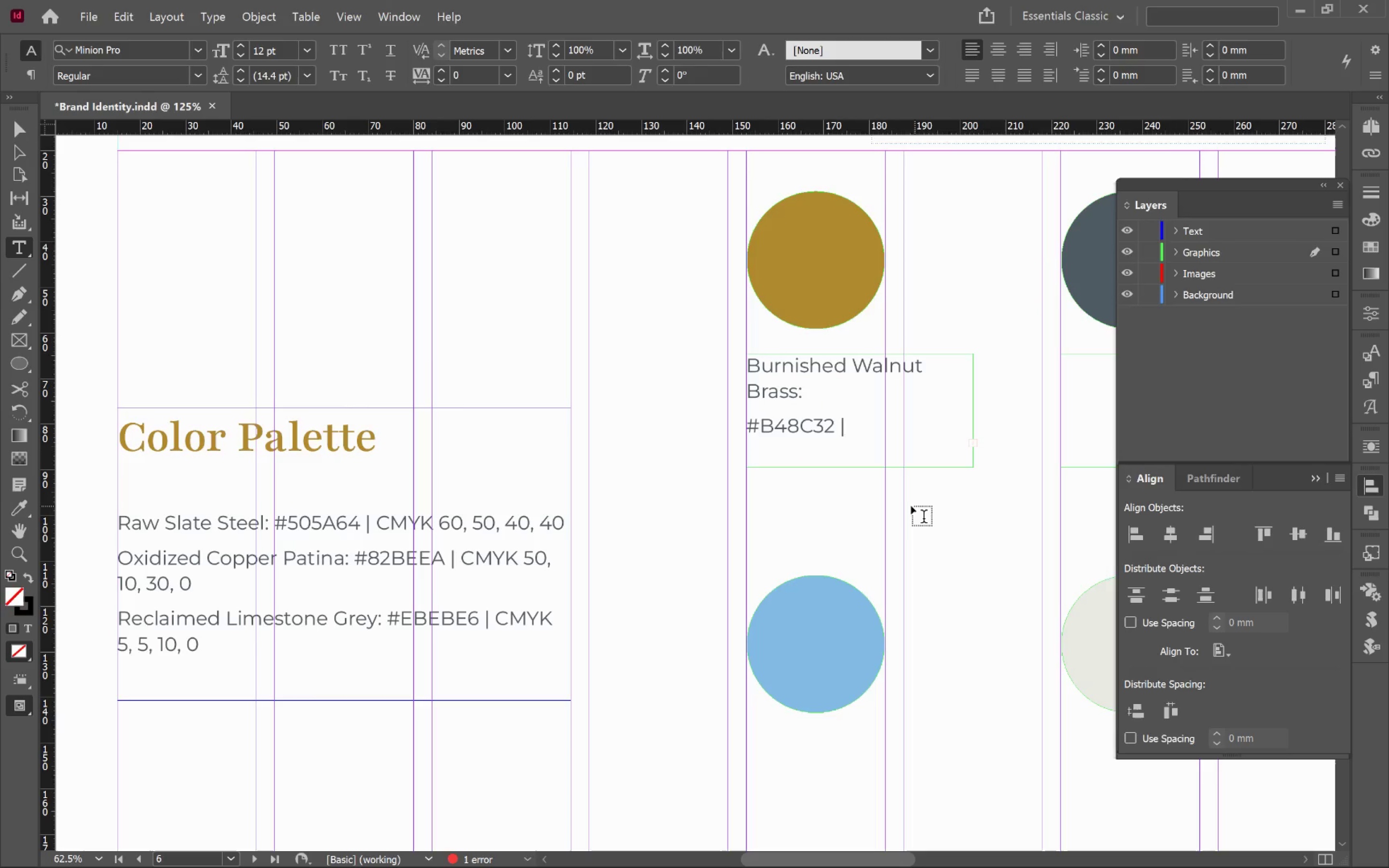 
key(V)
 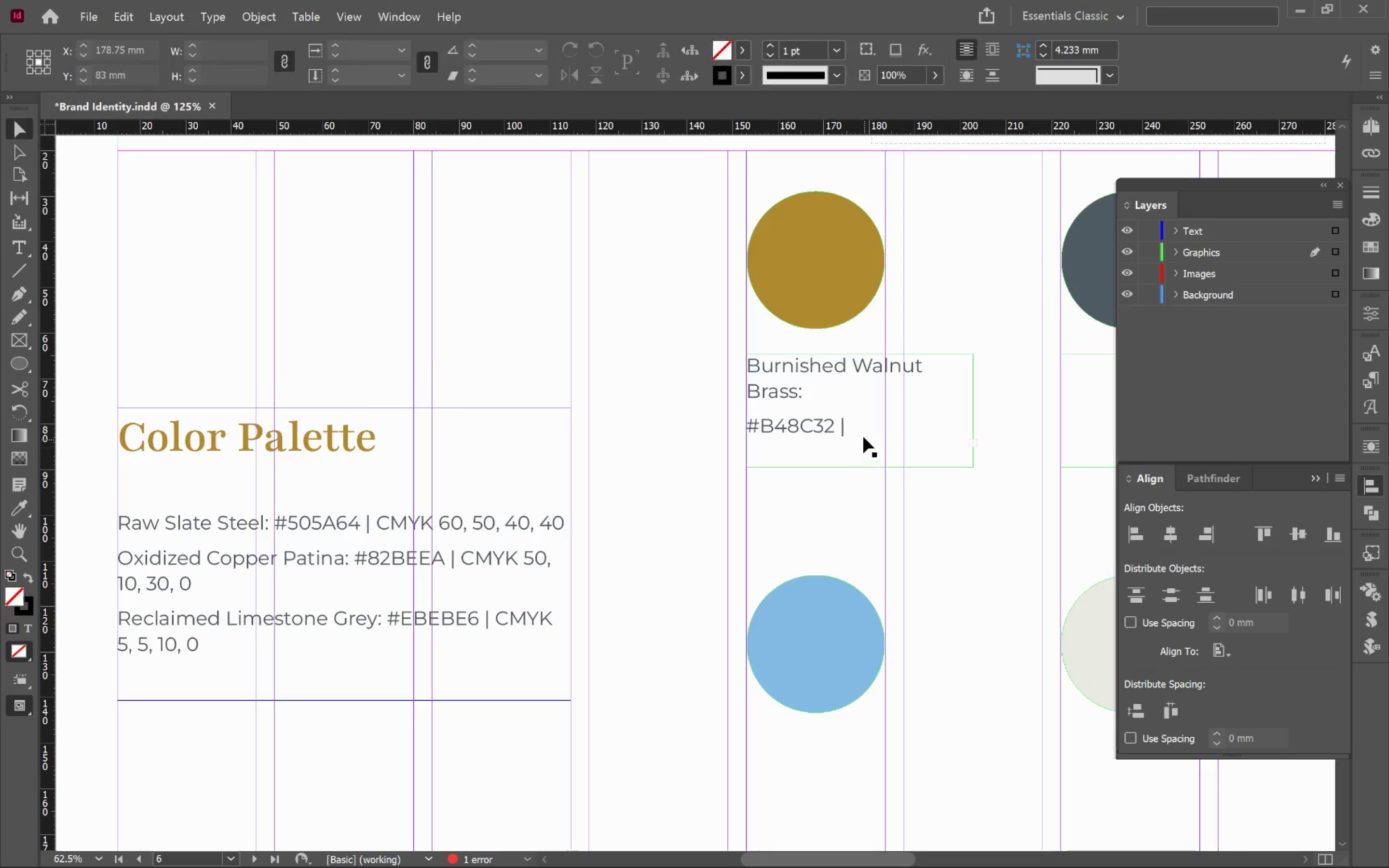 
left_click([863, 436])
 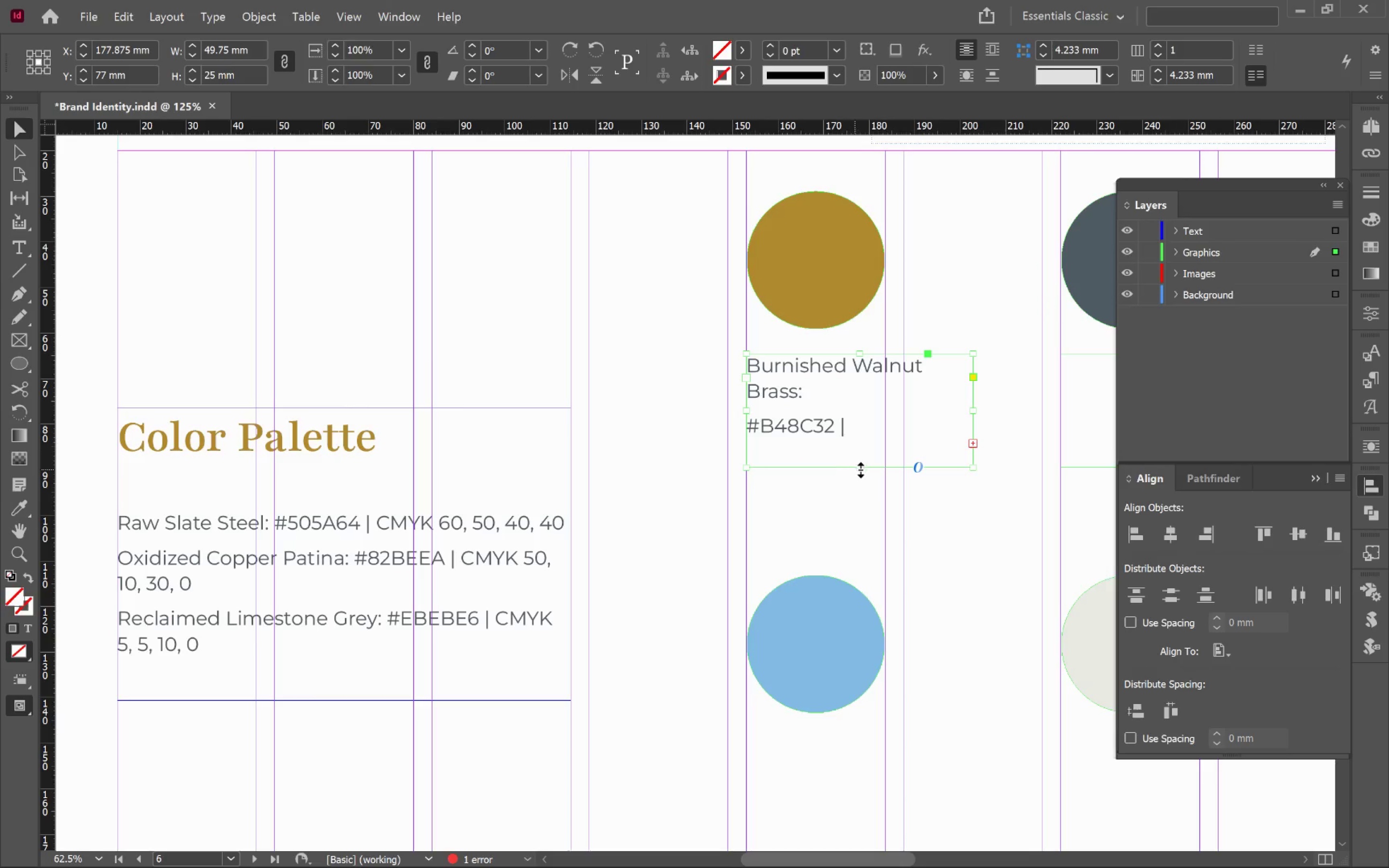 
double_click([861, 470])
 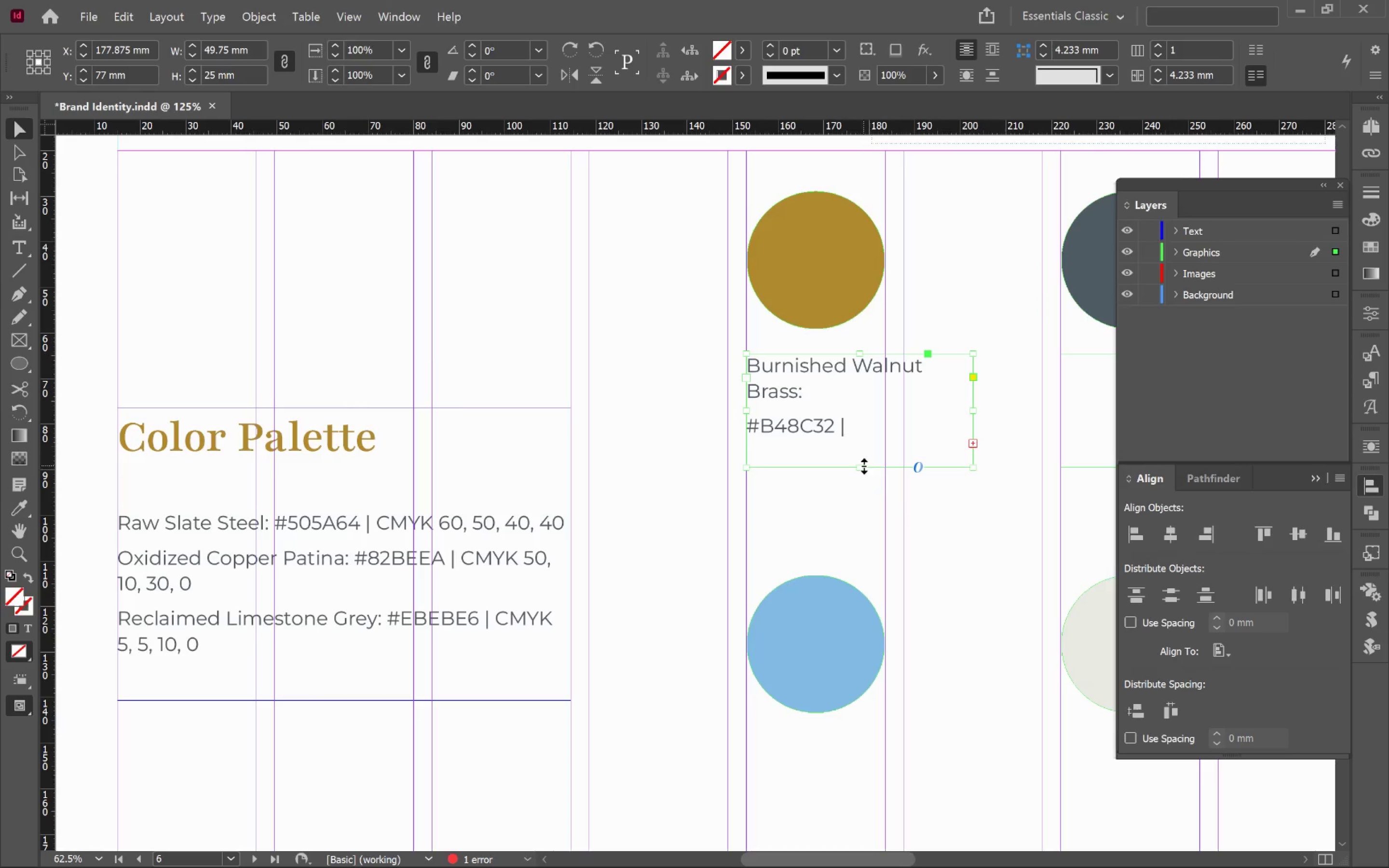 
double_click([864, 466])
 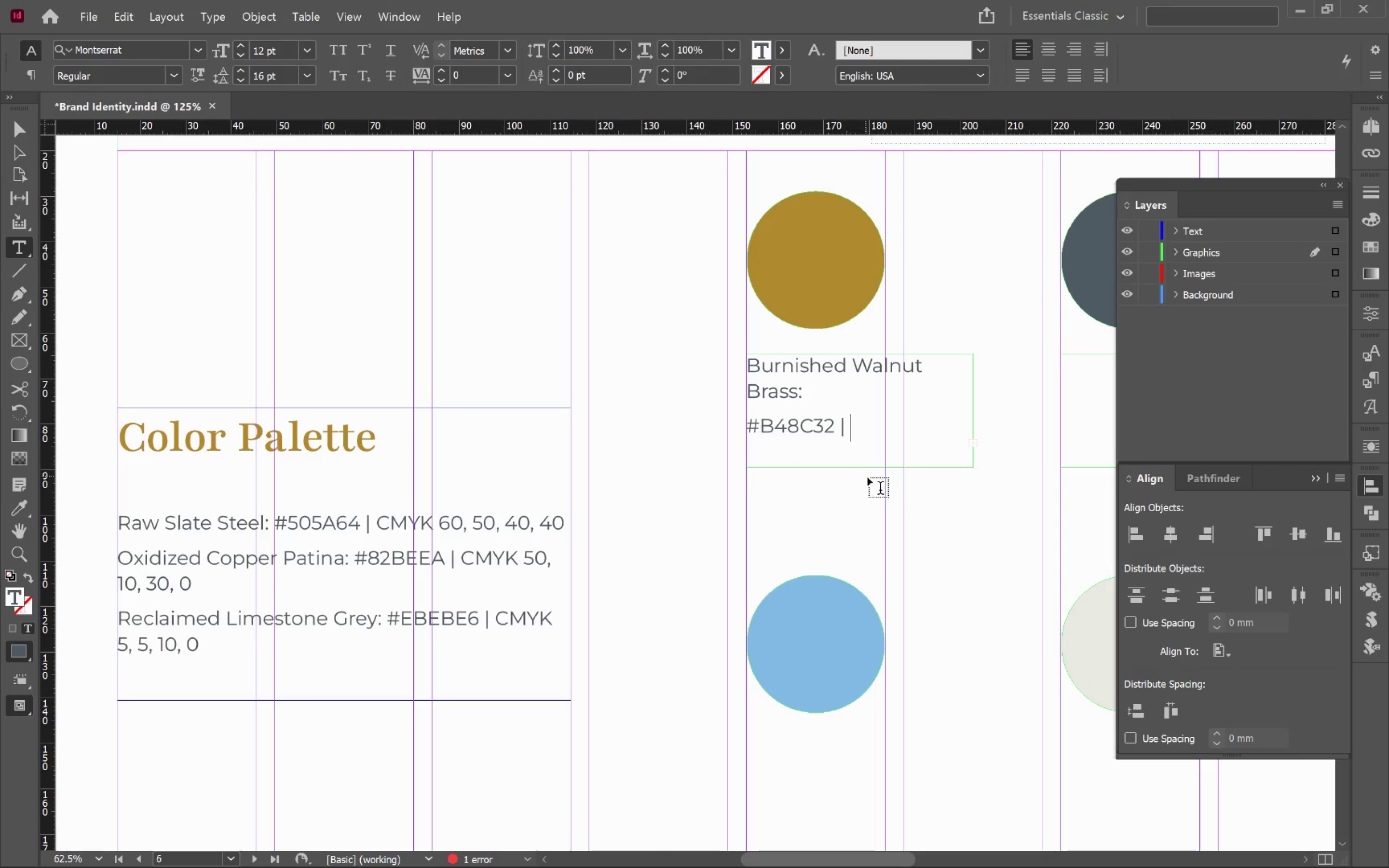 
hold_key(key=ControlLeft, duration=0.38)
left_click([894, 503])
 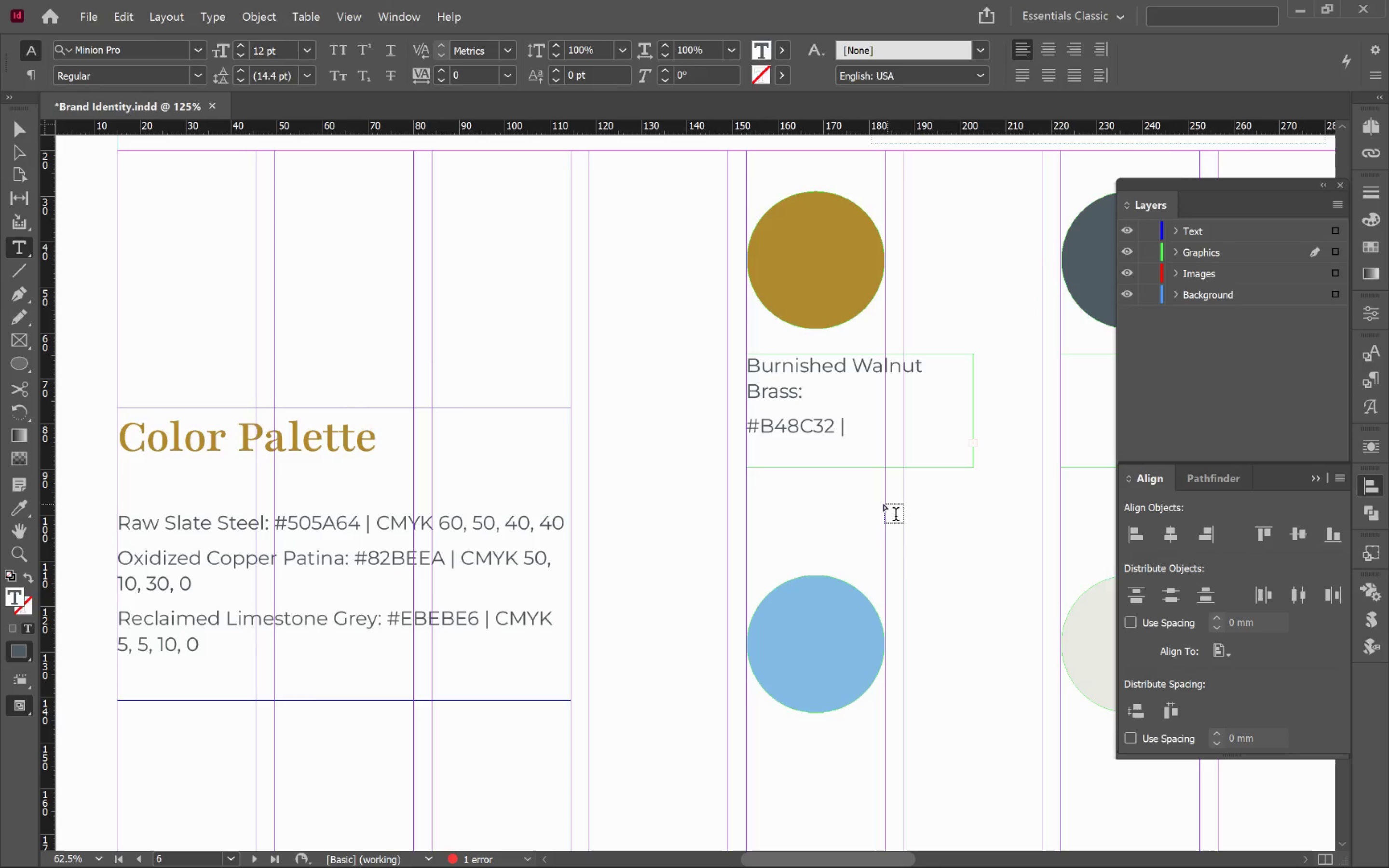 
key(V)
 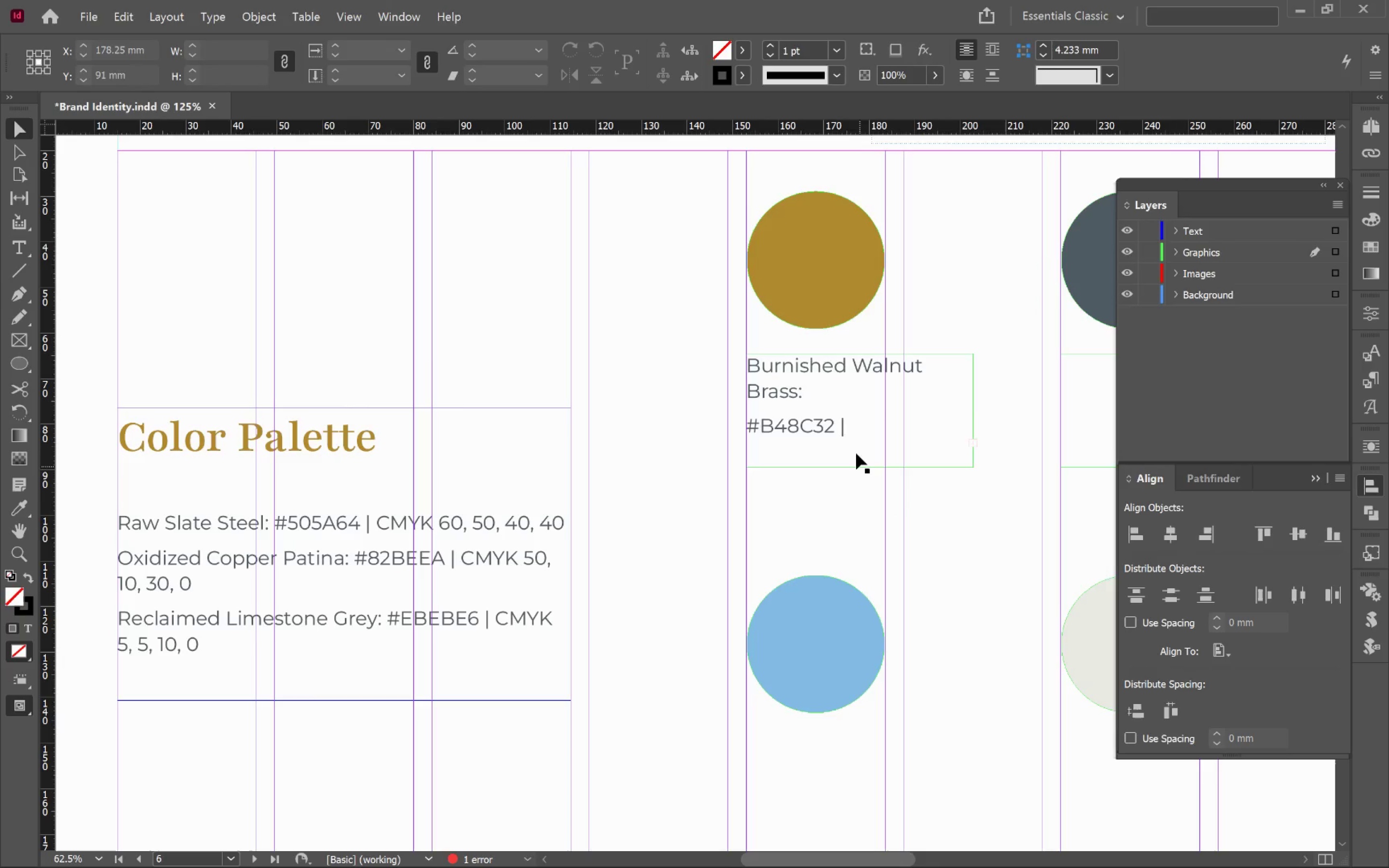 
left_click([856, 448])
 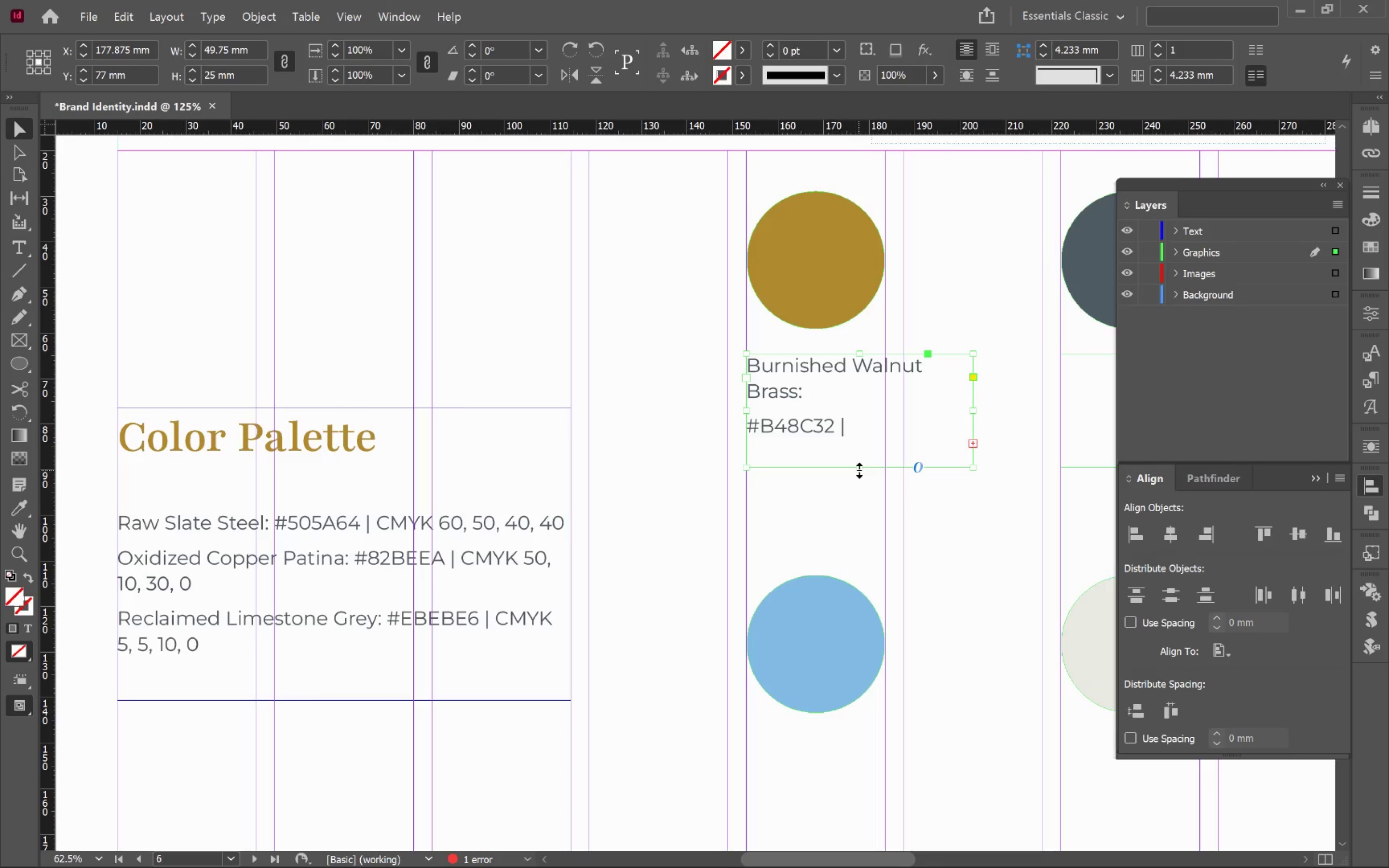 
double_click([859, 470])
 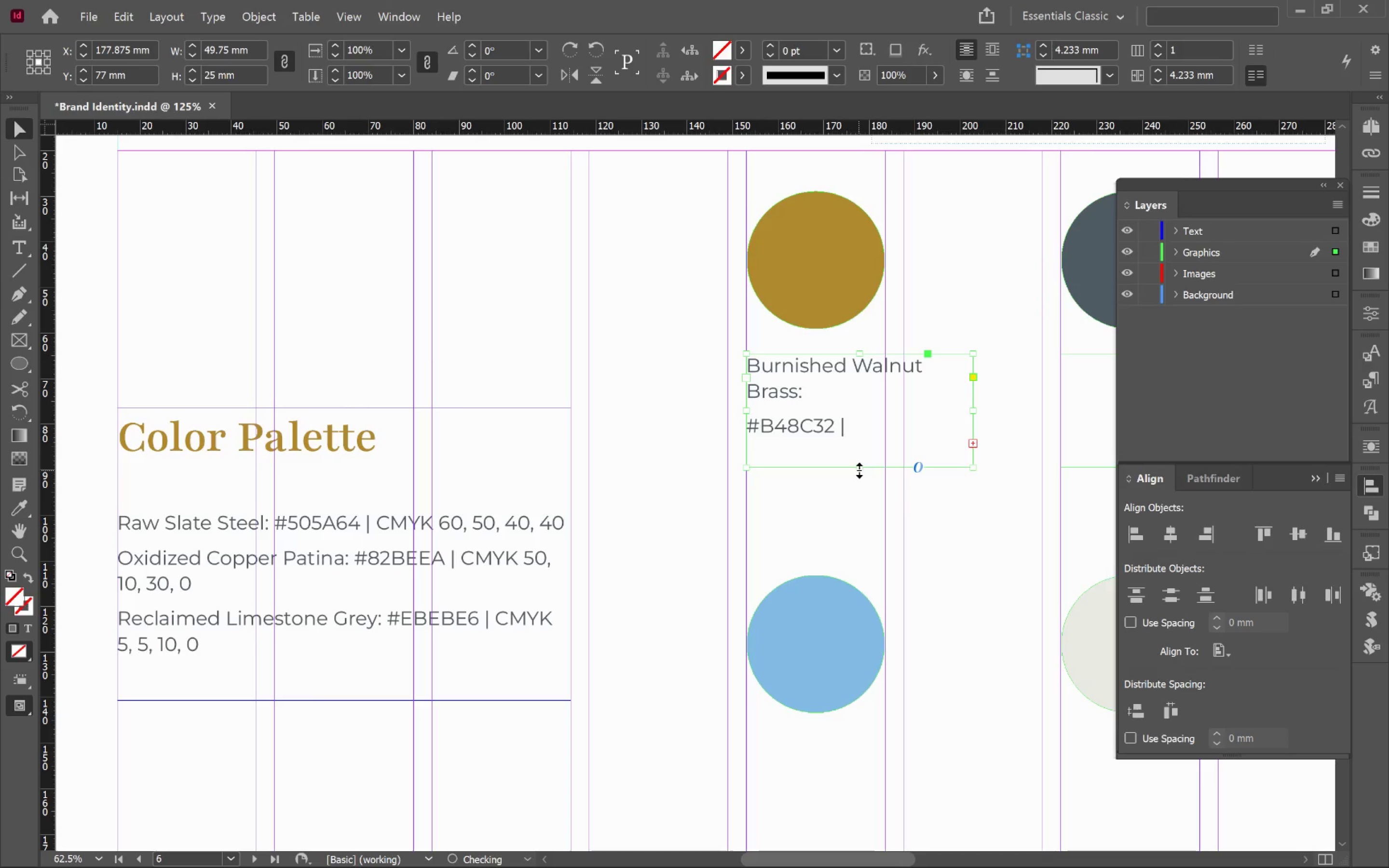 
left_click_drag(start_coordinate=[859, 470], to_coordinate=[868, 529])
 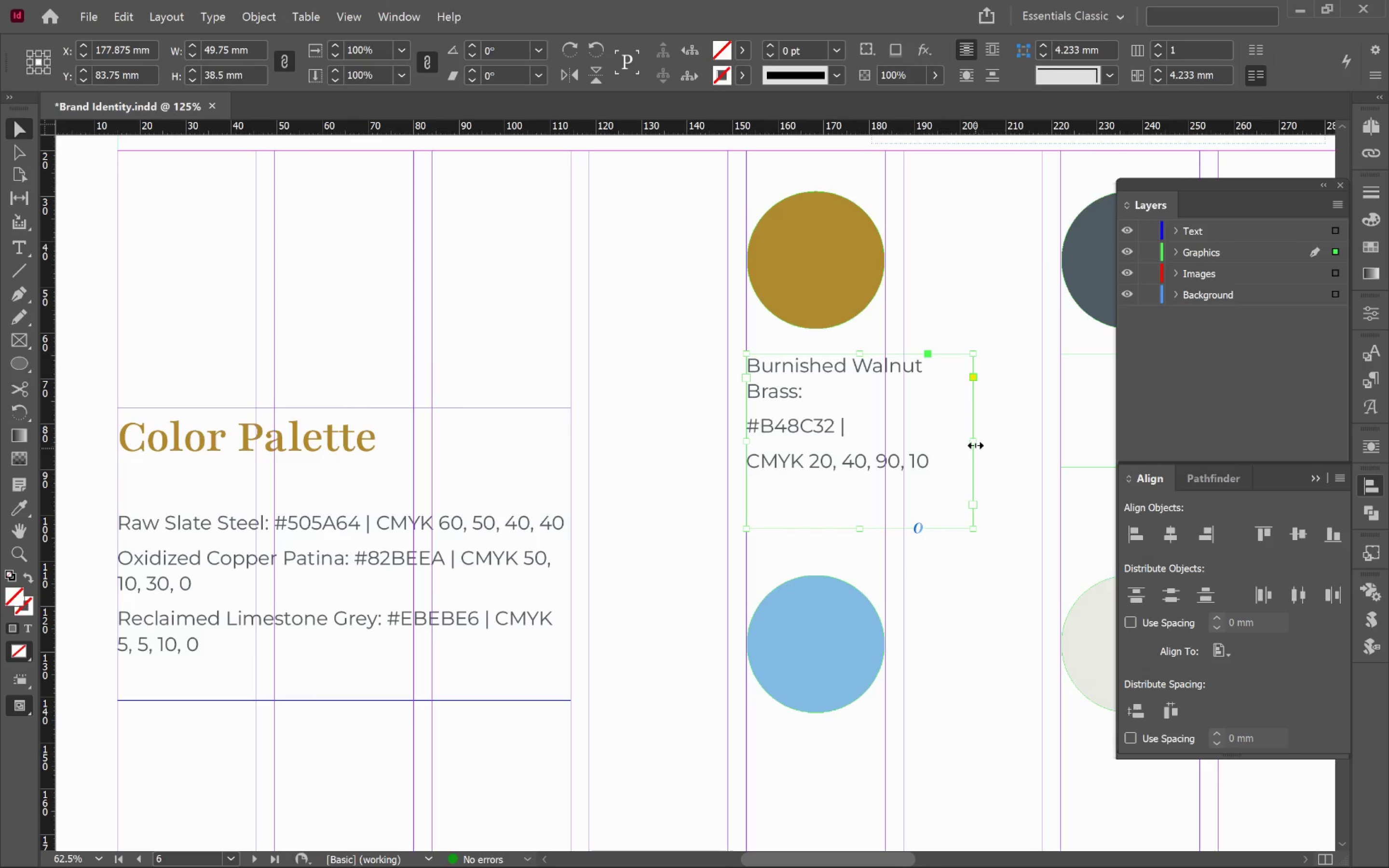 
double_click([975, 444])
 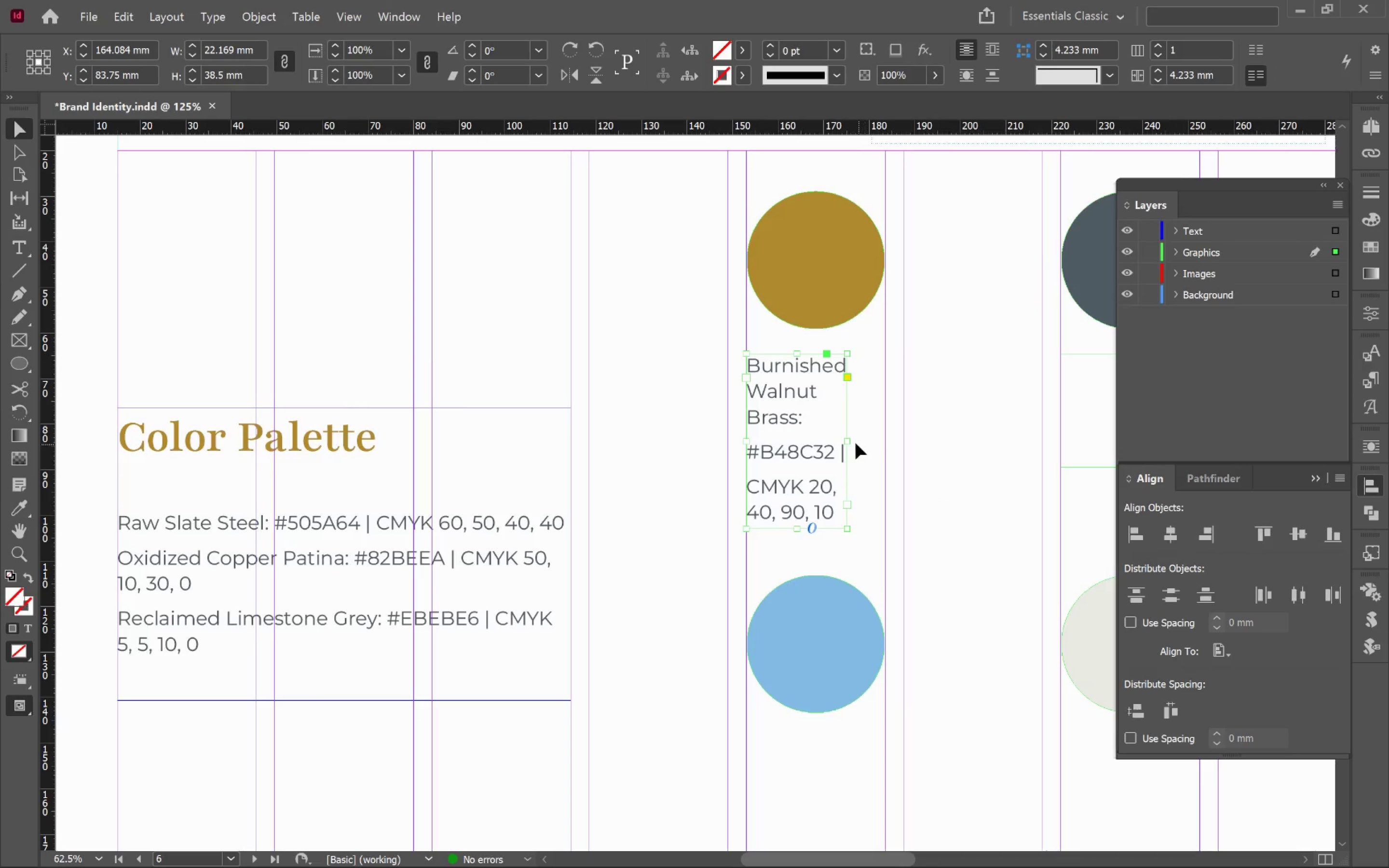 
left_click_drag(start_coordinate=[848, 443], to_coordinate=[1002, 421])
 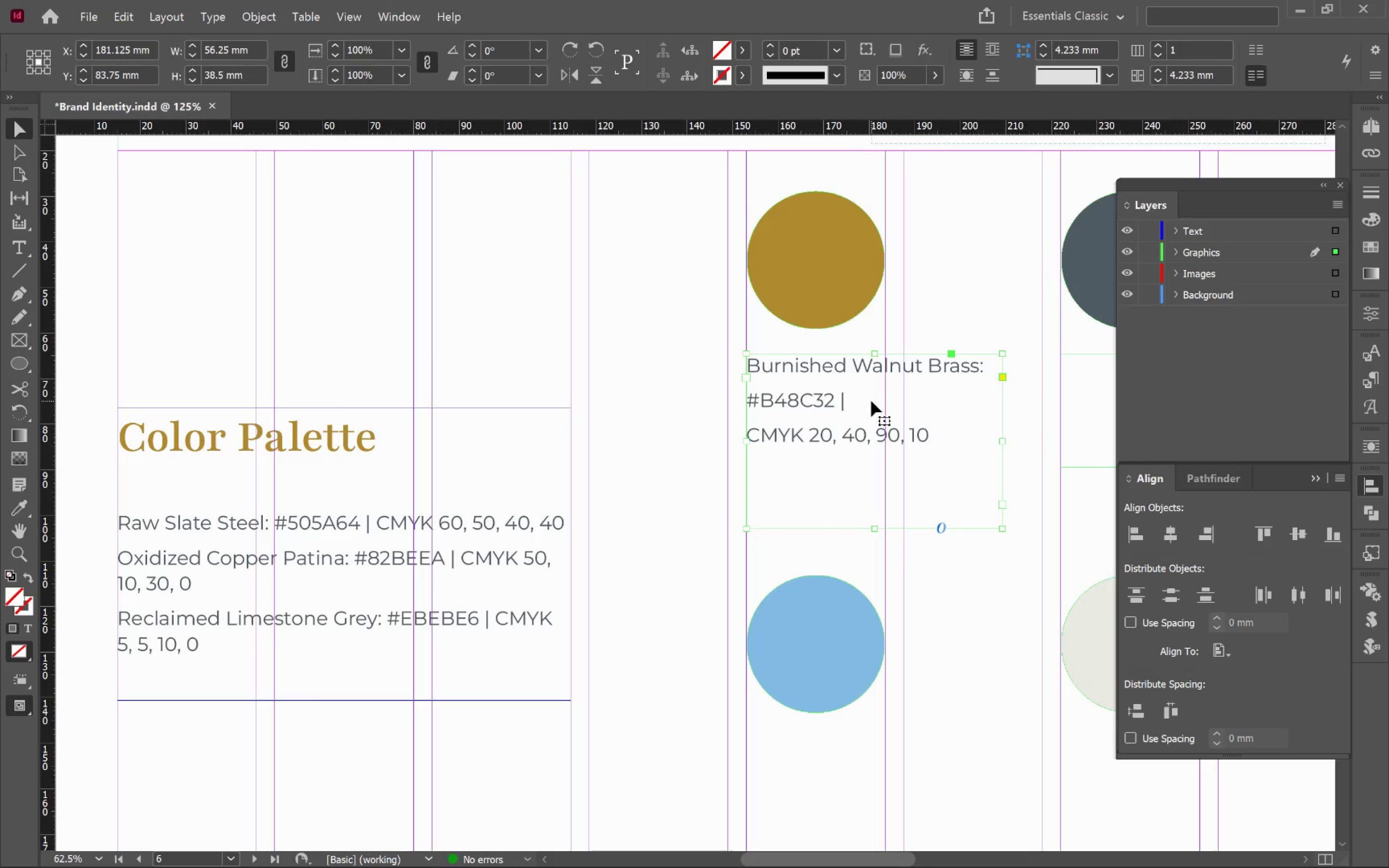 
hold_key(key=Space, duration=1.52)
 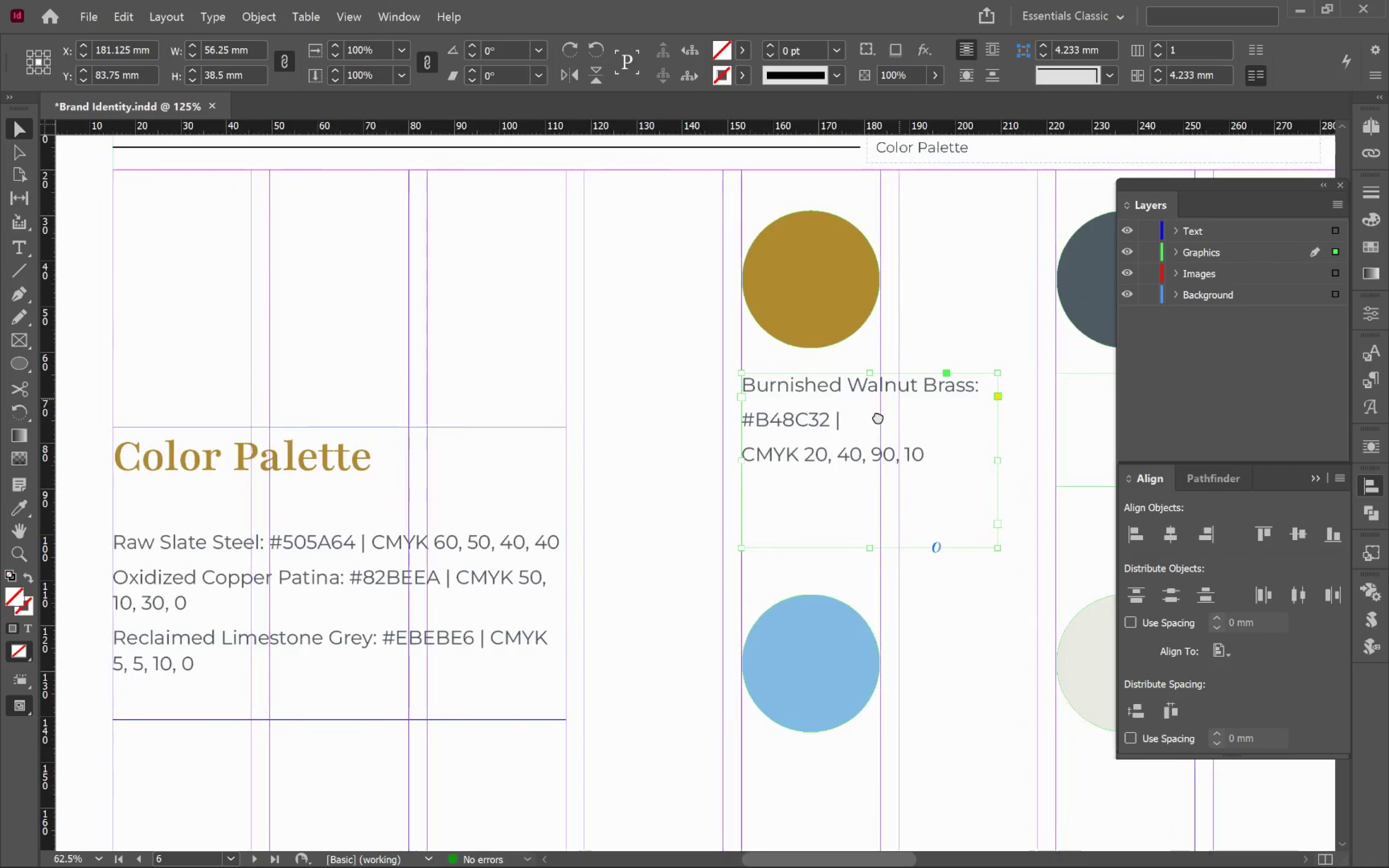 
left_click_drag(start_coordinate=[883, 396], to_coordinate=[878, 416])
 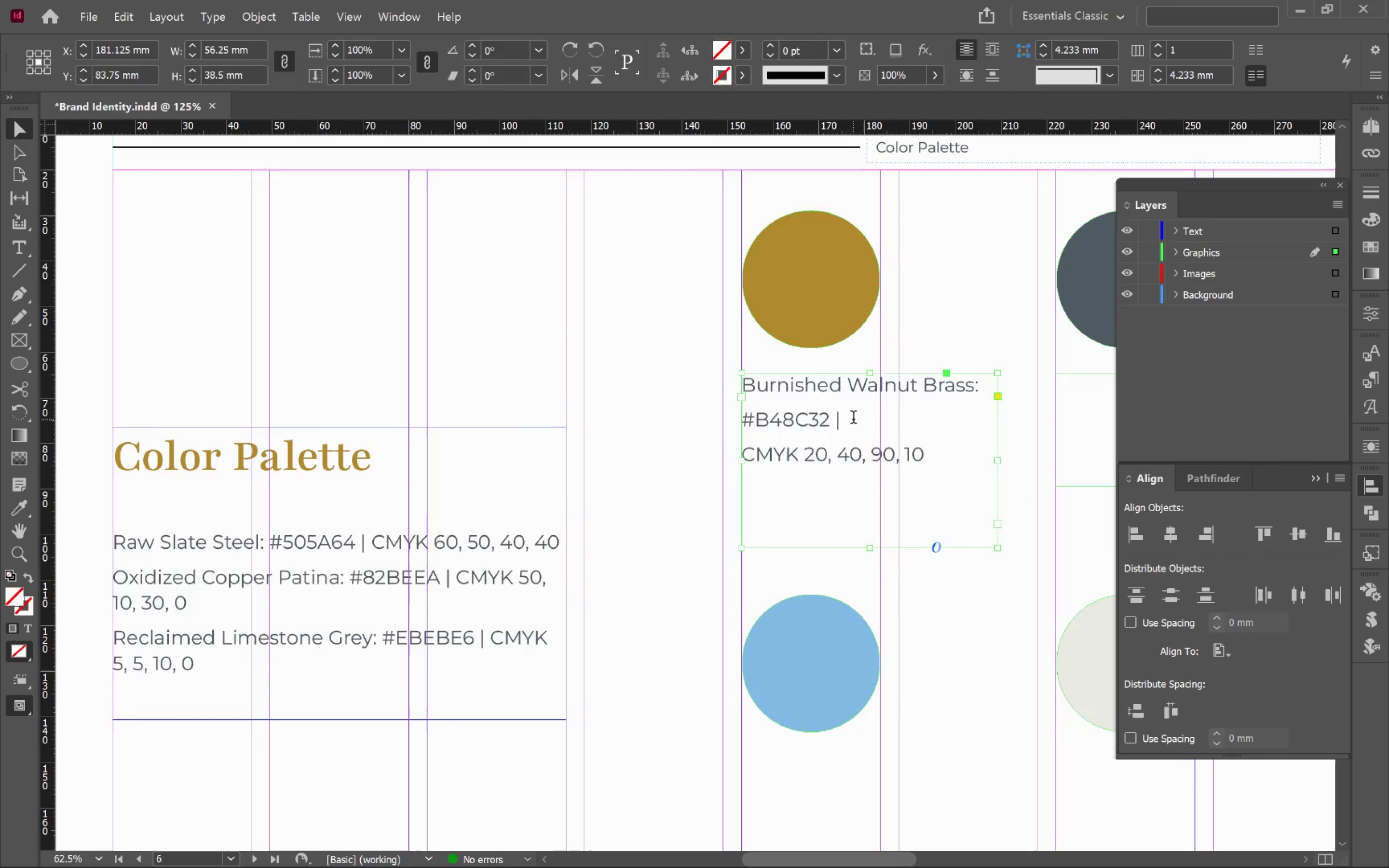 
hold_key(key=Space, duration=0.59)
 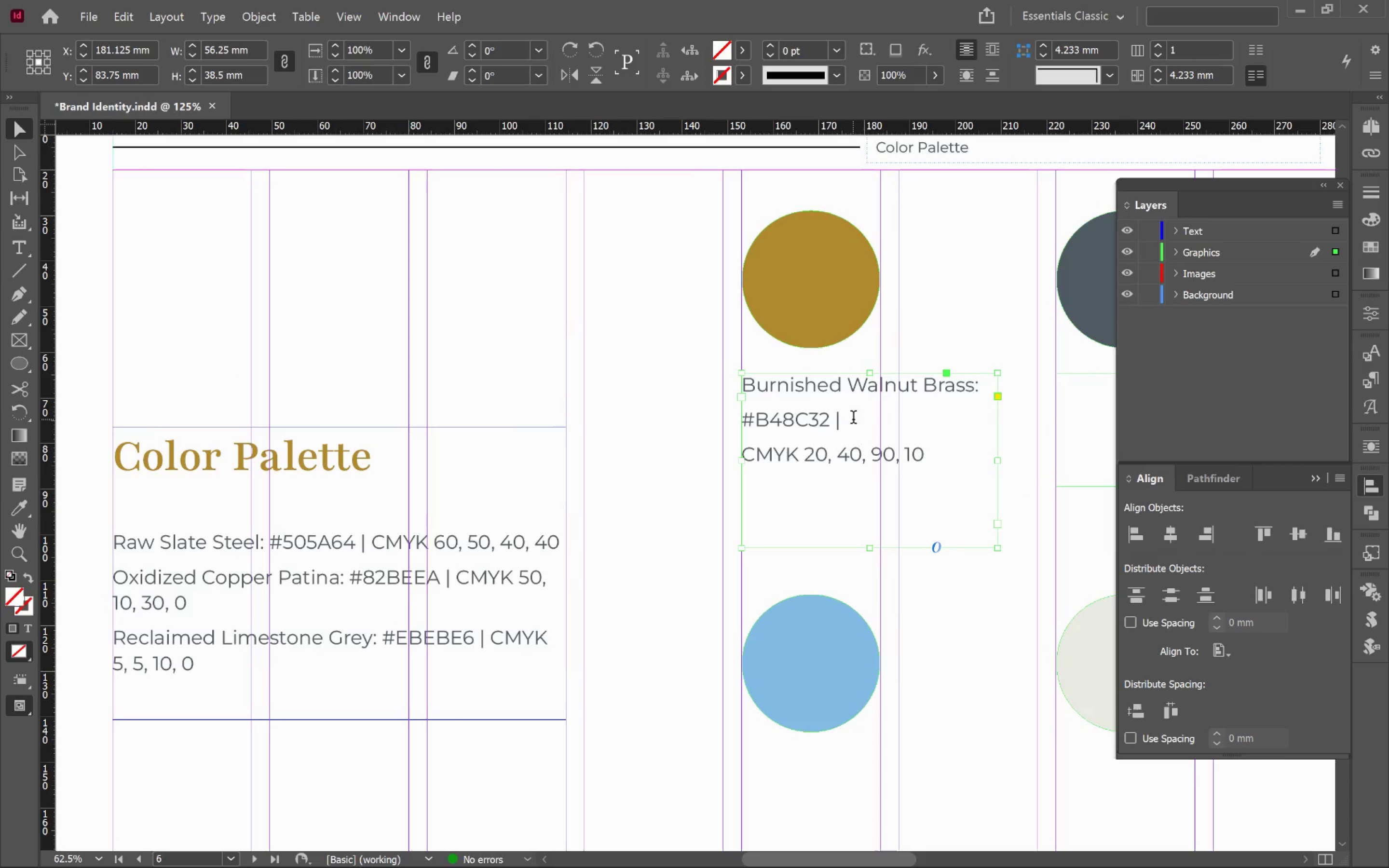 
double_click([853, 419])
 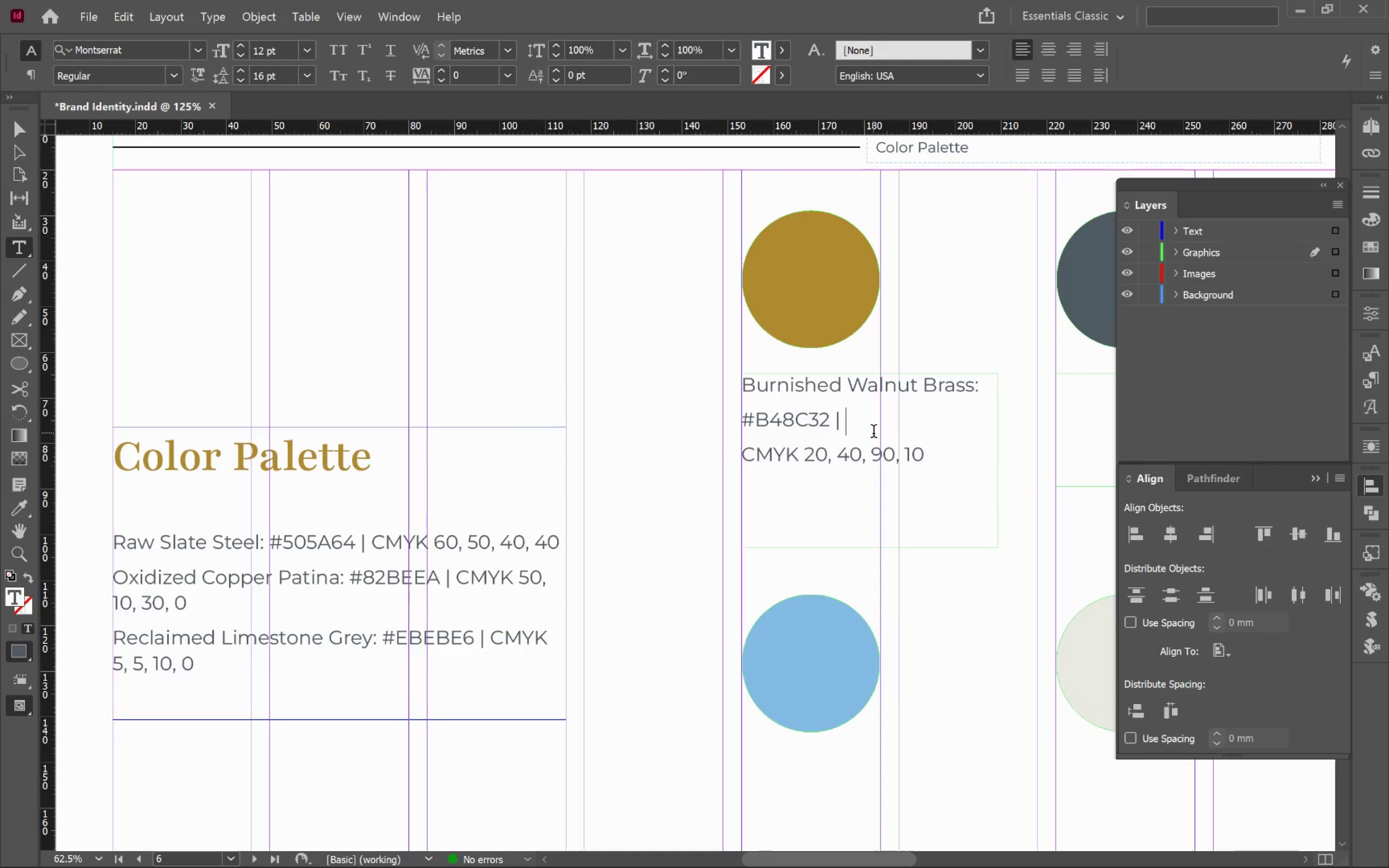 
key(Backspace)
 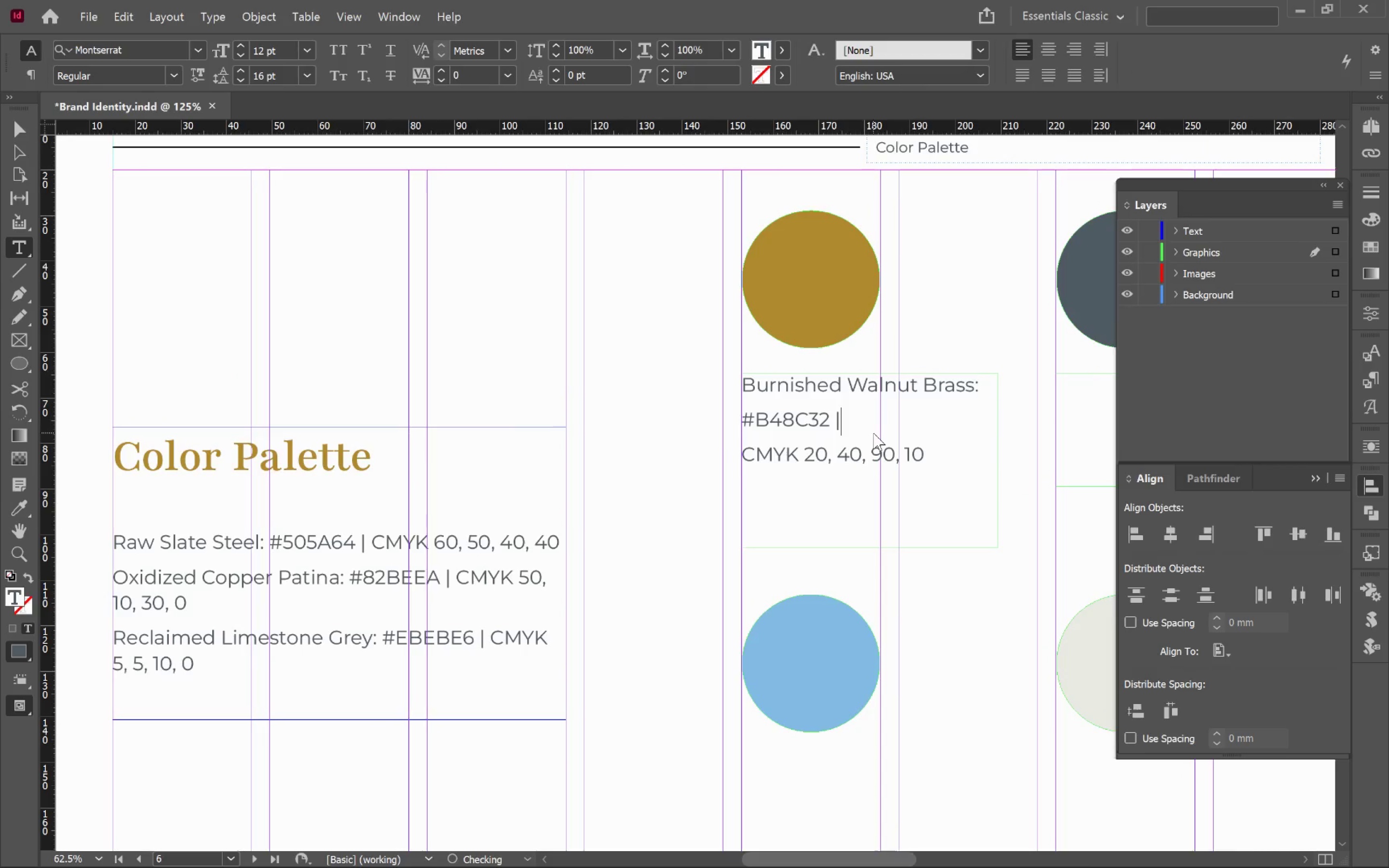 
key(Backspace)
 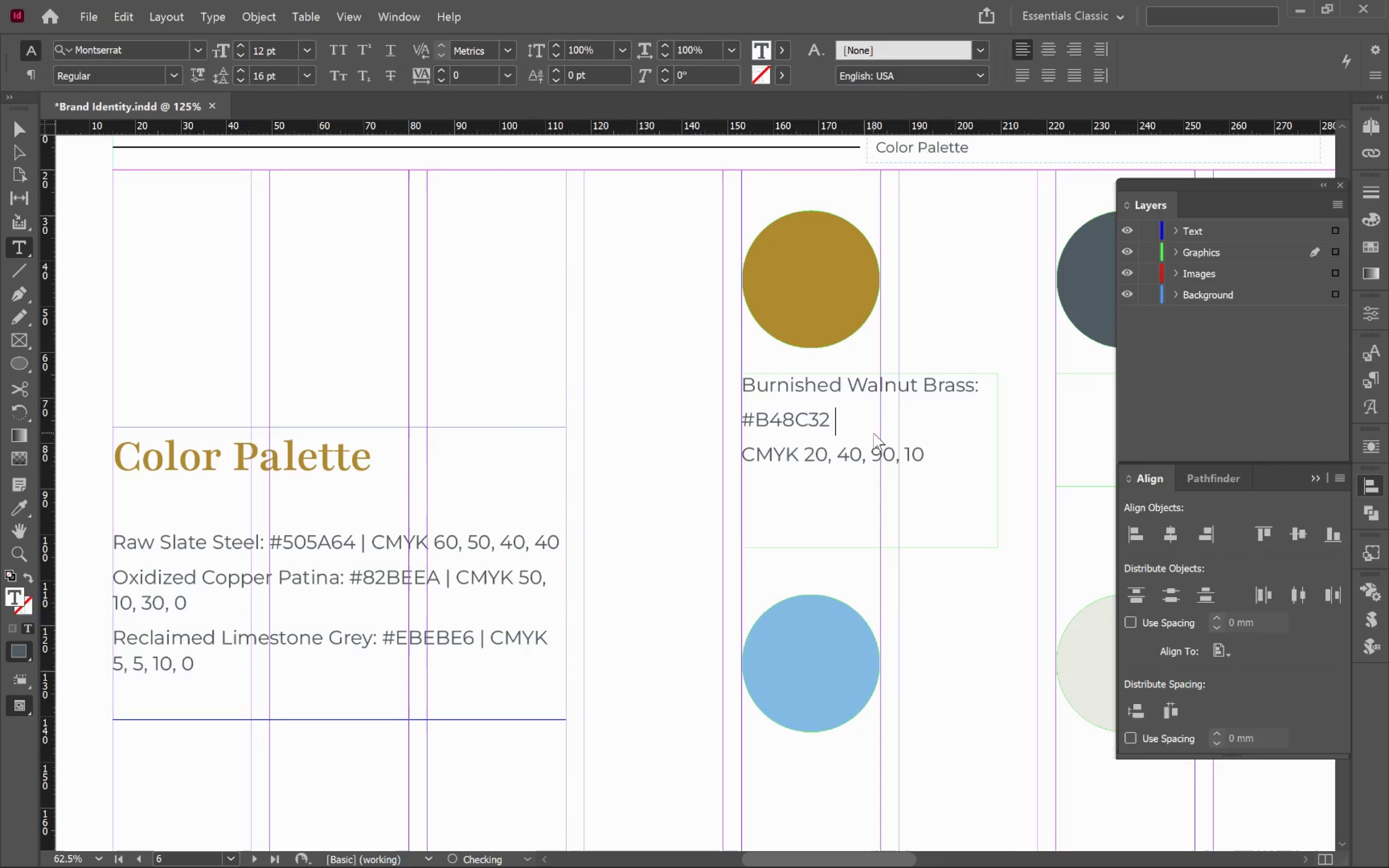 
key(Backspace)
 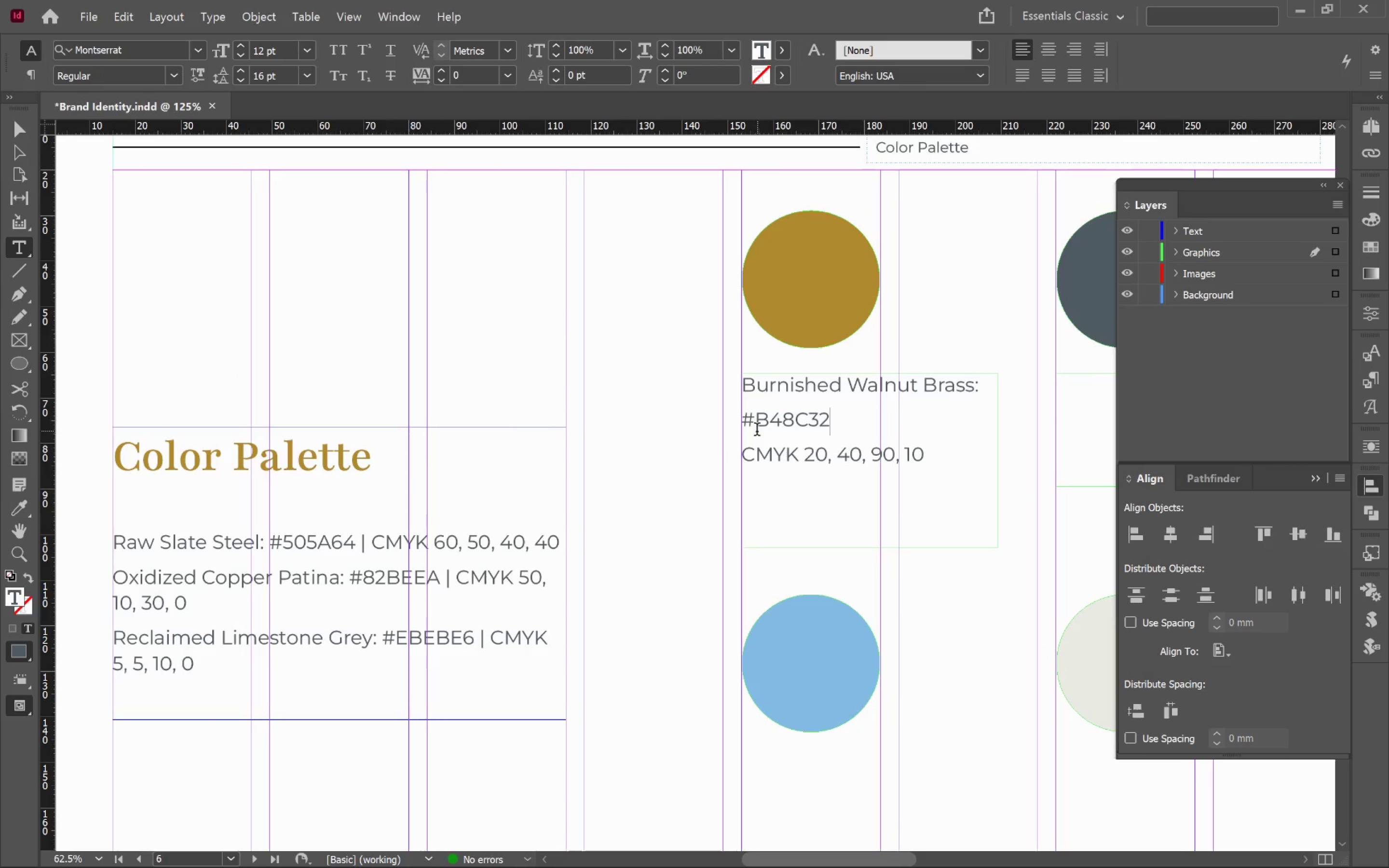 
left_click([744, 423])
 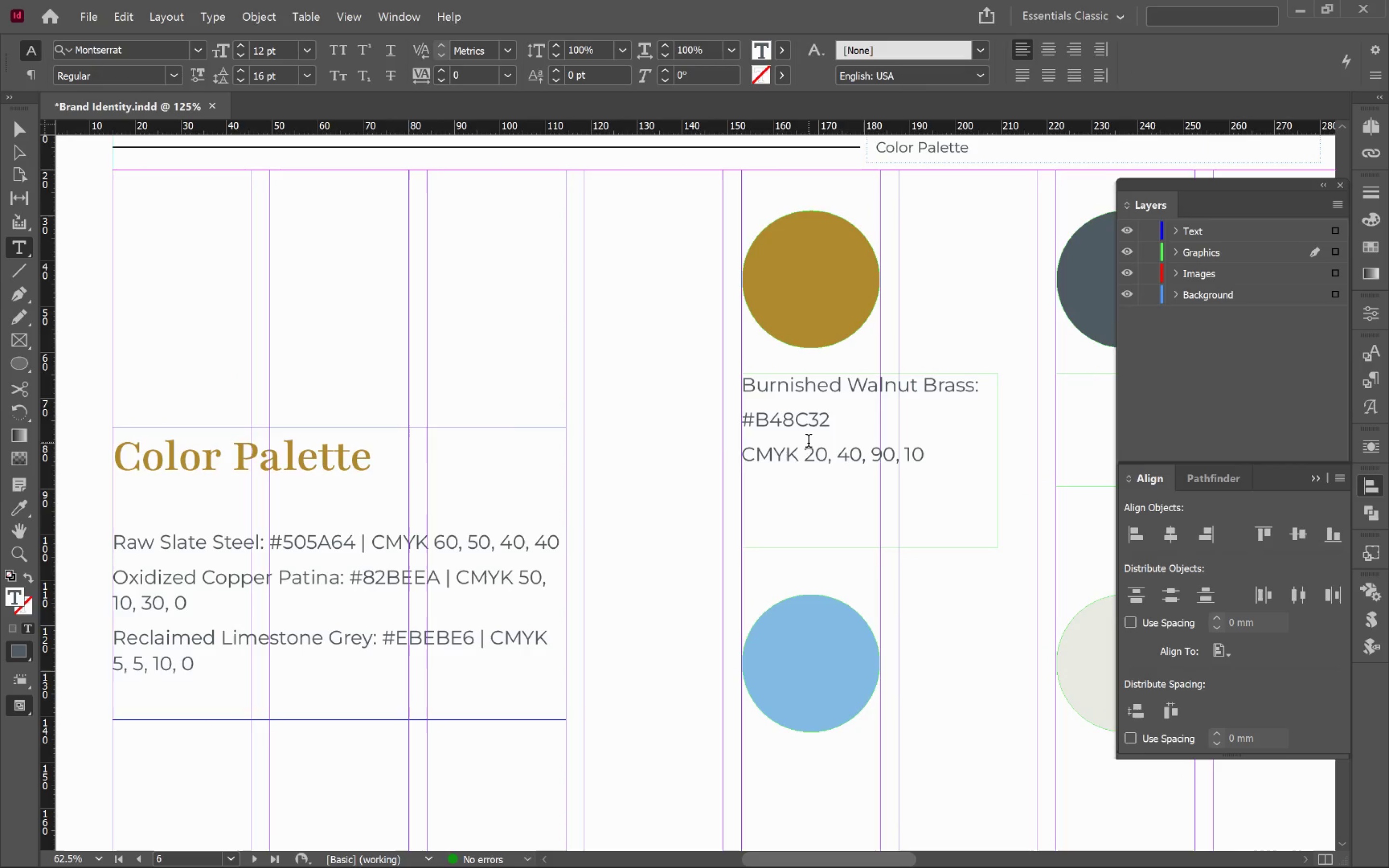 
type(HEX: )
 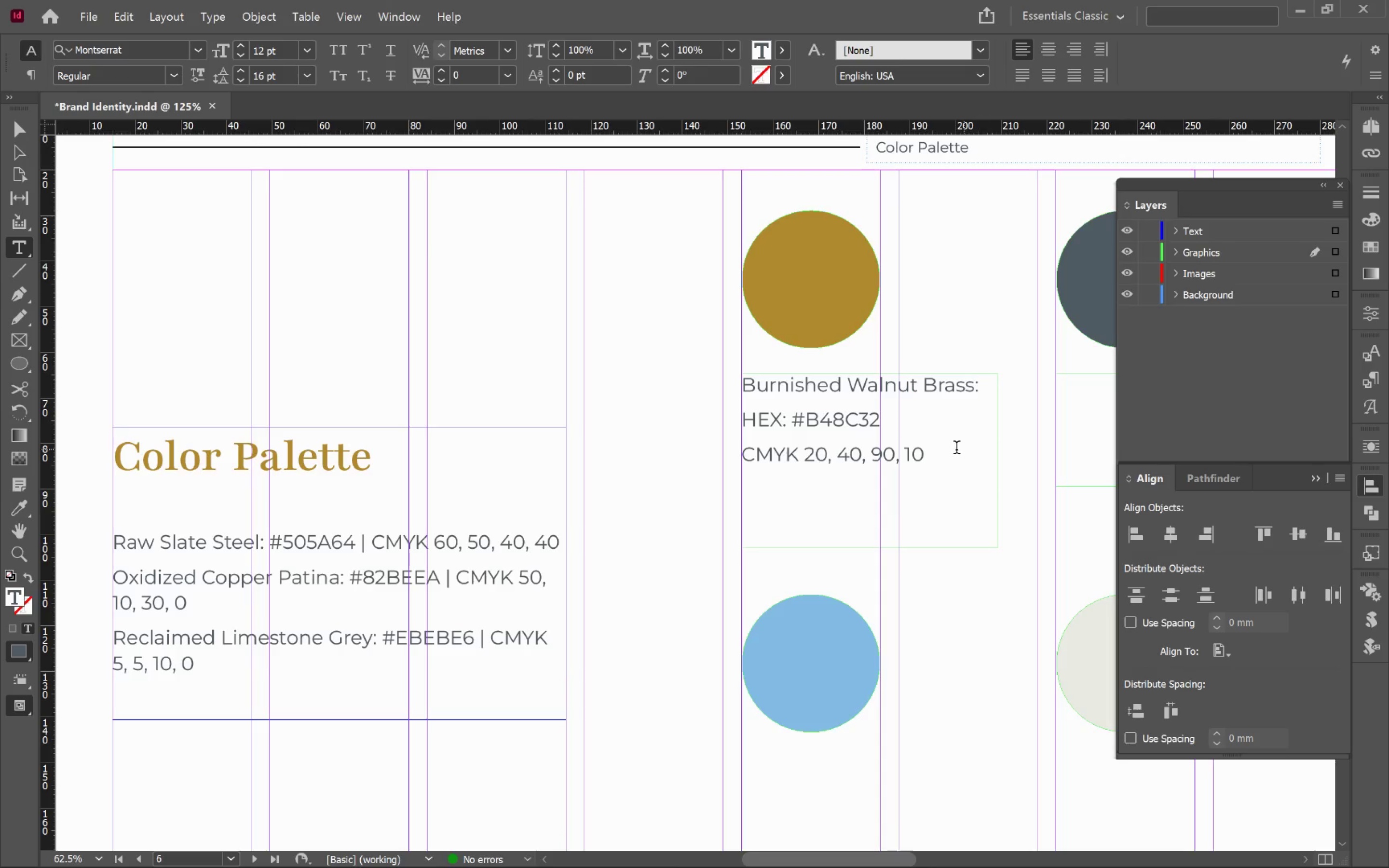 
left_click([954, 459])
 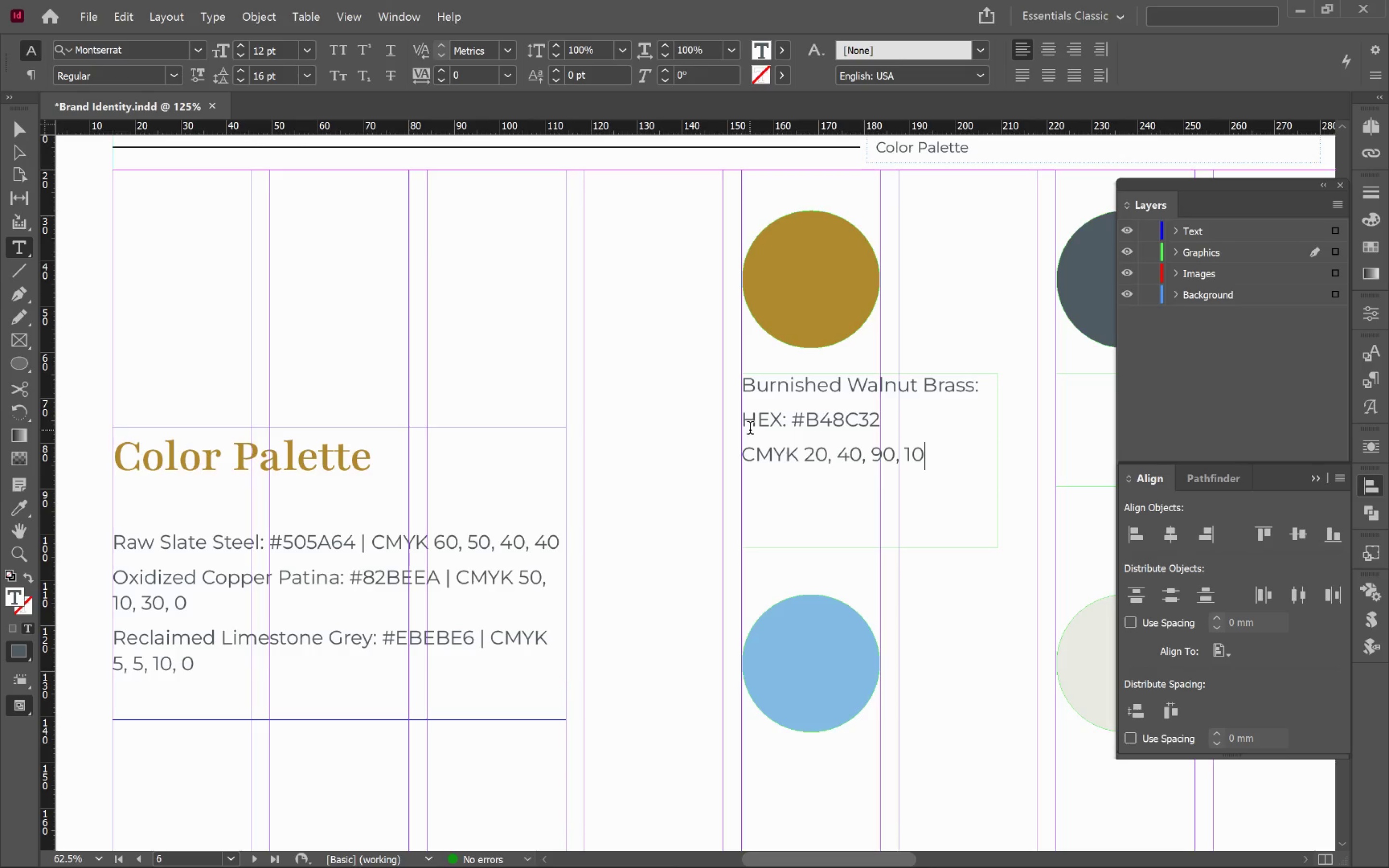 
left_click_drag(start_coordinate=[745, 459], to_coordinate=[941, 466])
 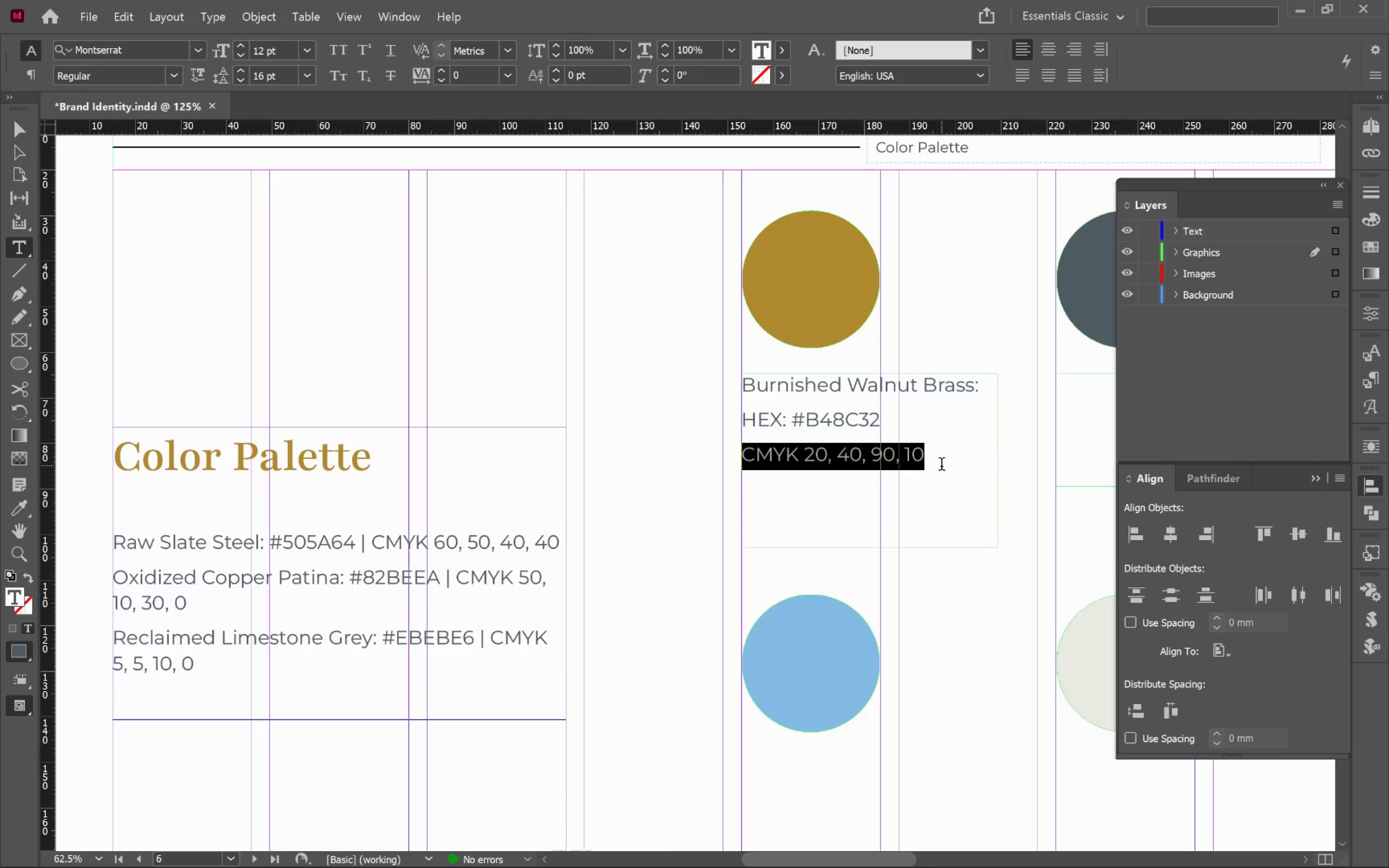 
key(Control+X)
 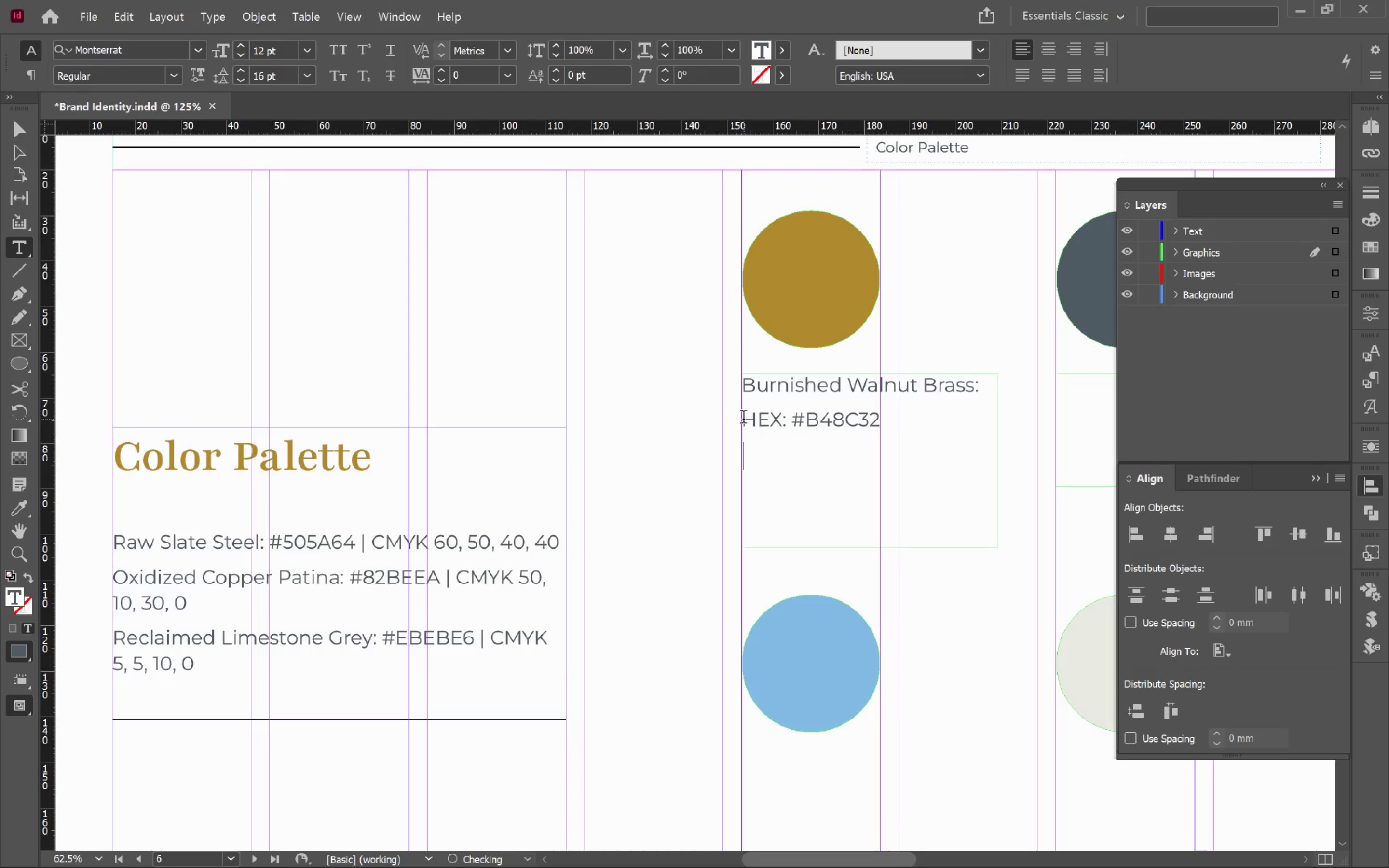 
left_click([743, 418])
 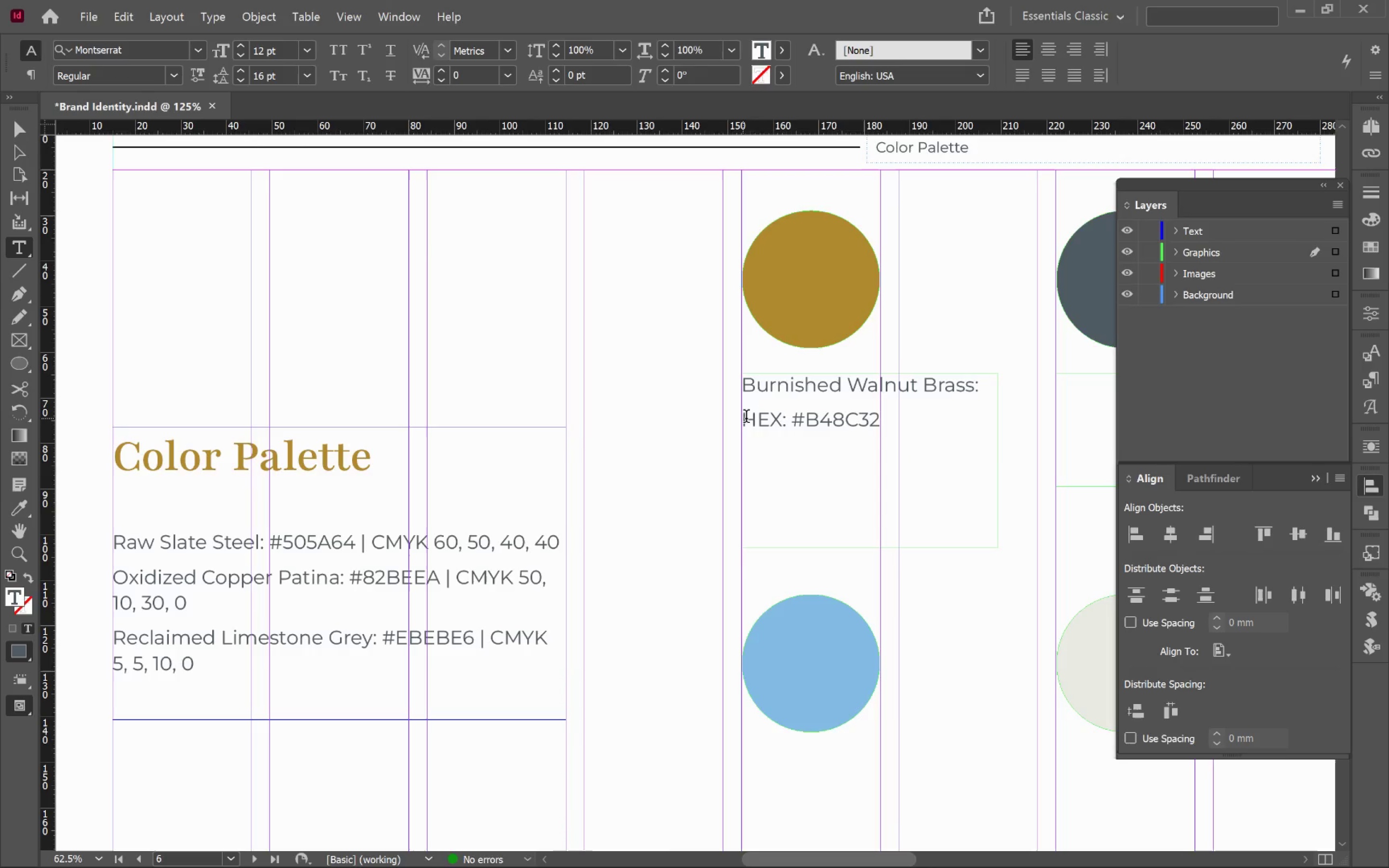 
key(Control+V)
 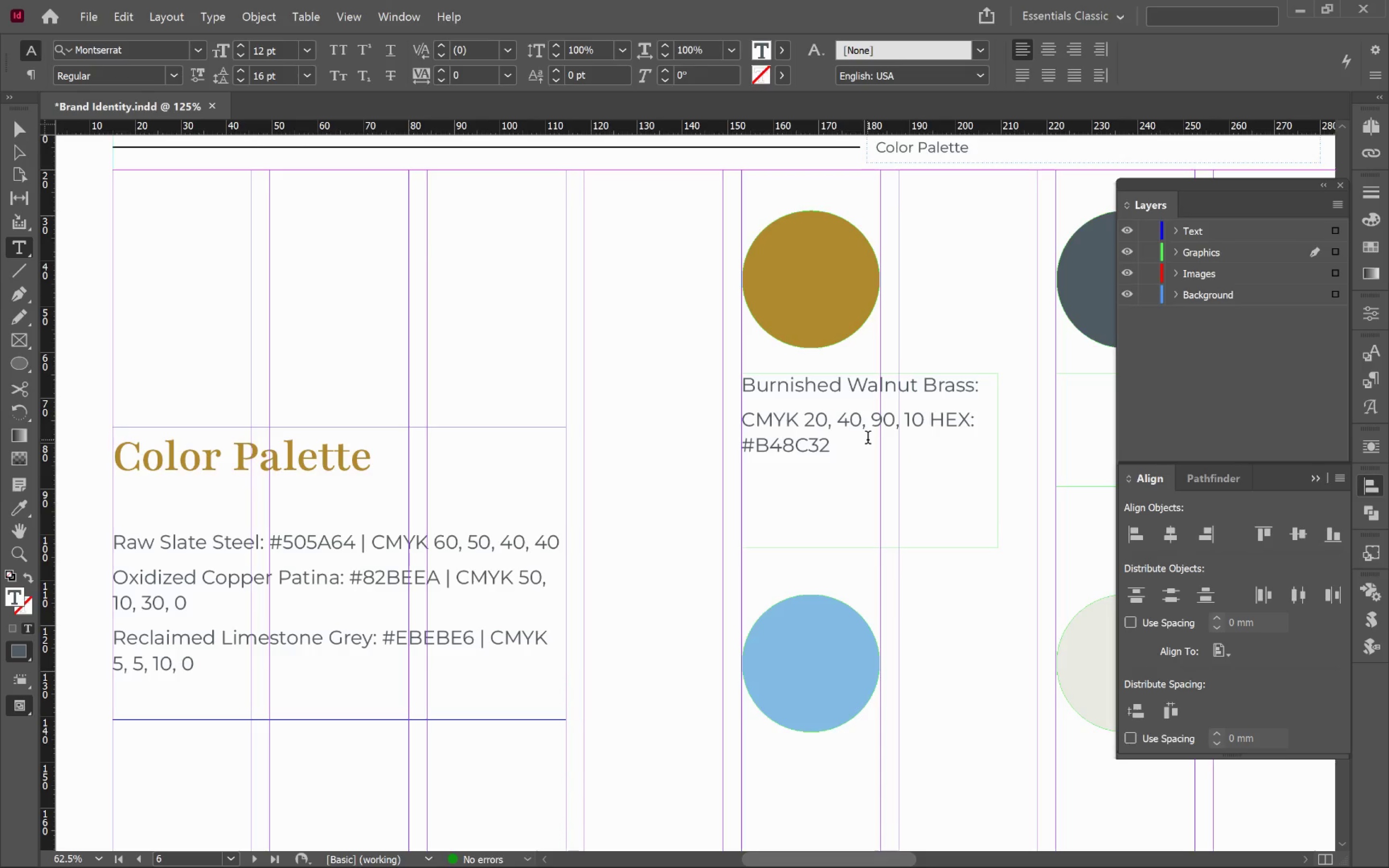 
key(Enter)
 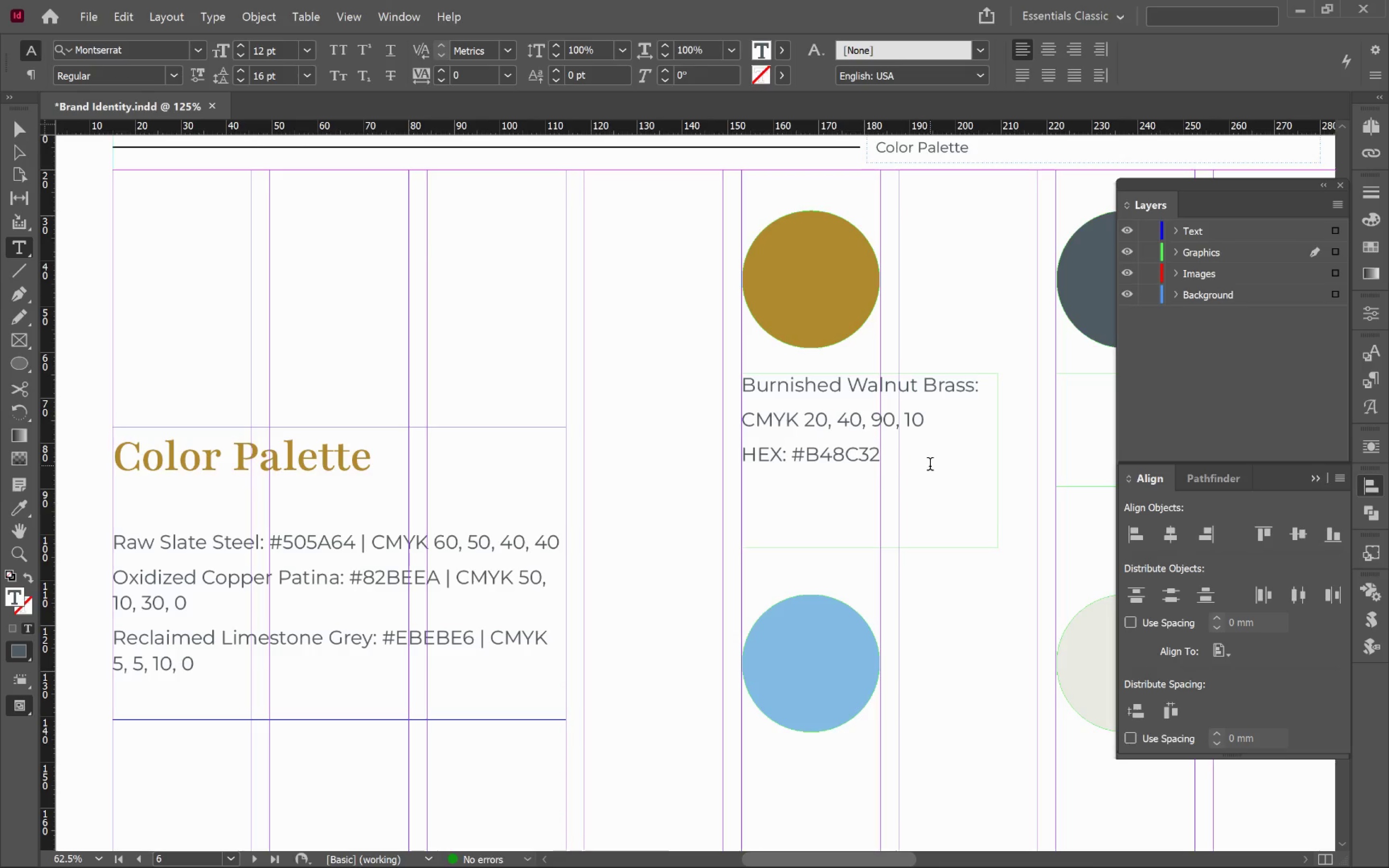 
key(Enter)
 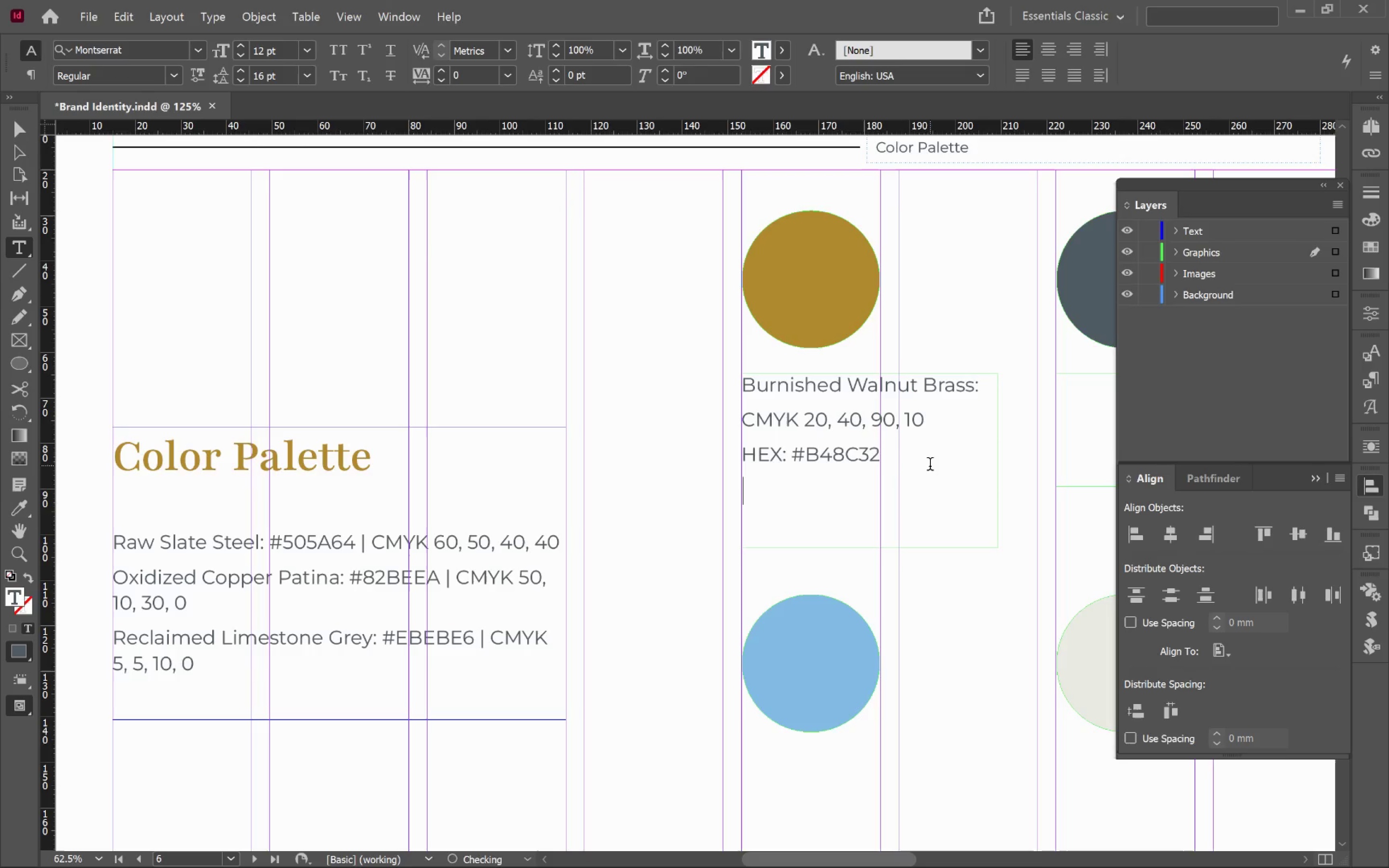 
type(RGB: )
 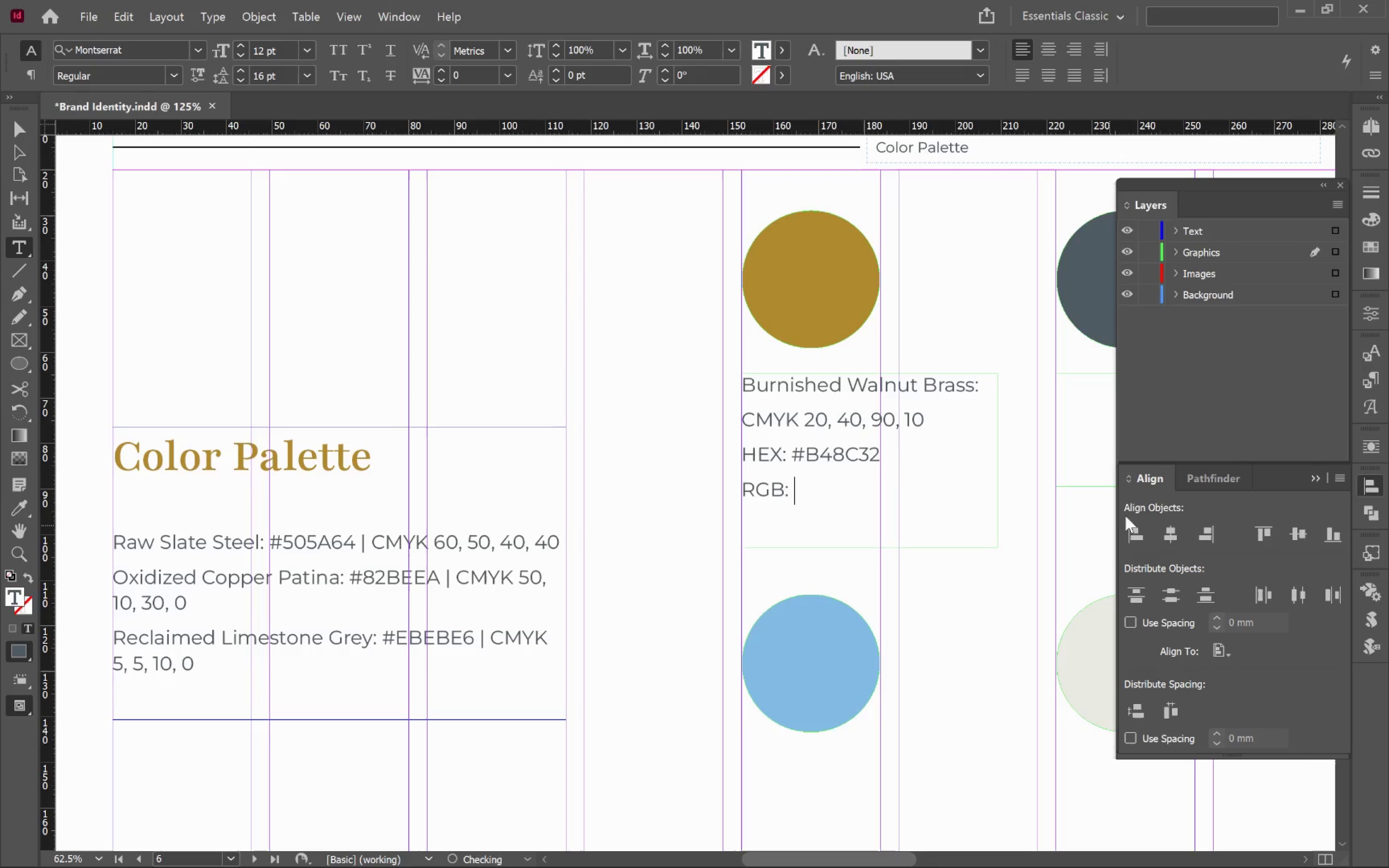 
hold_key(key=ControlLeft, duration=0.46)
left_click([631, 515])
 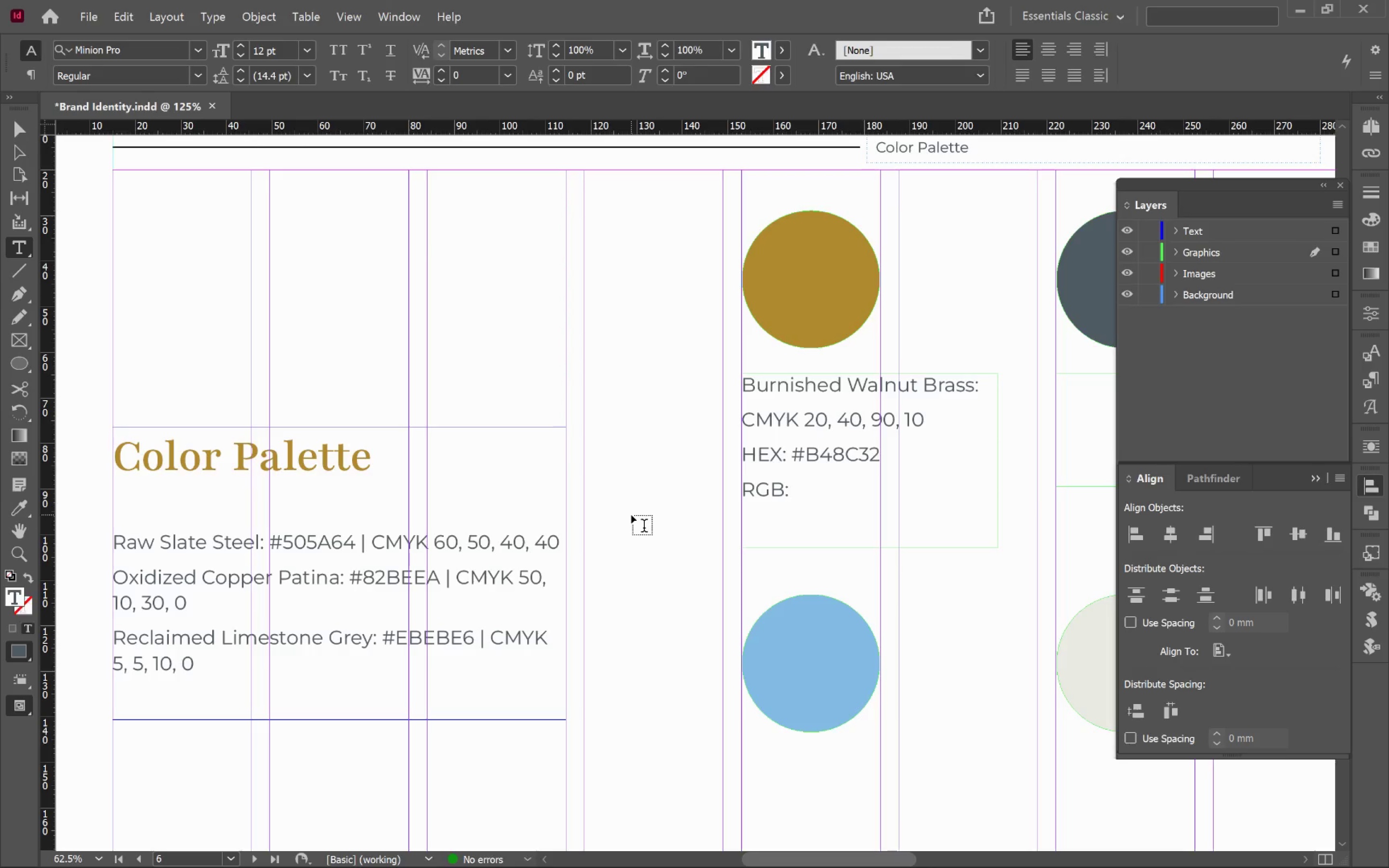 
key(V)
 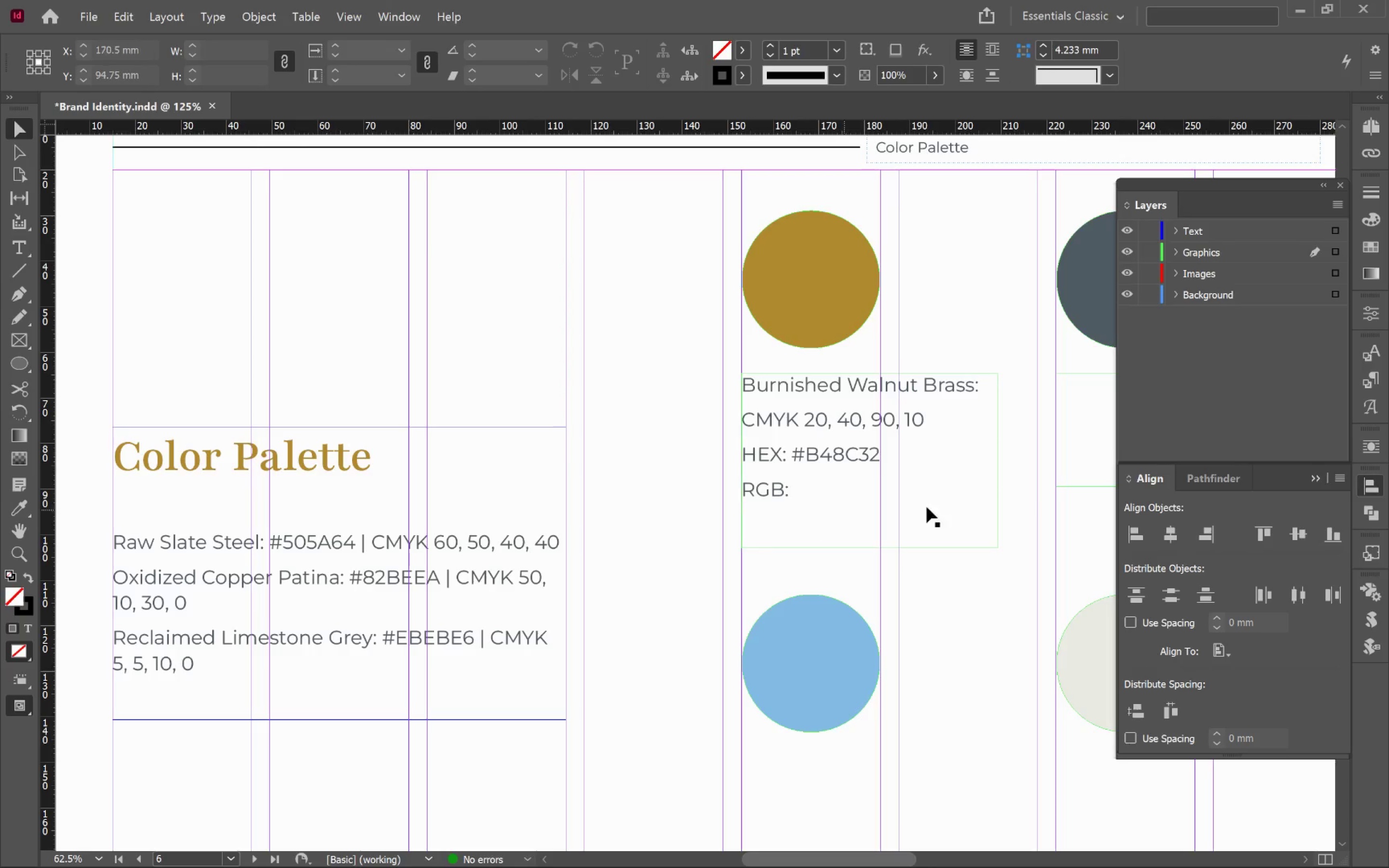 
left_click([967, 505])
 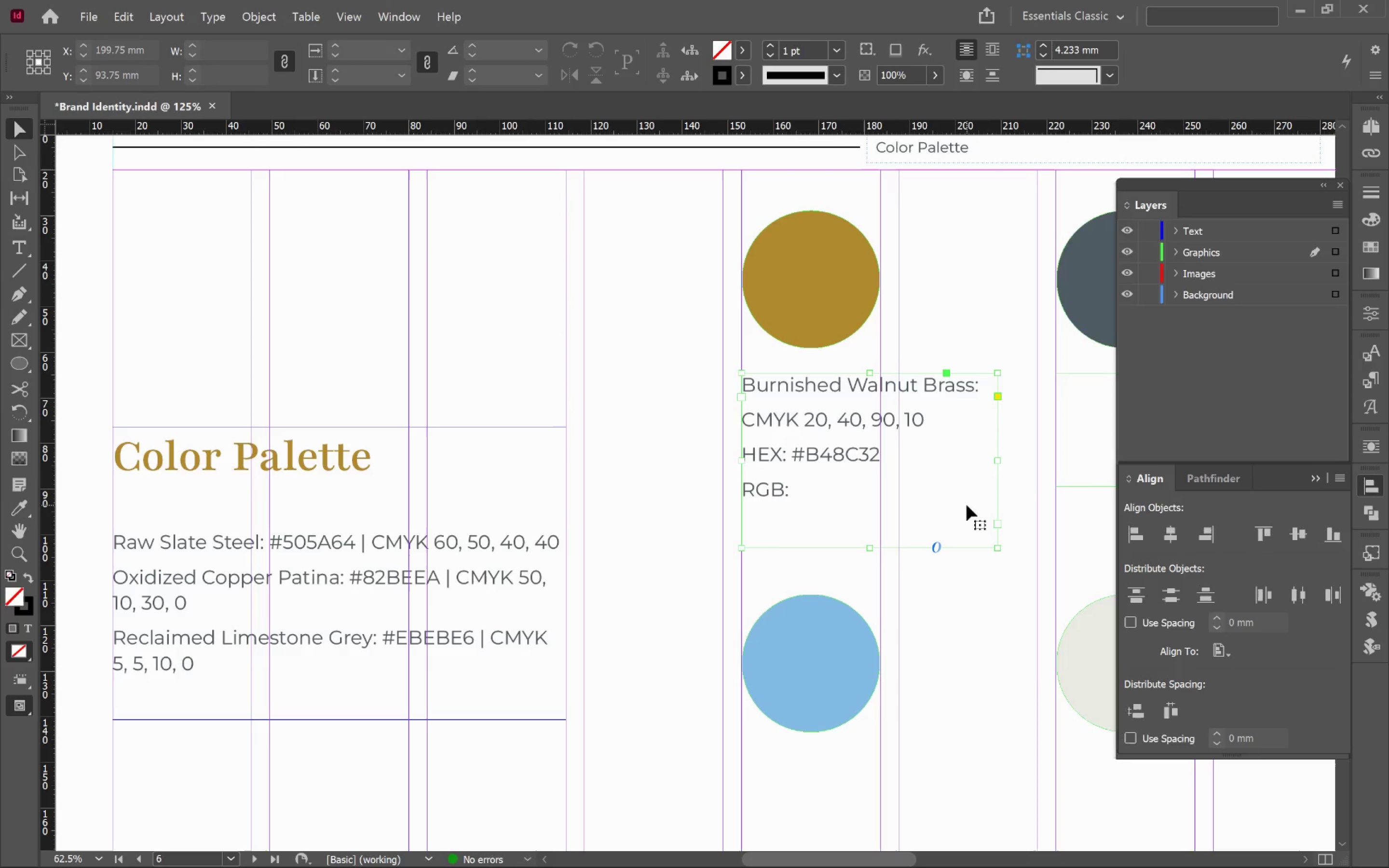 
right_click([967, 505])
 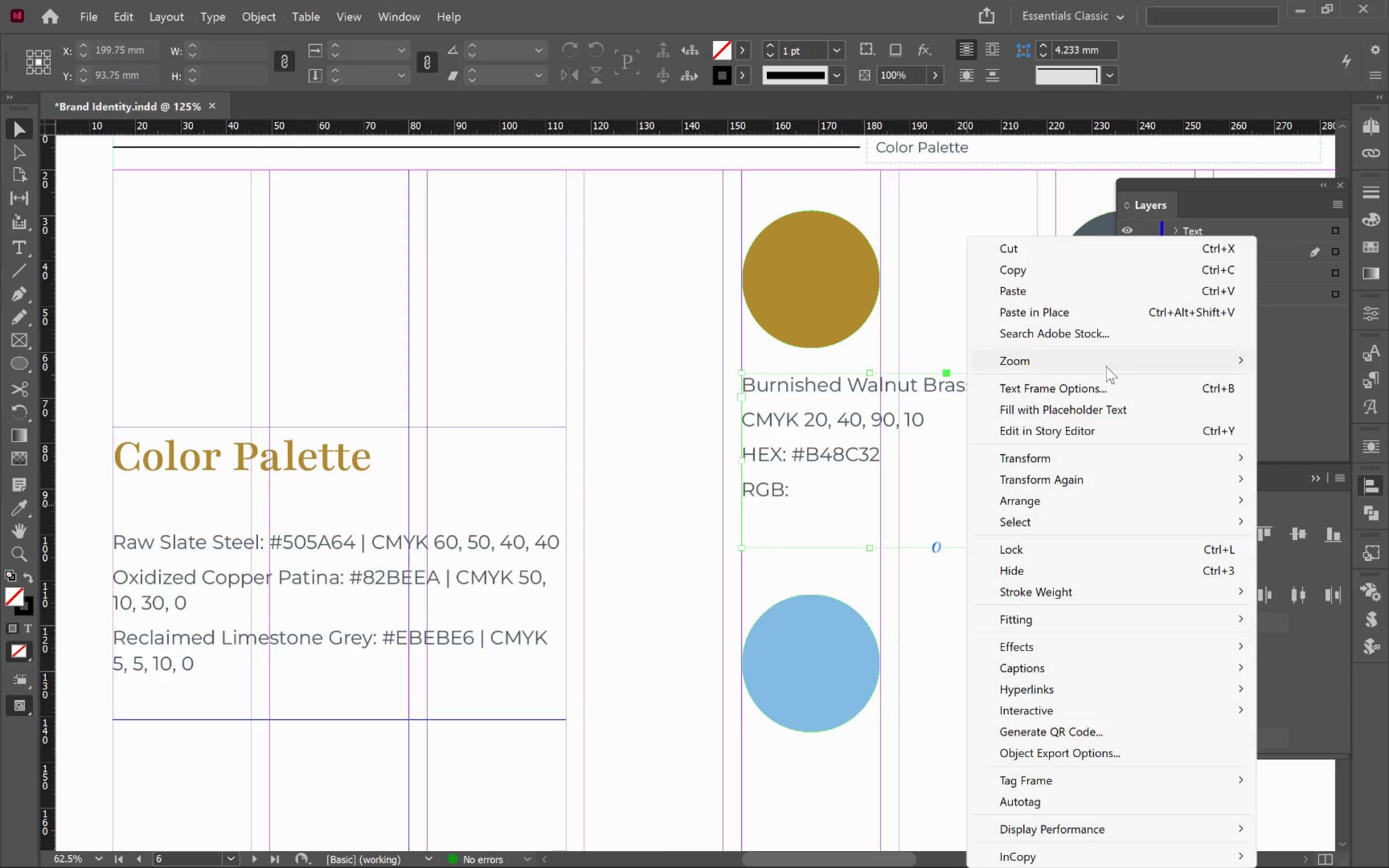 
left_click([1111, 379])
 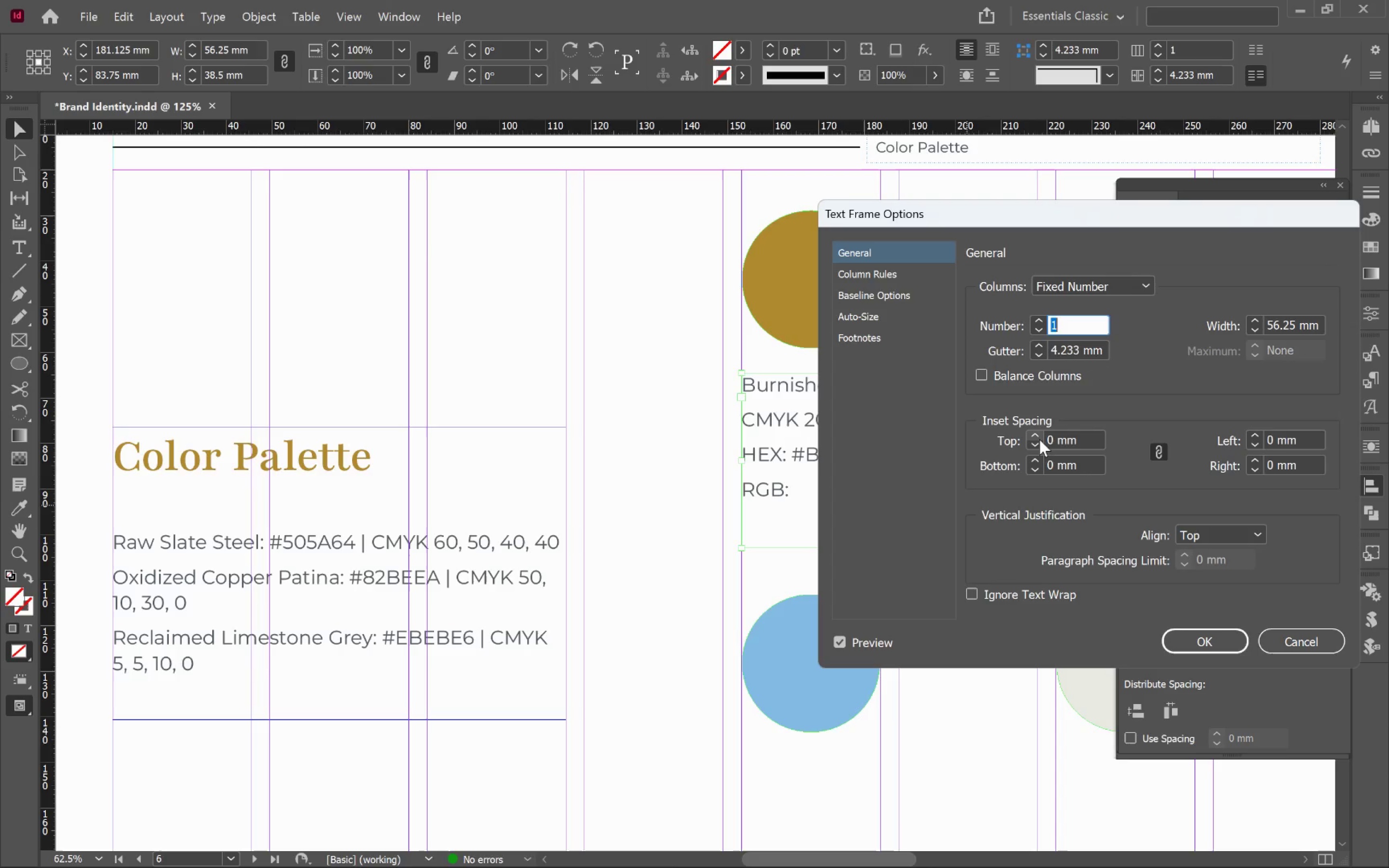 
double_click([1039, 438])
 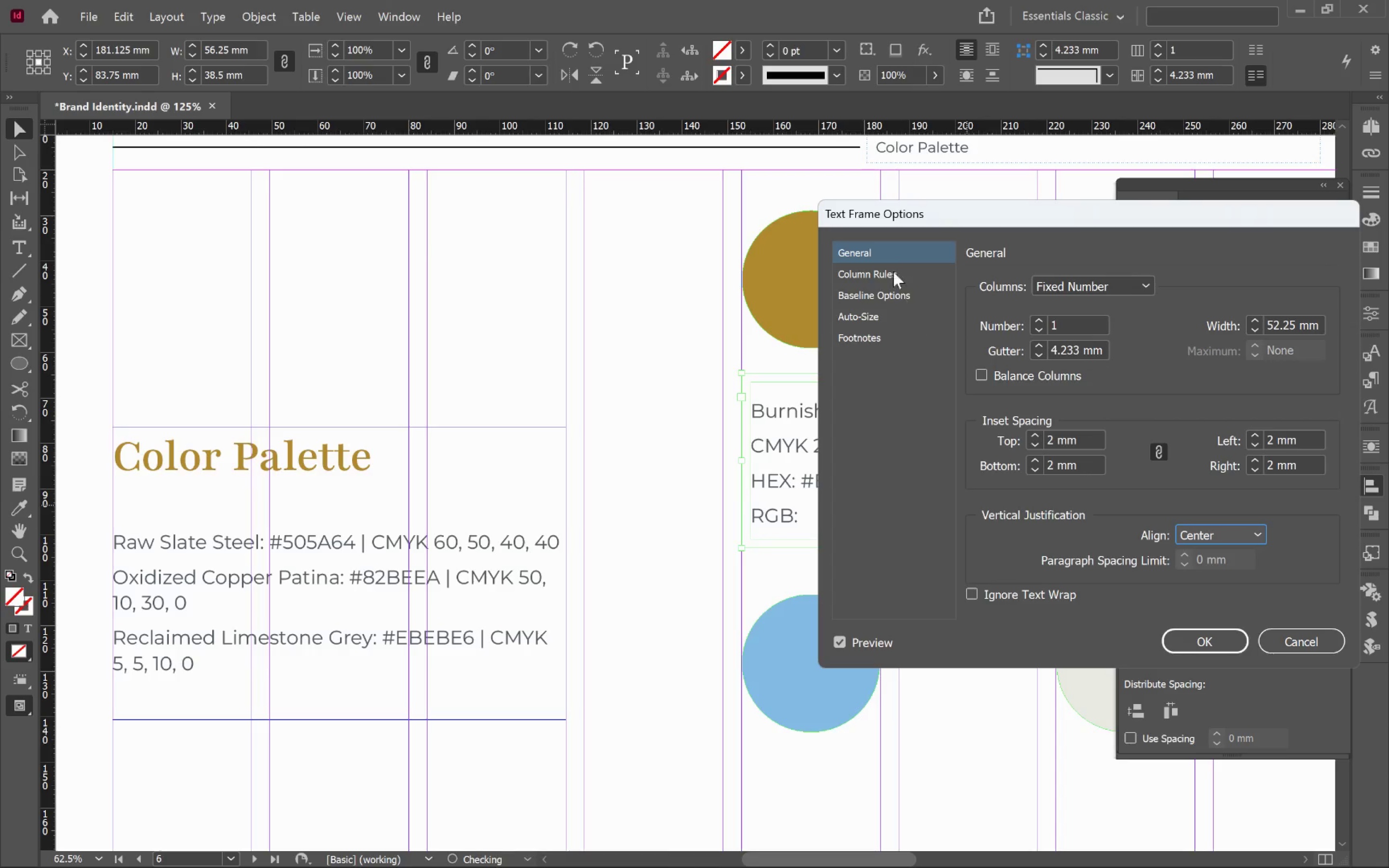 
left_click([886, 275])
 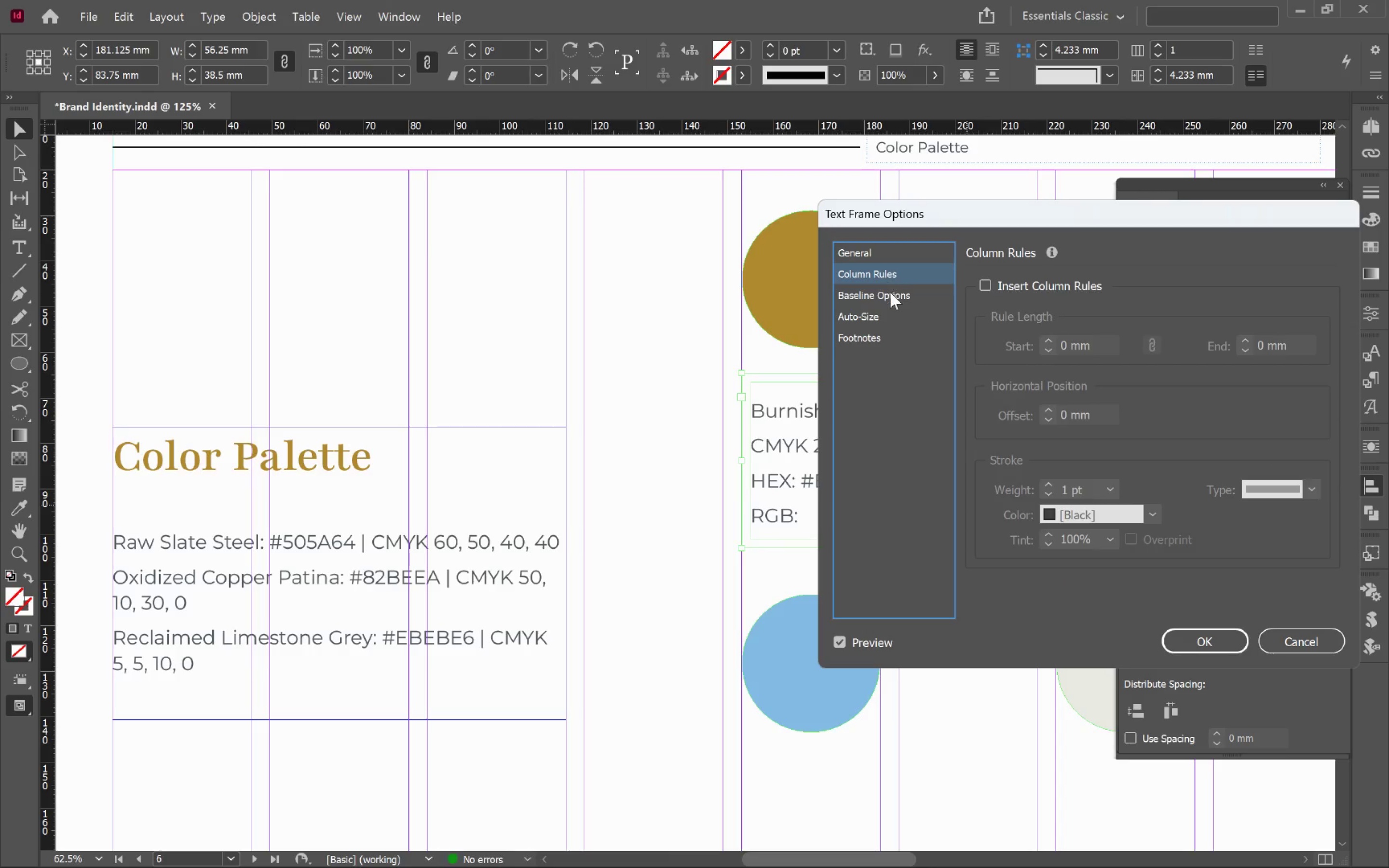 
left_click([891, 293])
 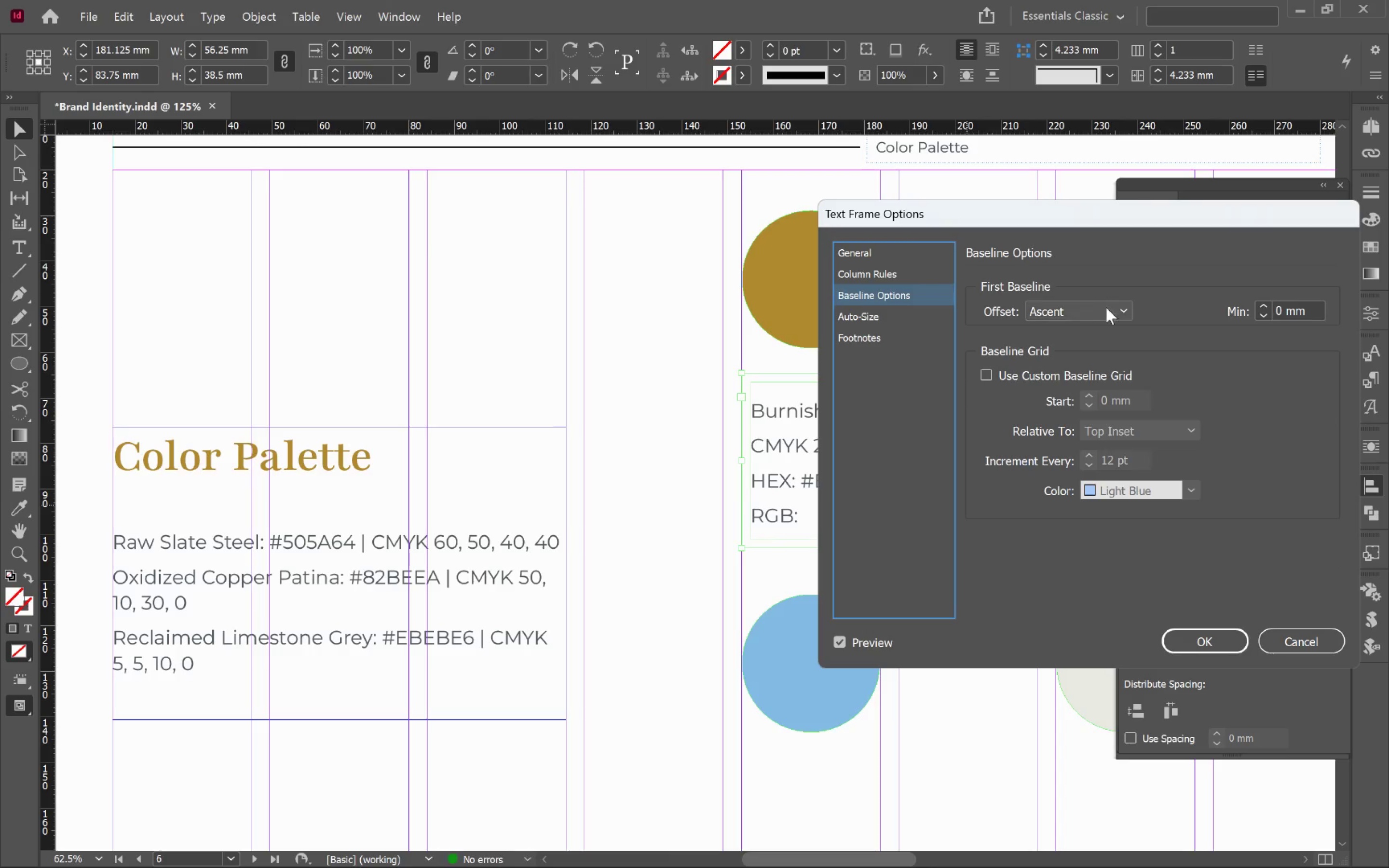 
left_click([1104, 314])
 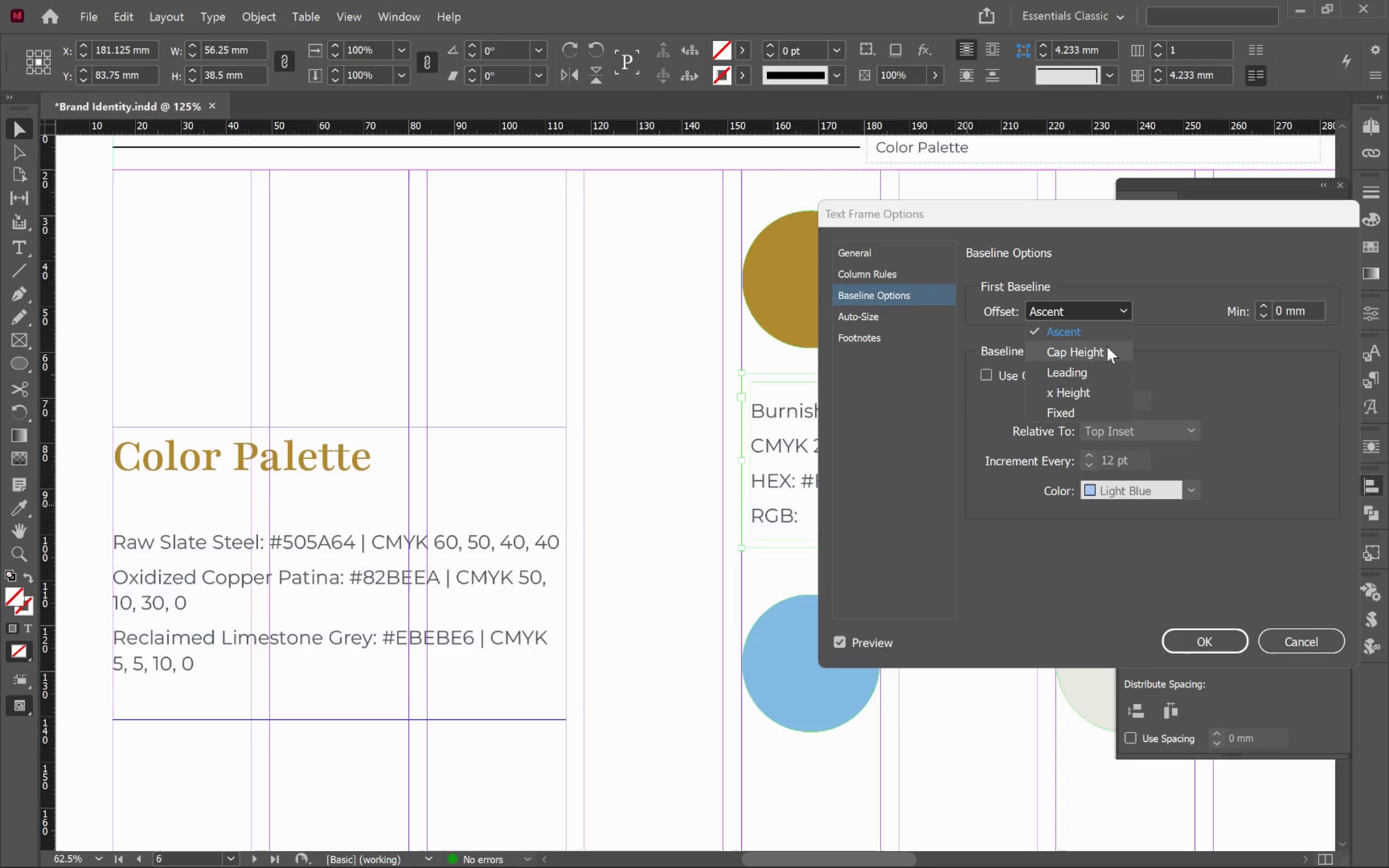 
left_click([1107, 347])
 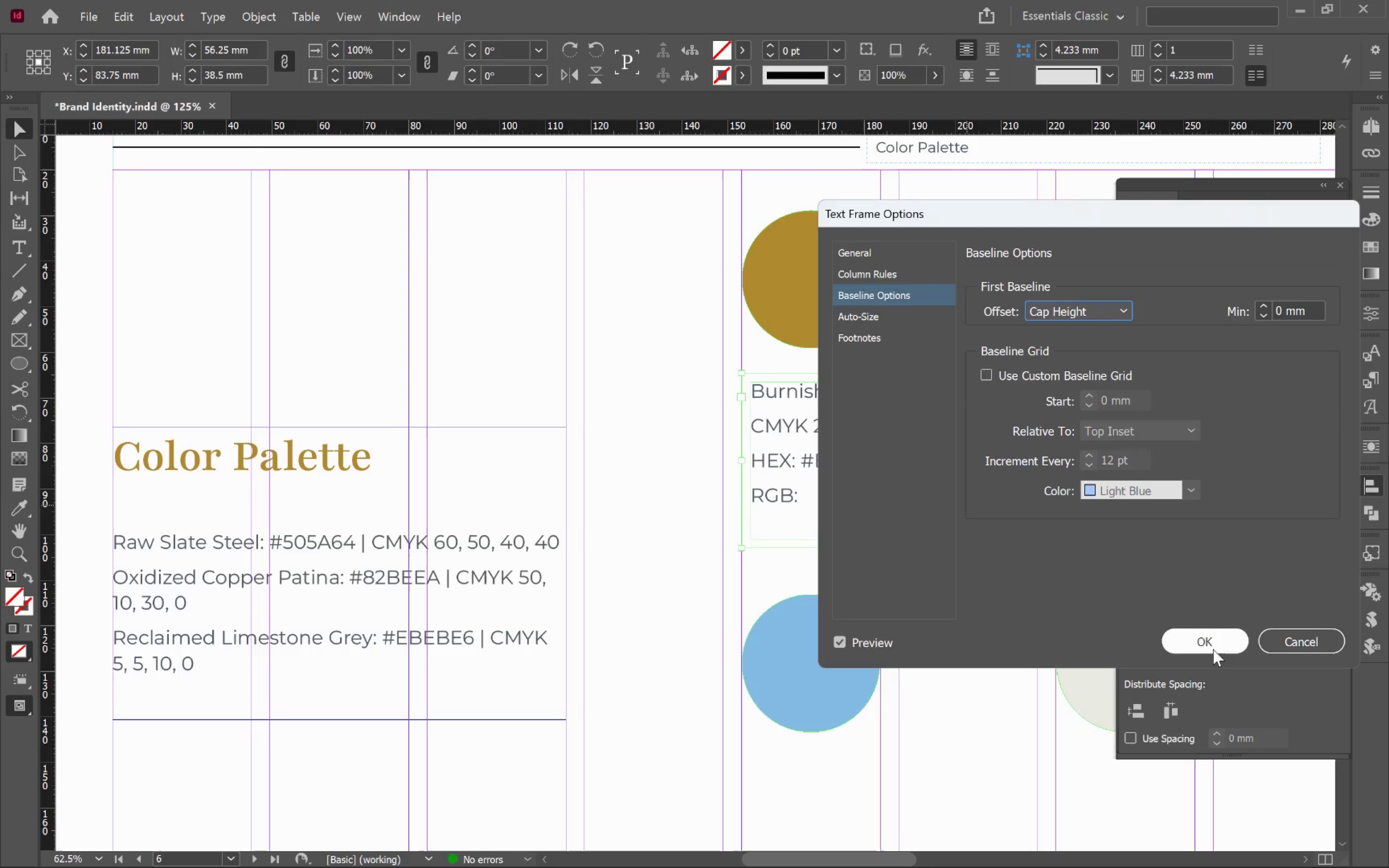 
left_click([1210, 645])
 